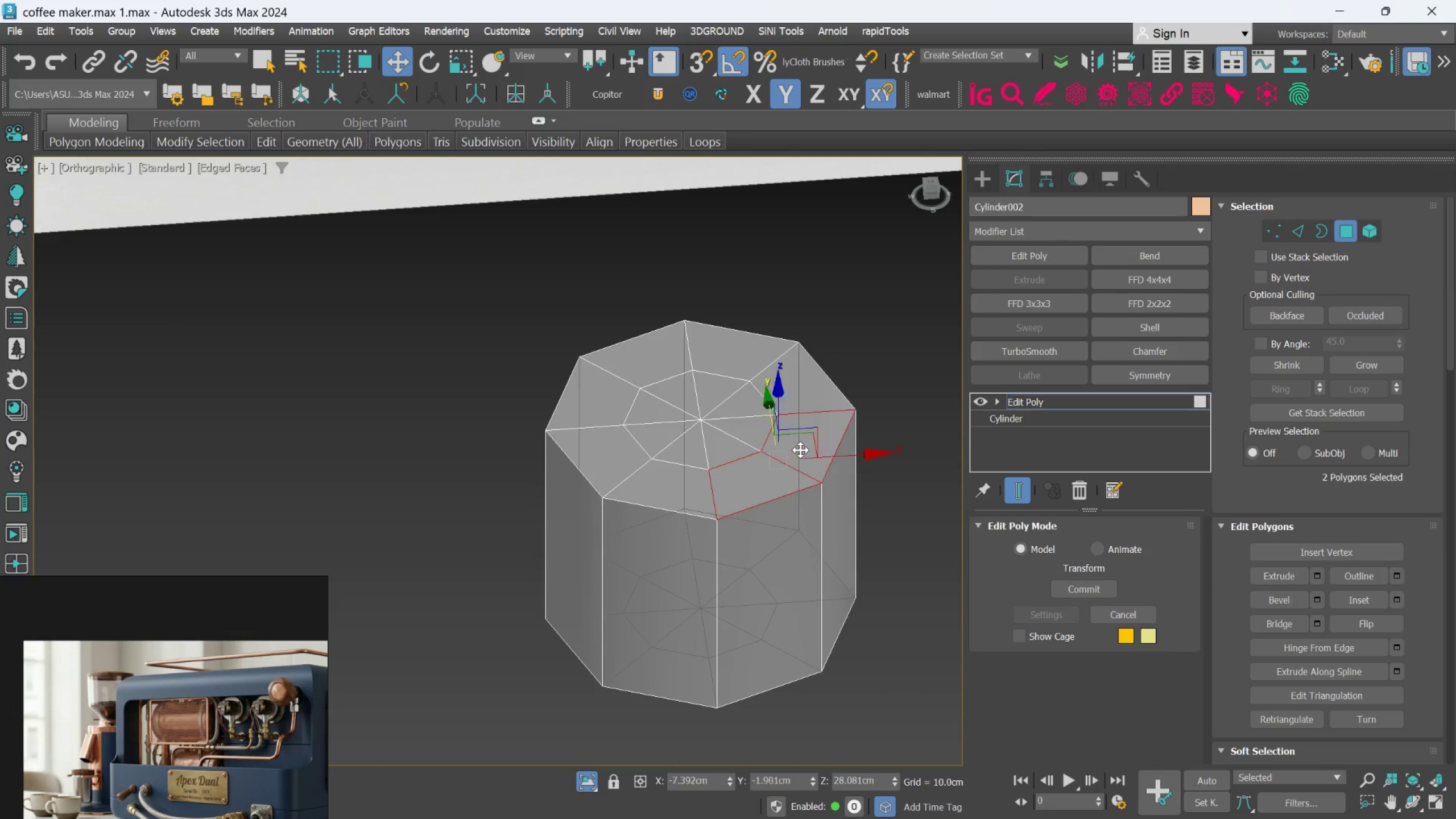 
triple_click([800, 450])
 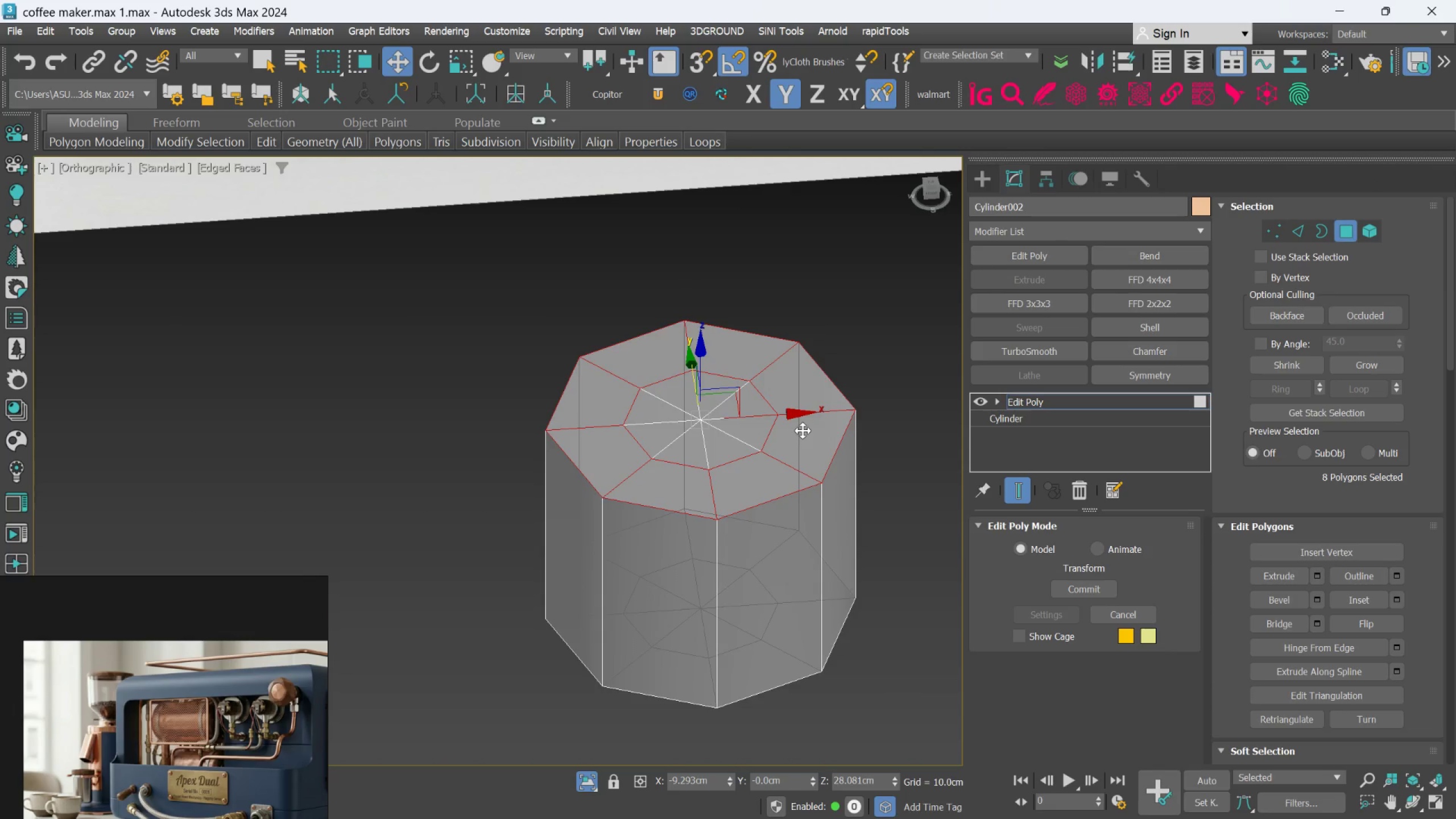 
key(Delete)
 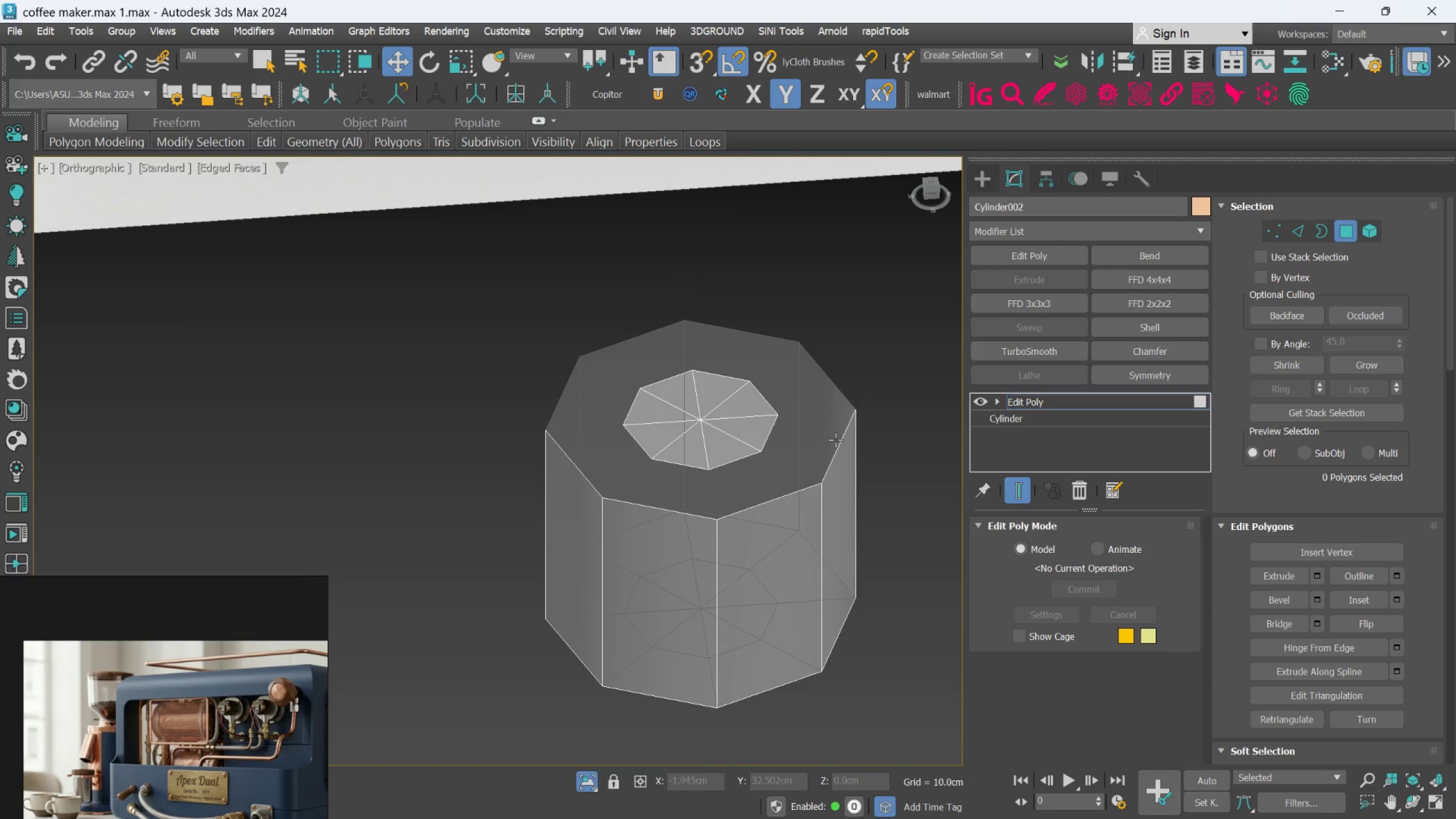 
hold_key(key=AltLeft, duration=0.51)
 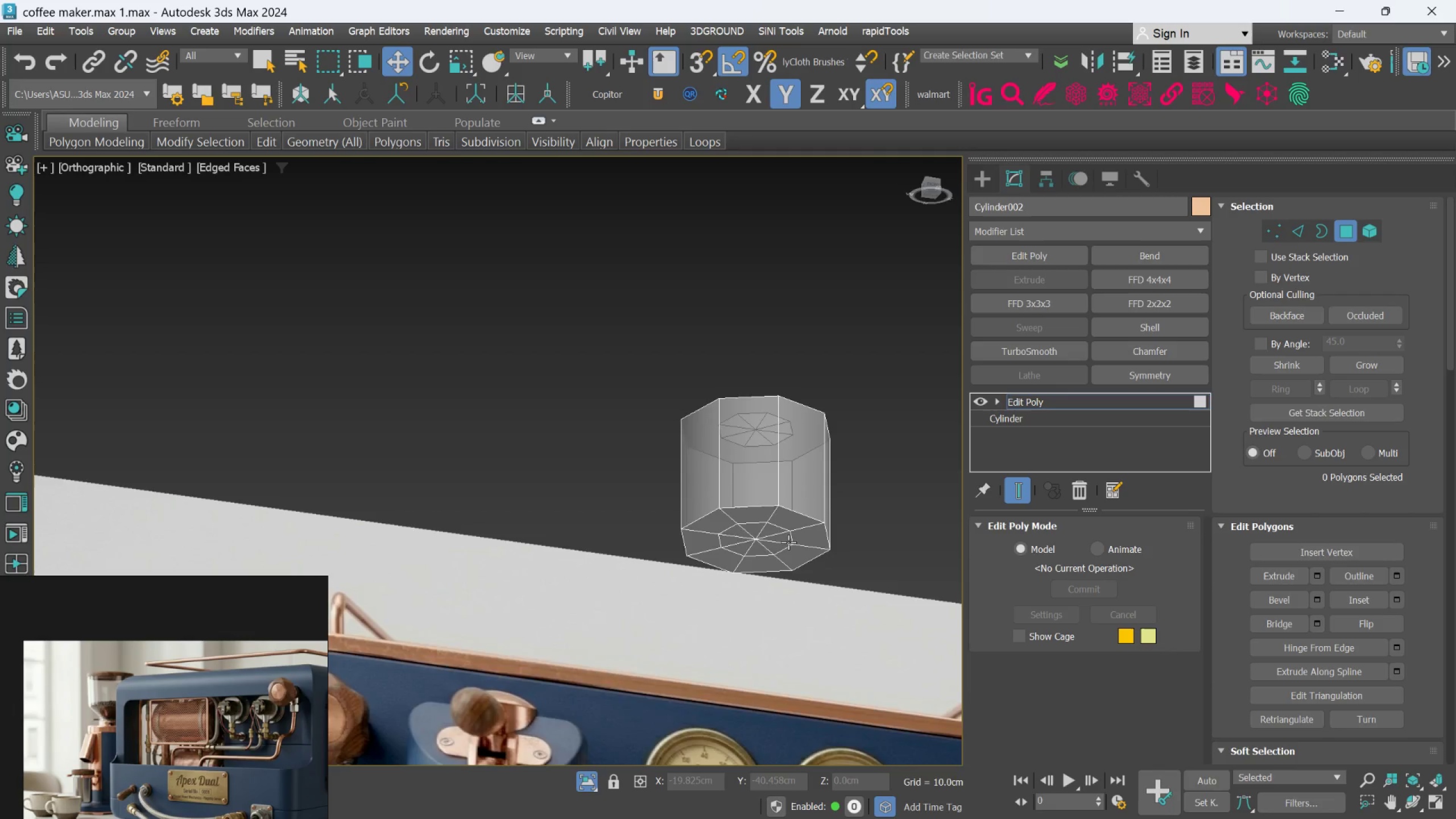 
scroll: coordinate [810, 454], scroll_direction: down, amount: 2.0
 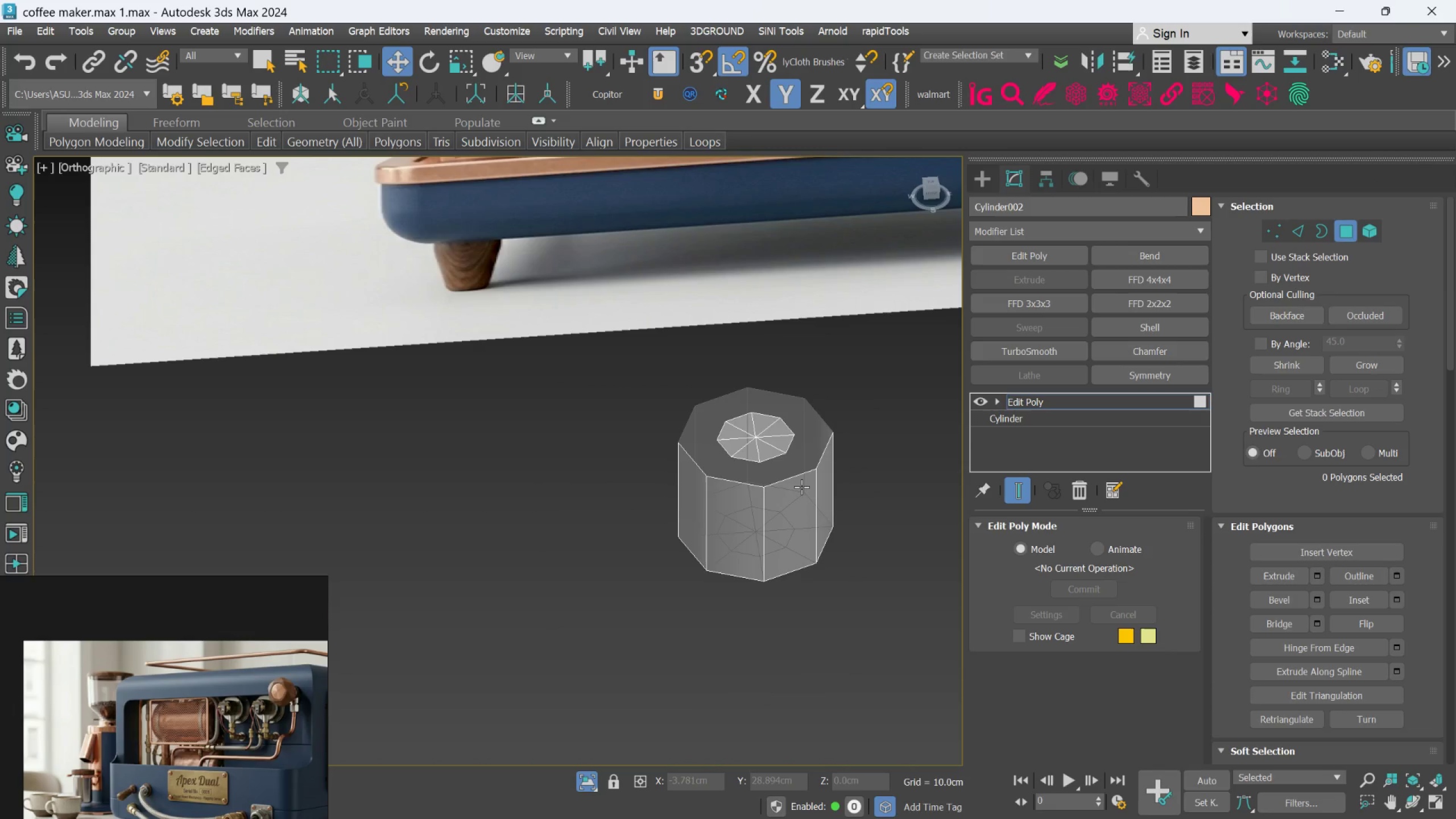 
left_click([796, 508])
 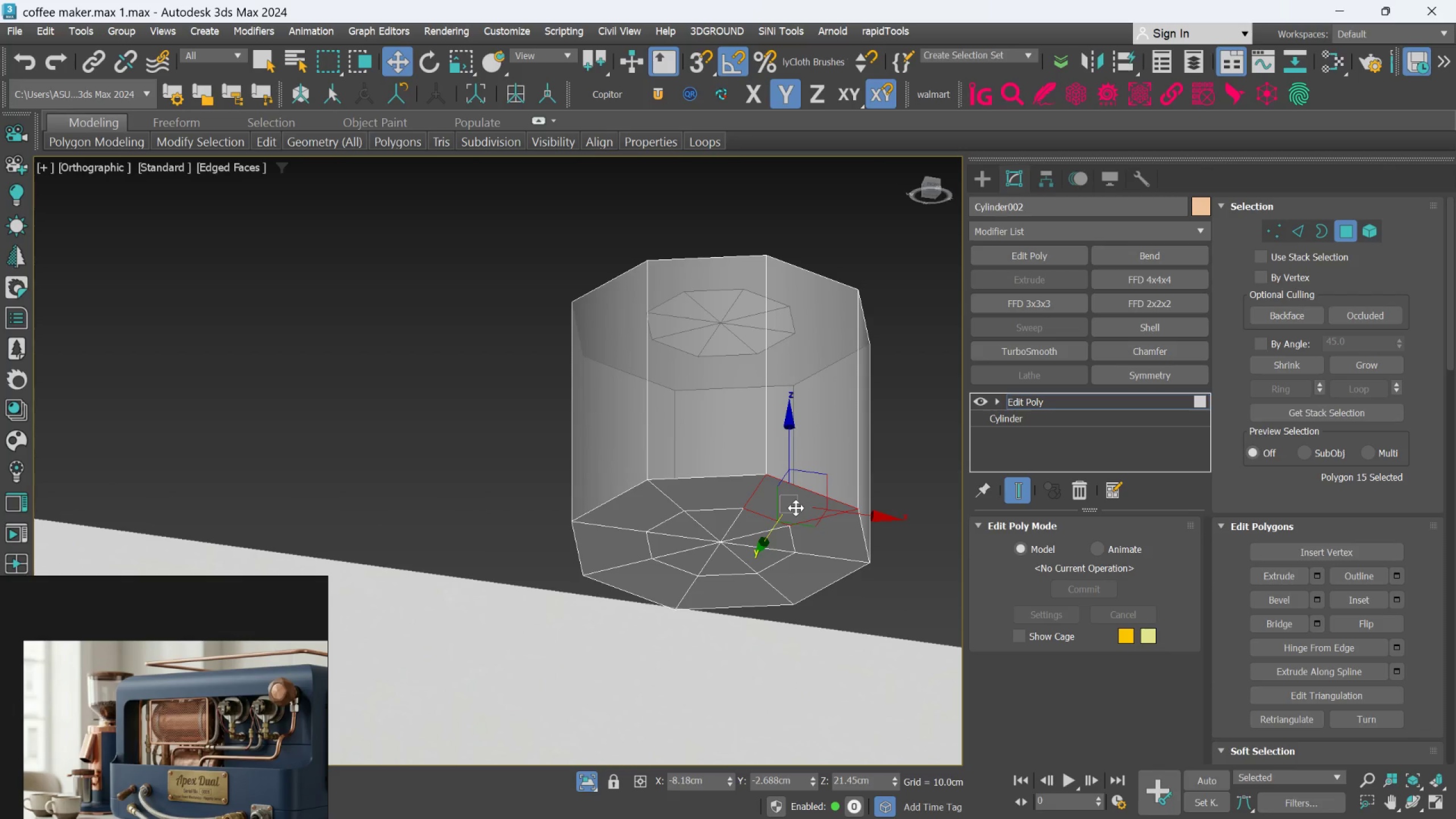 
scroll: coordinate [791, 532], scroll_direction: up, amount: 2.0
 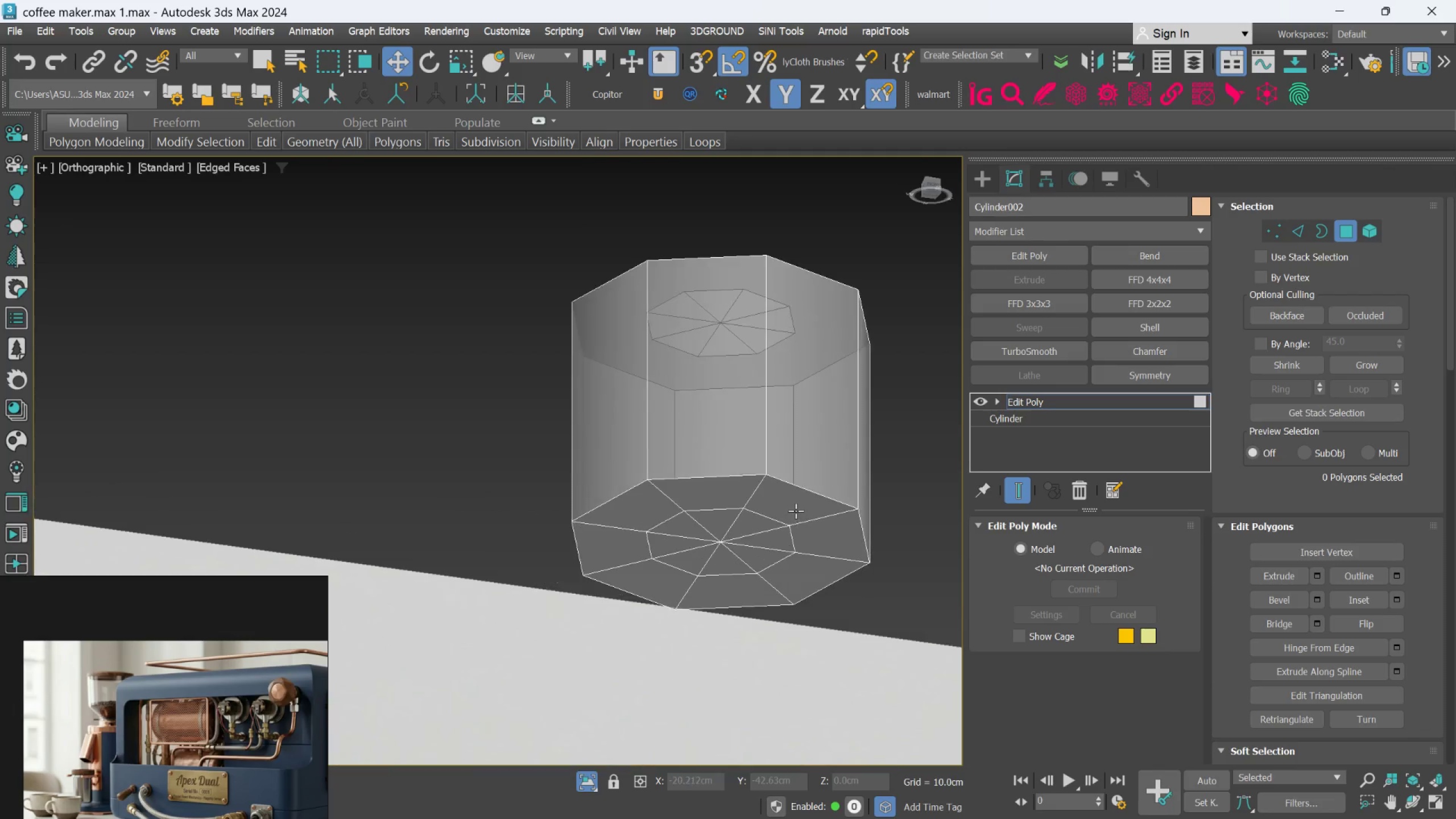 
key(Control+ControlLeft)
 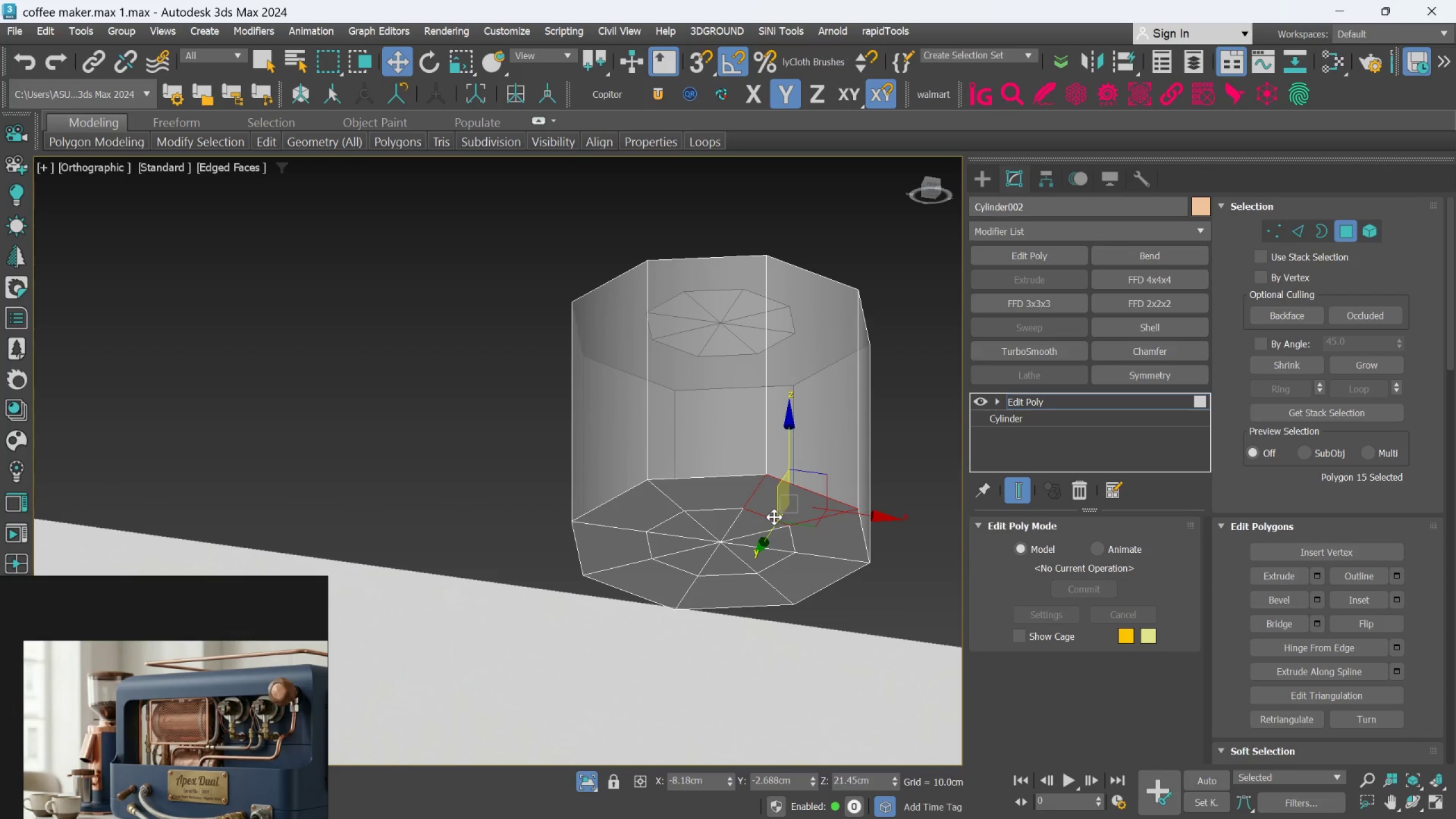 
hold_key(key=ControlLeft, duration=0.86)
left_click([729, 488])
 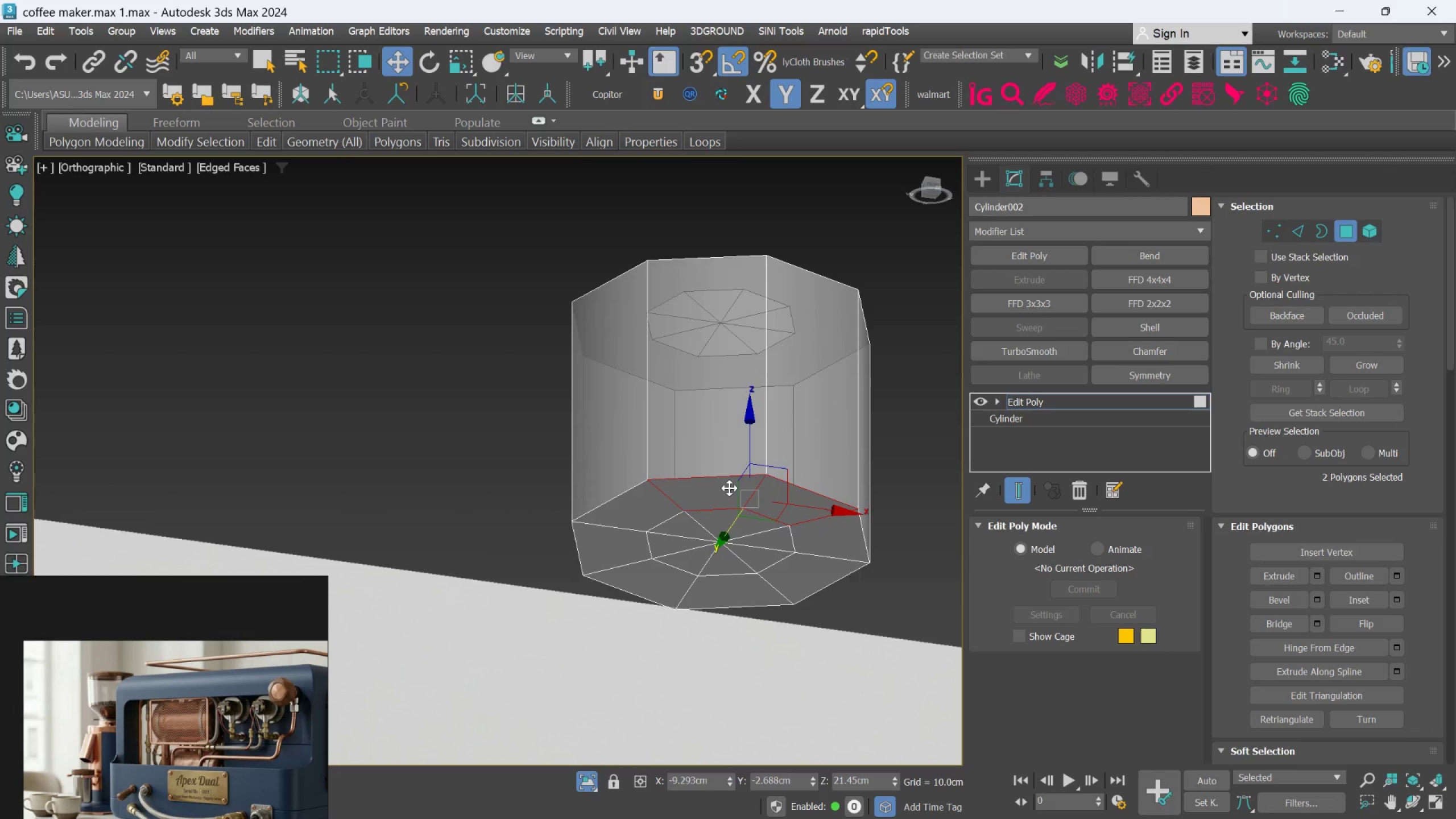 
double_click([729, 488])
 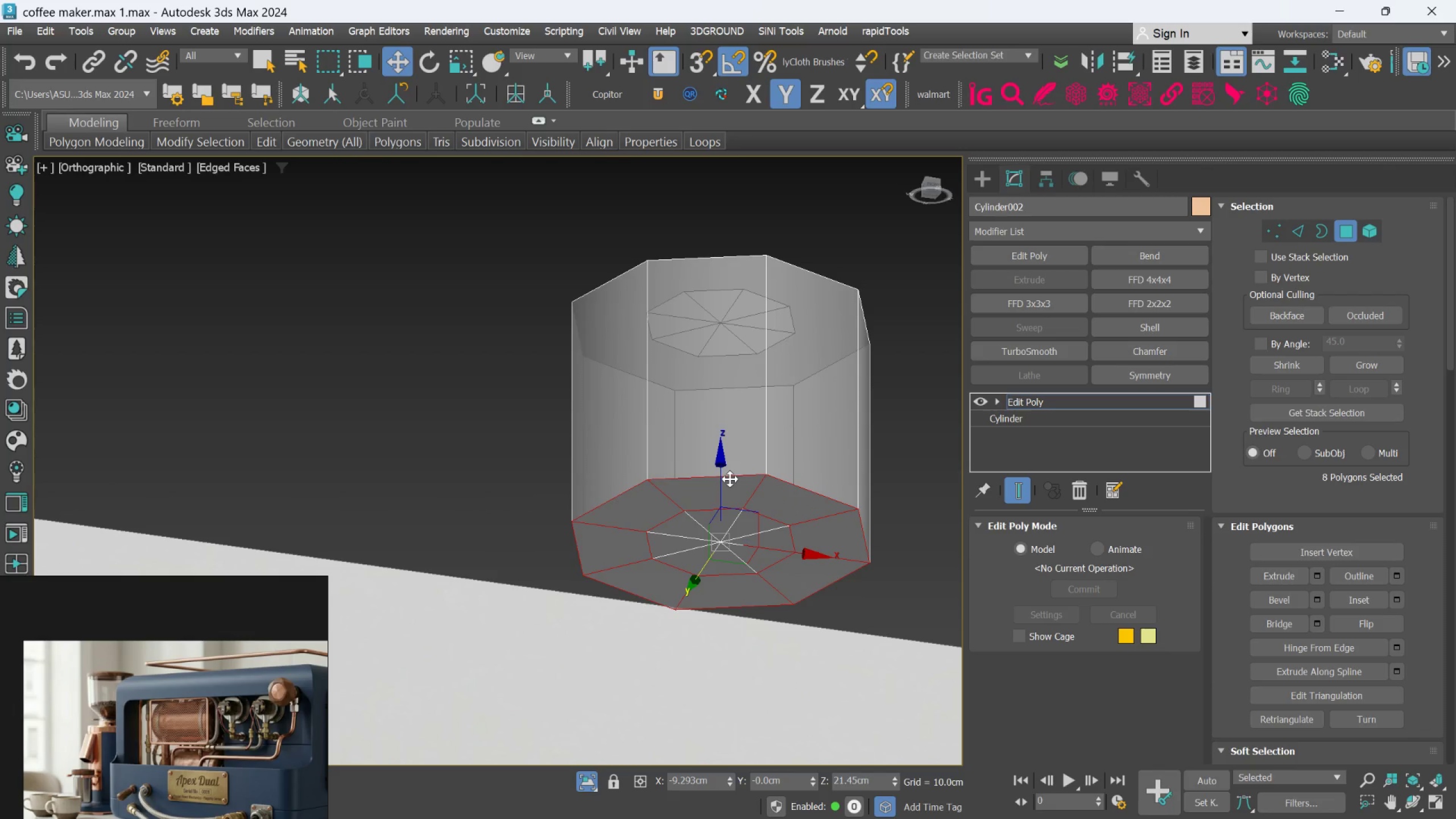 
key(Delete)
 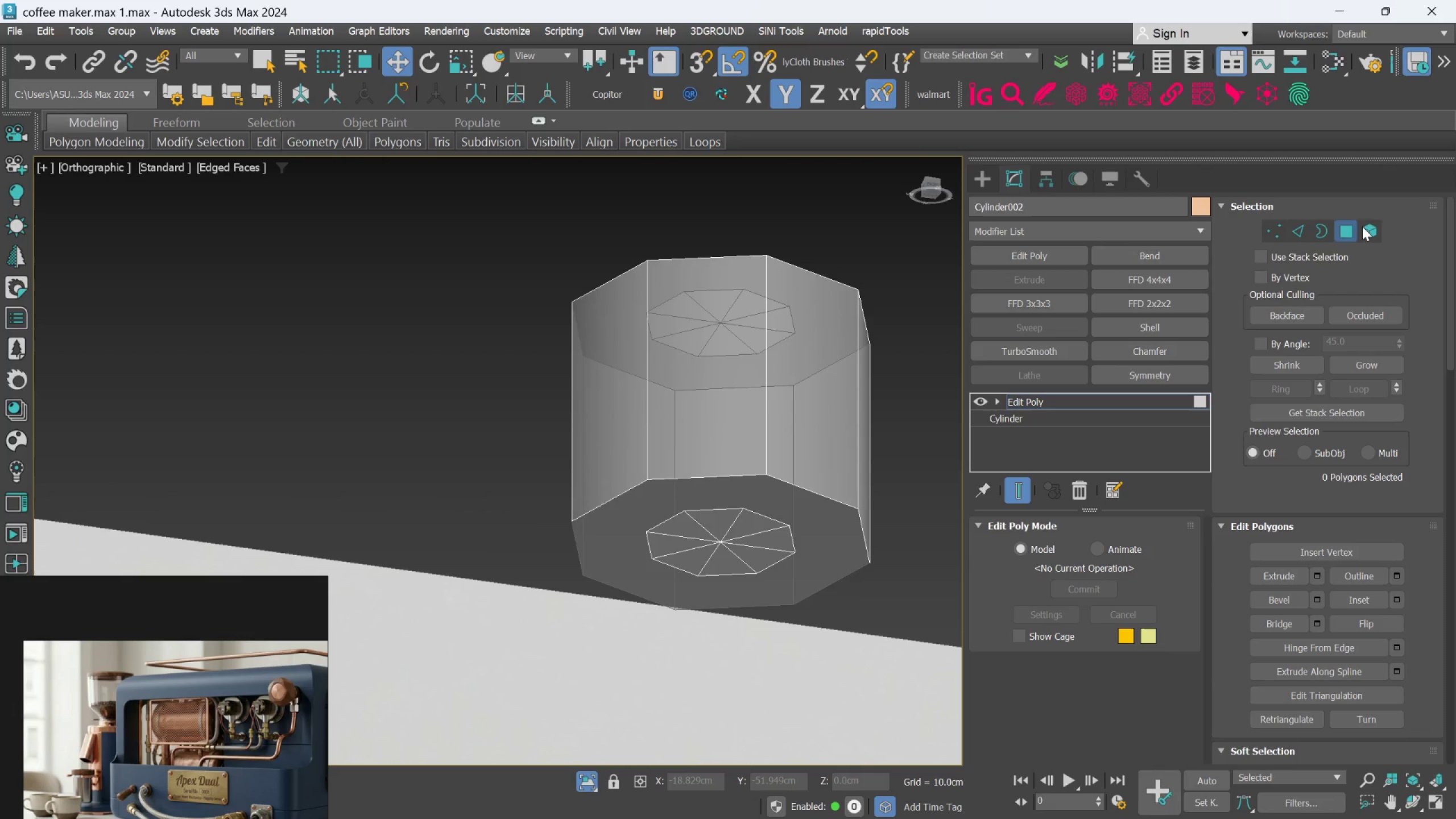 
left_click_drag(start_coordinate=[1365, 224], to_coordinate=[1366, 231])
 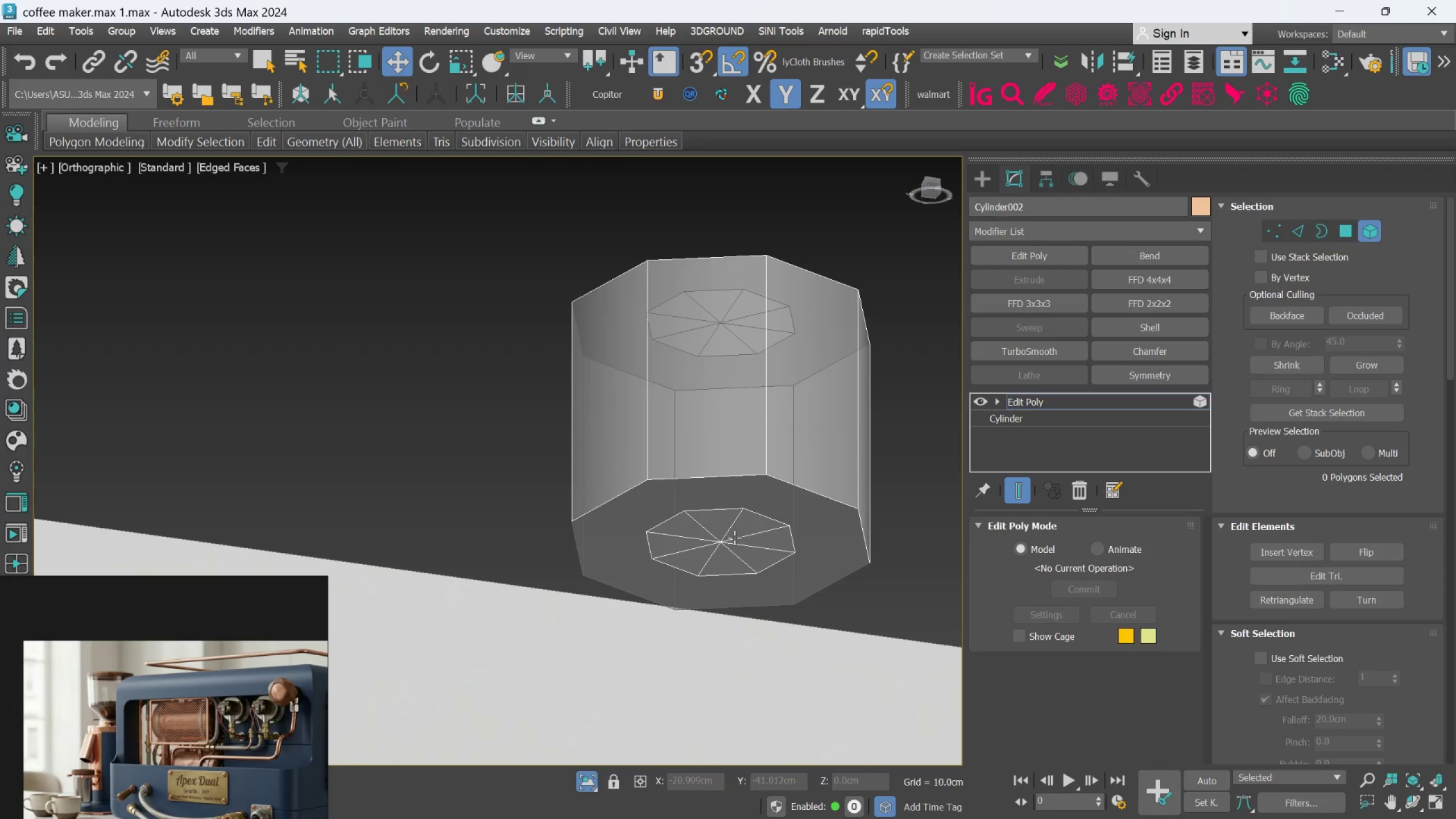 
left_click([733, 538])
 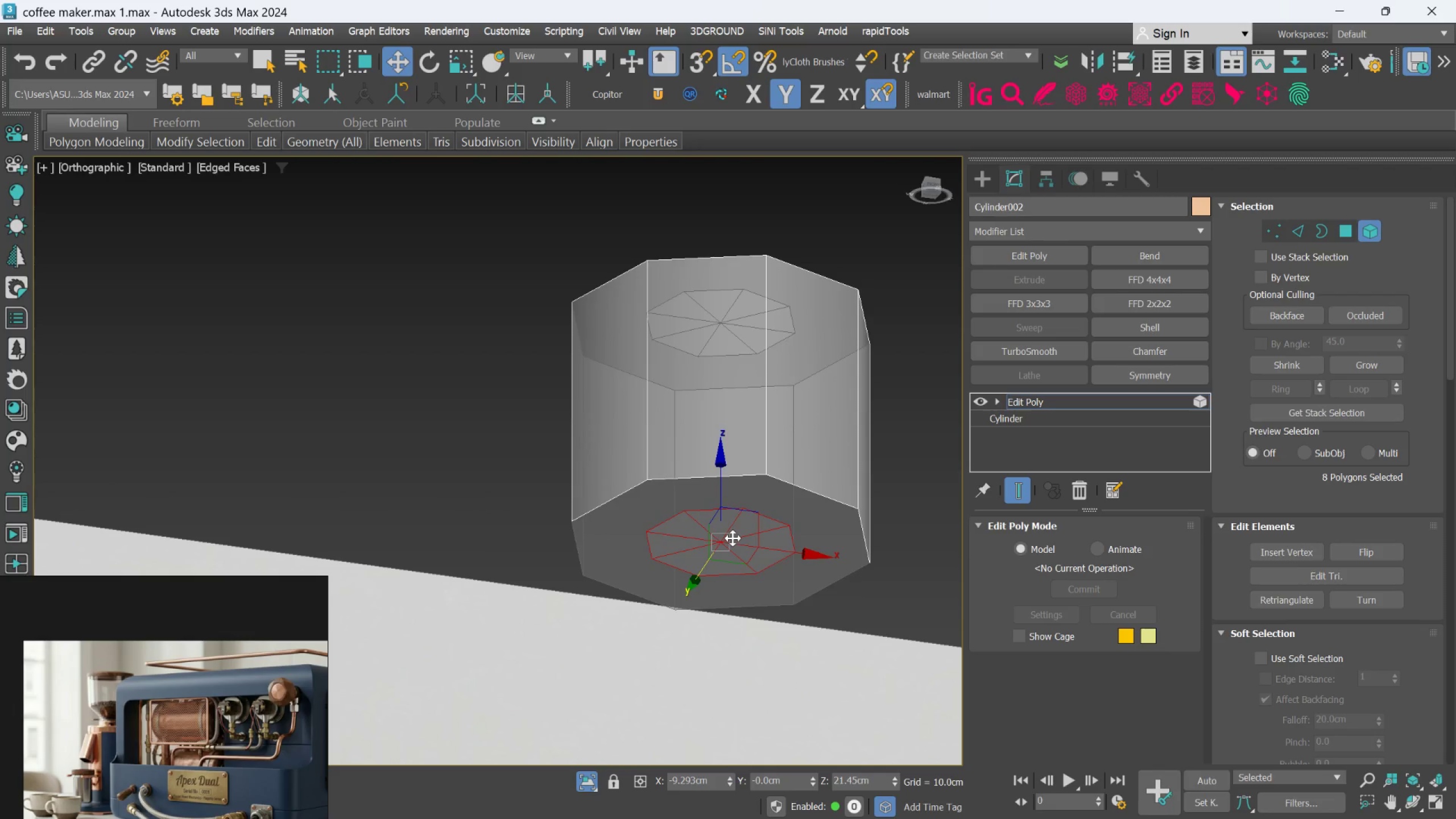 
hold_key(key=AltLeft, duration=0.36)
 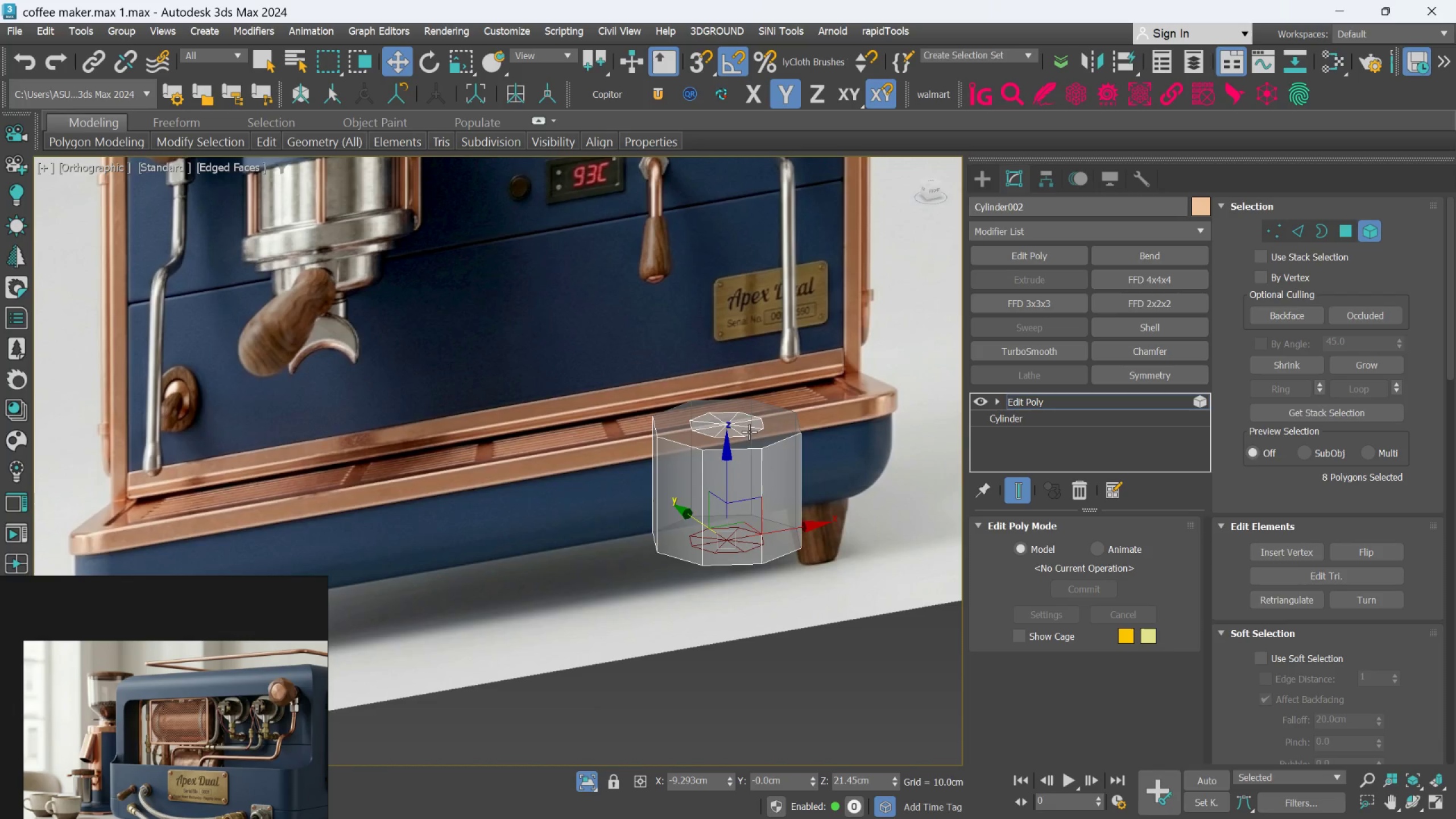 
scroll: coordinate [733, 538], scroll_direction: down, amount: 2.0
 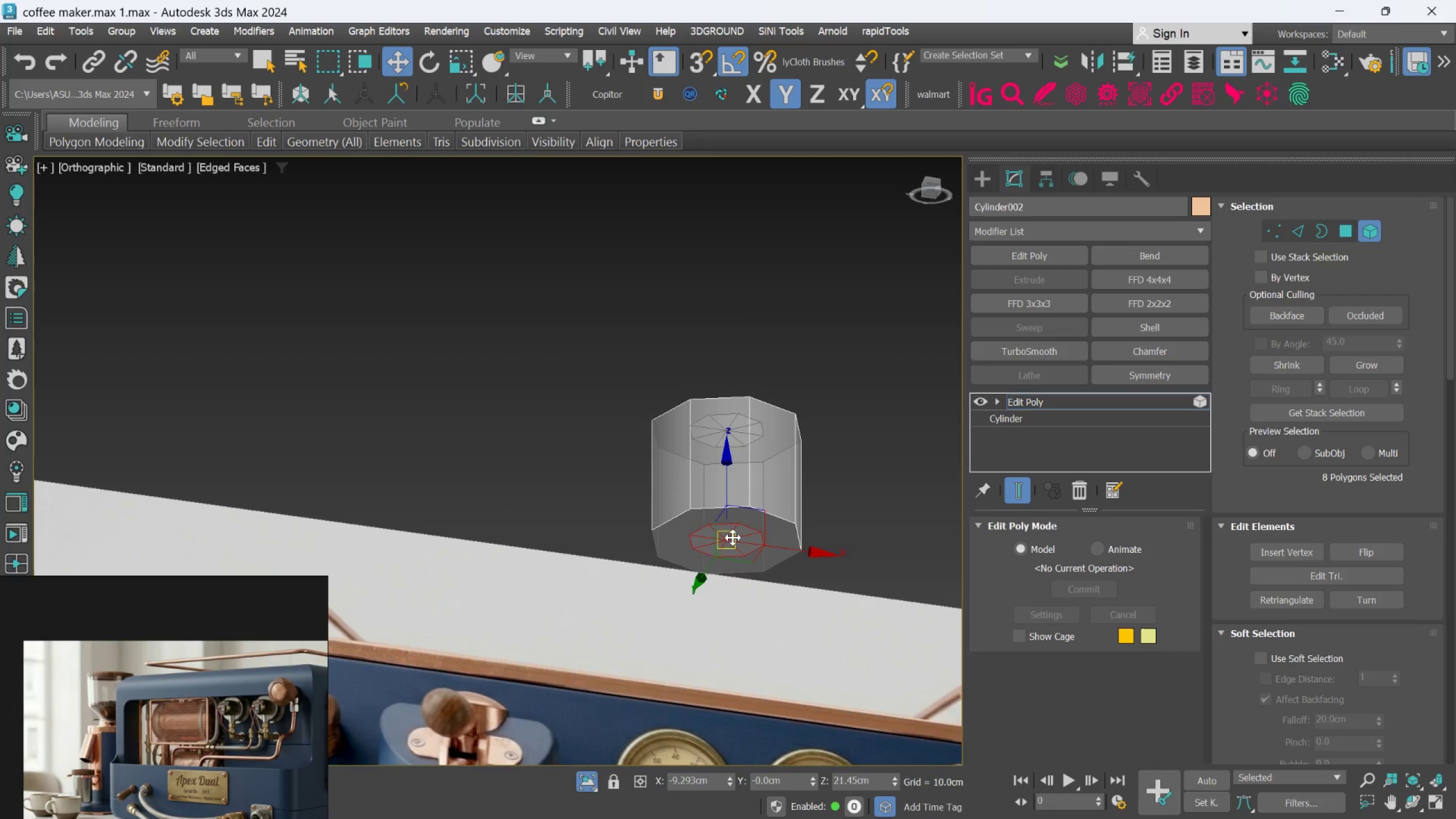 
hold_key(key=ControlLeft, duration=0.64)
left_click([749, 428])
 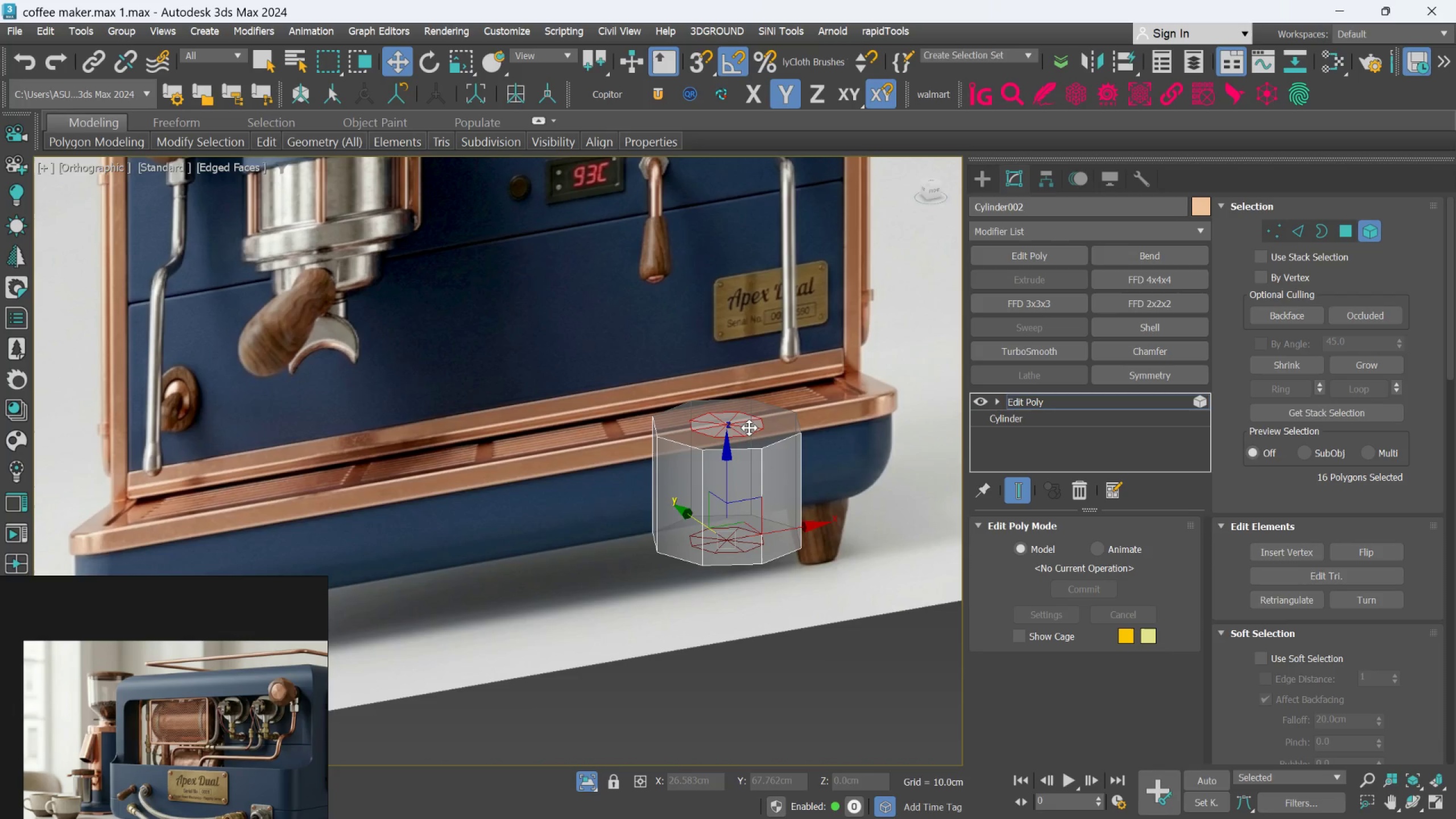 
key(Delete)
 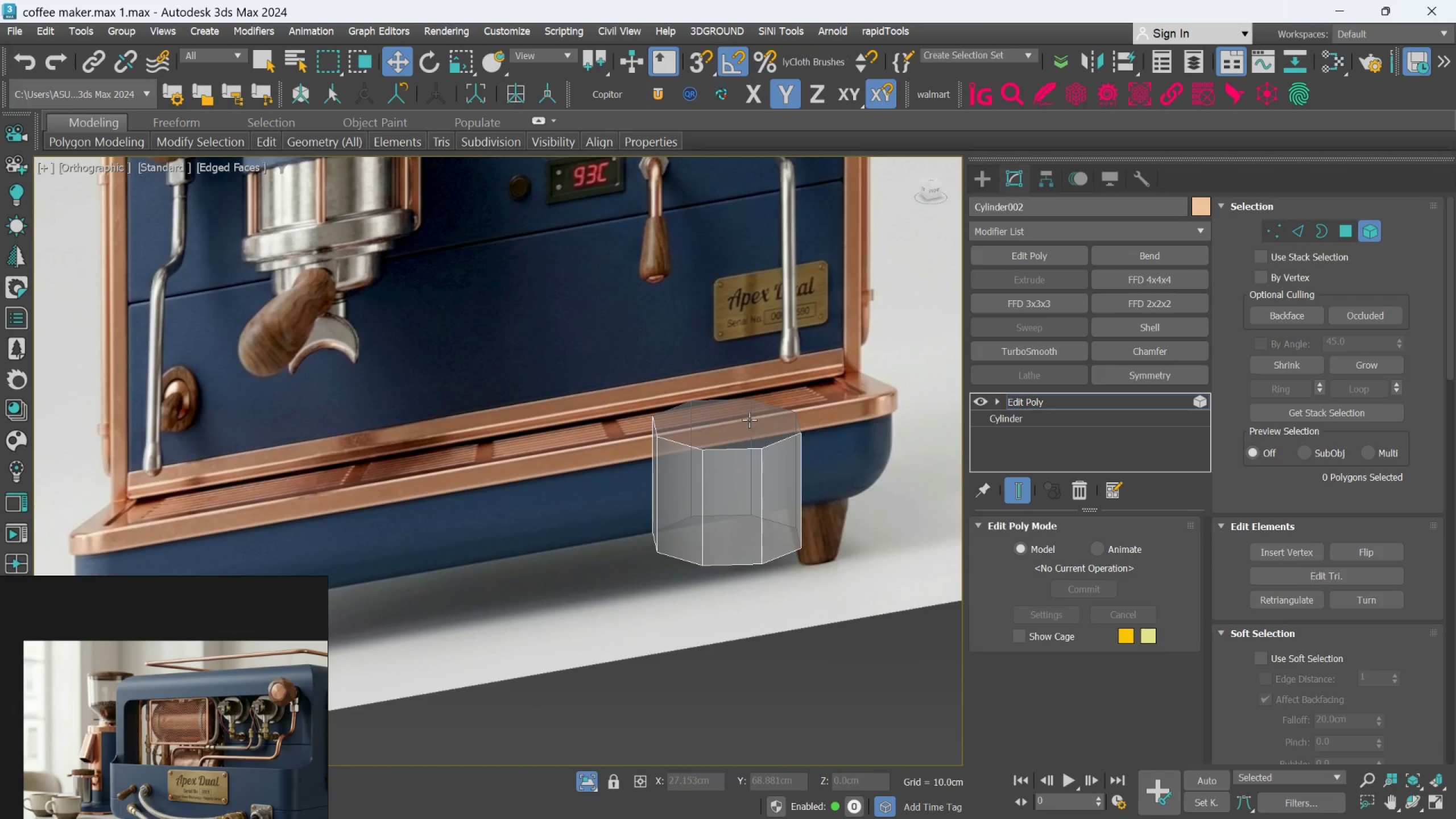 
key(F)
 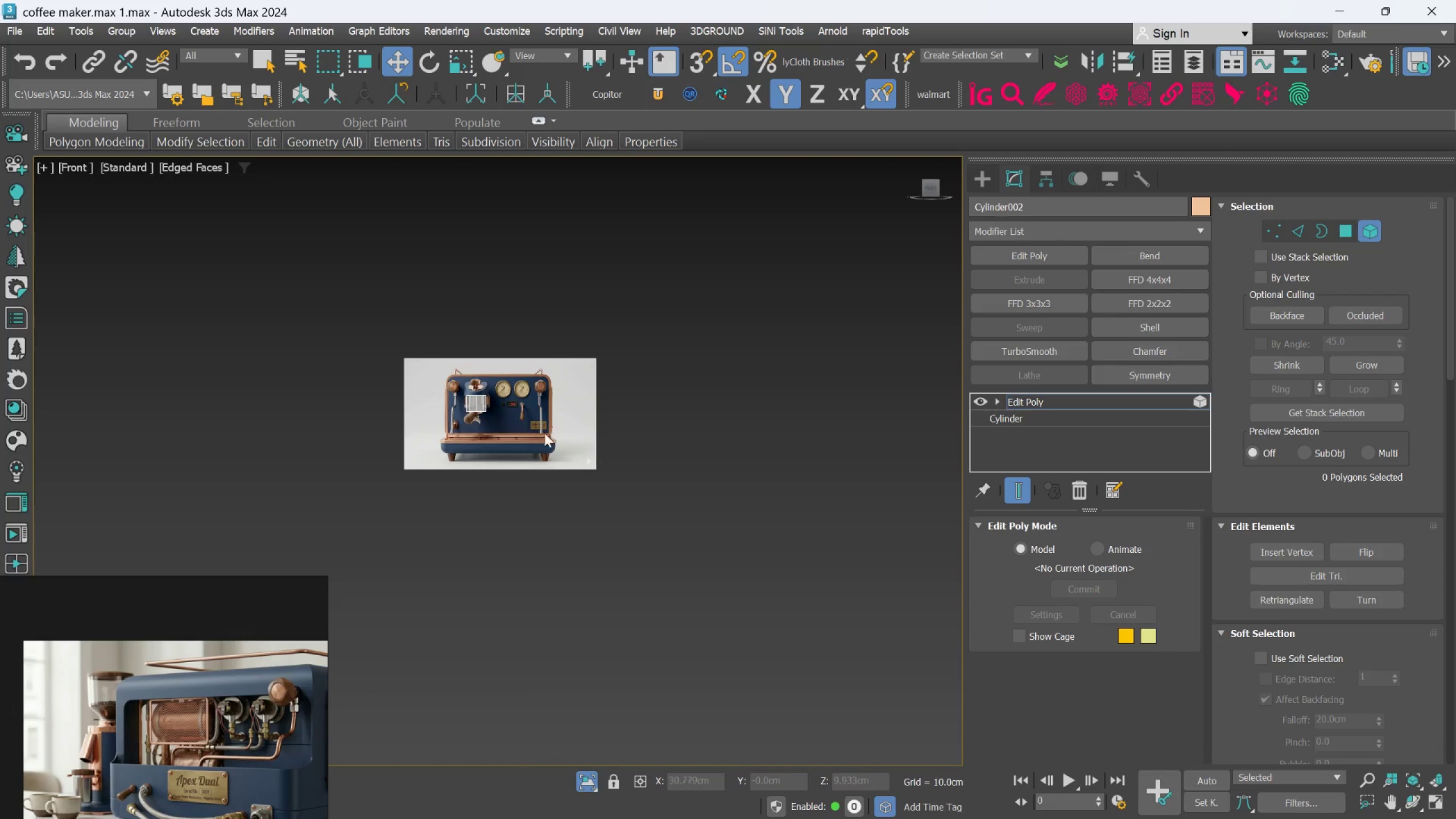 
scroll: coordinate [429, 369], scroll_direction: up, amount: 9.0
 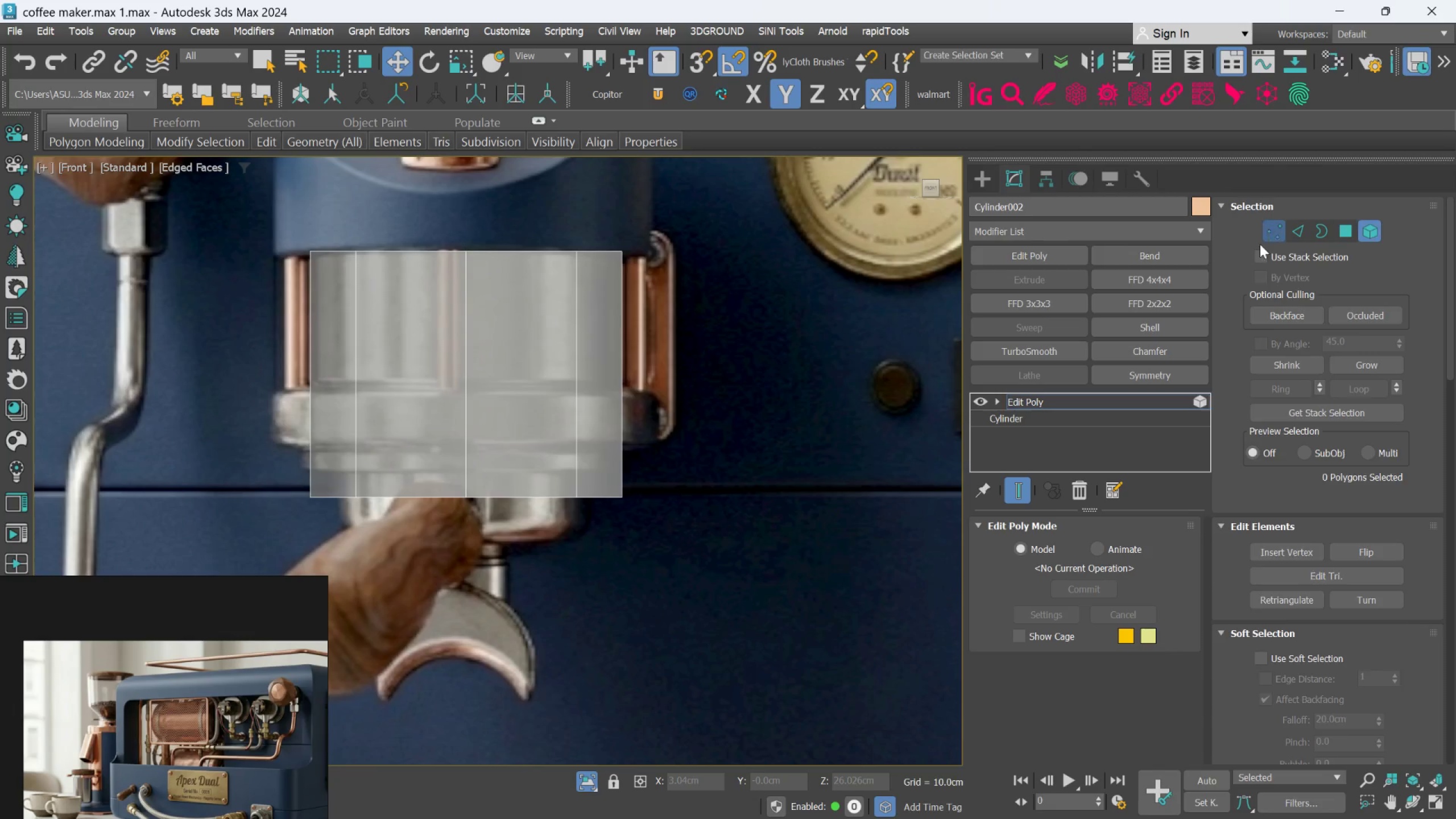 
left_click_drag(start_coordinate=[676, 621], to_coordinate=[254, 449])
 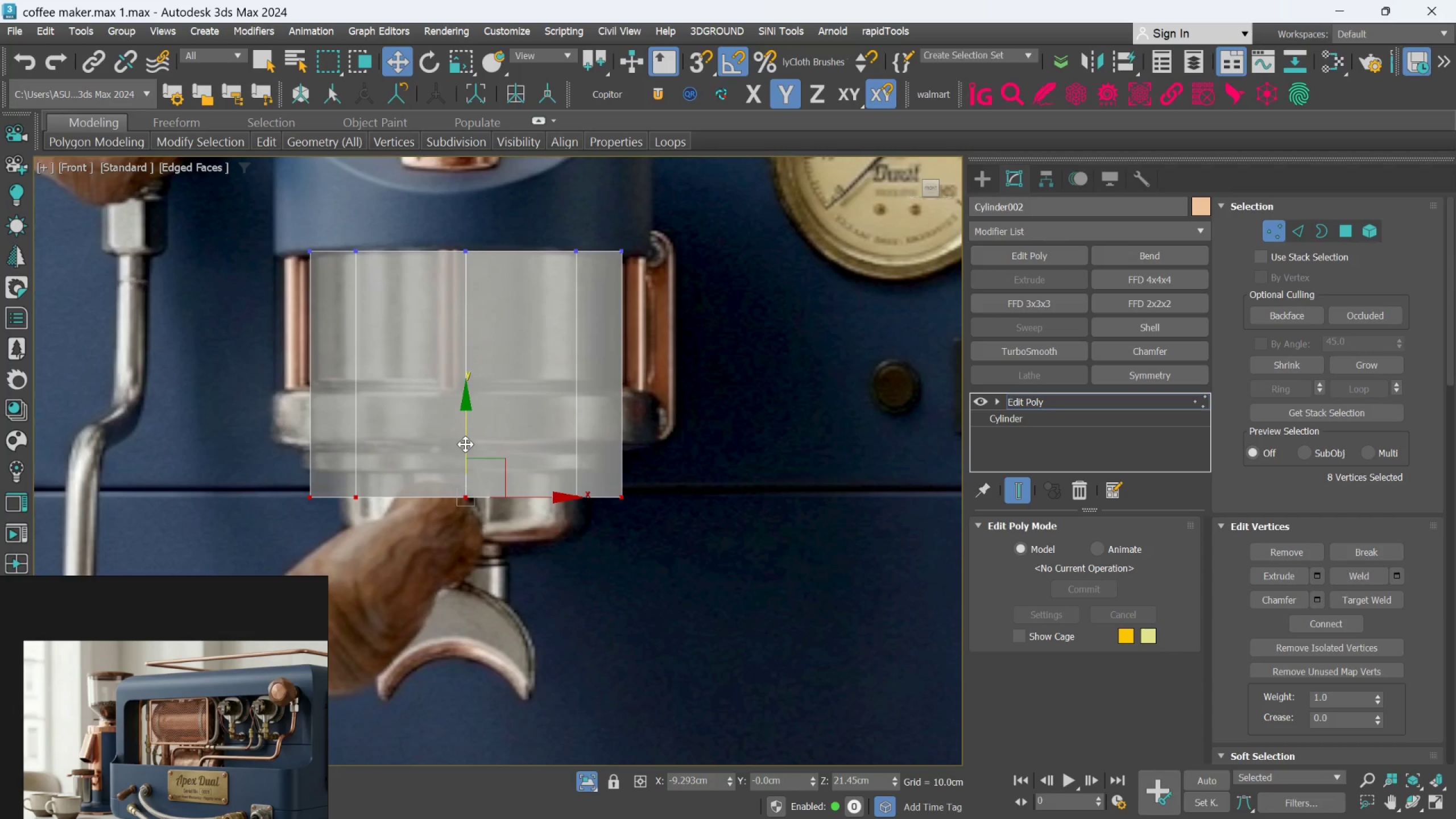 
left_click_drag(start_coordinate=[465, 444], to_coordinate=[498, 329])
 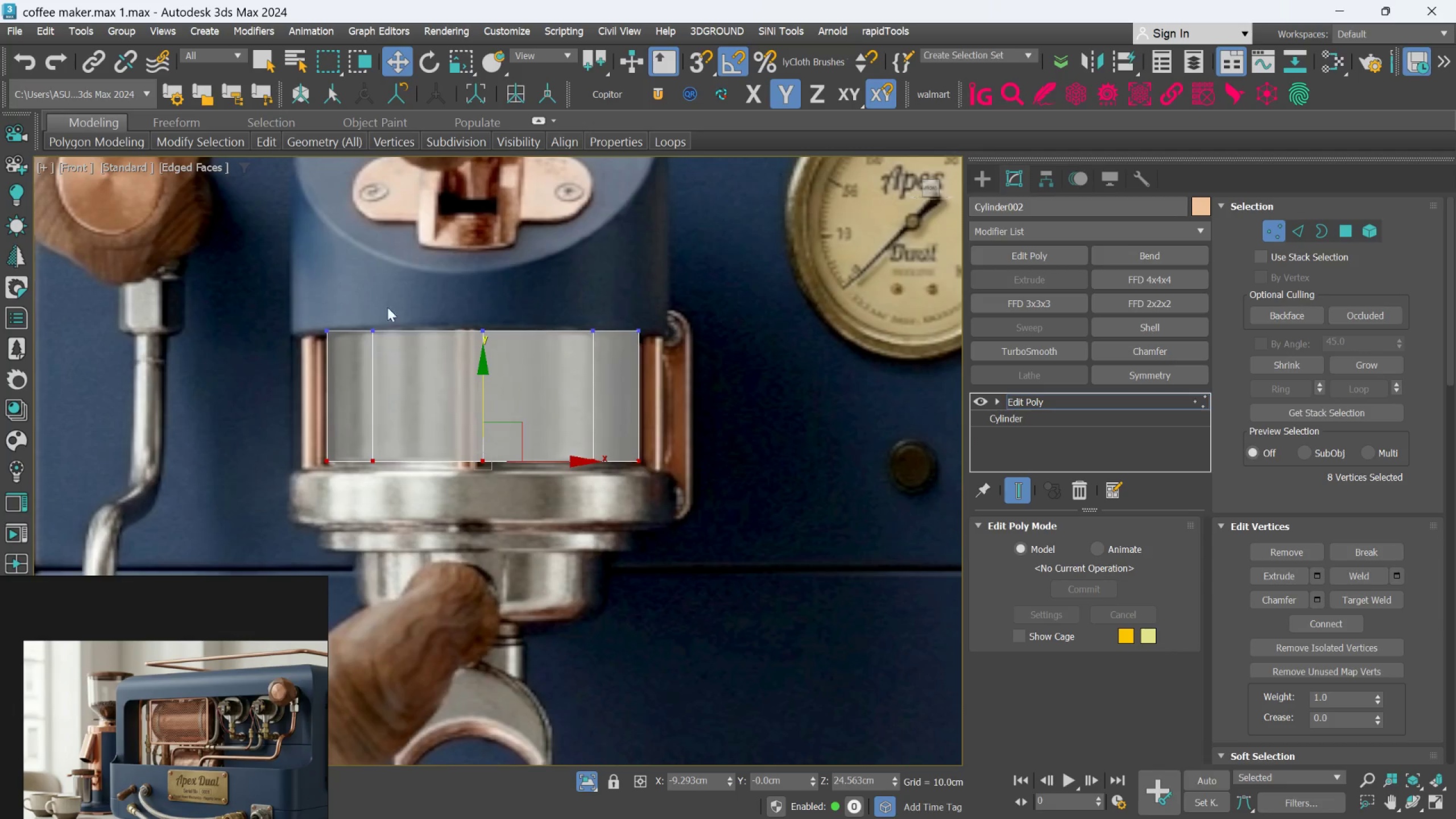 
left_click_drag(start_coordinate=[309, 308], to_coordinate=[735, 368])
 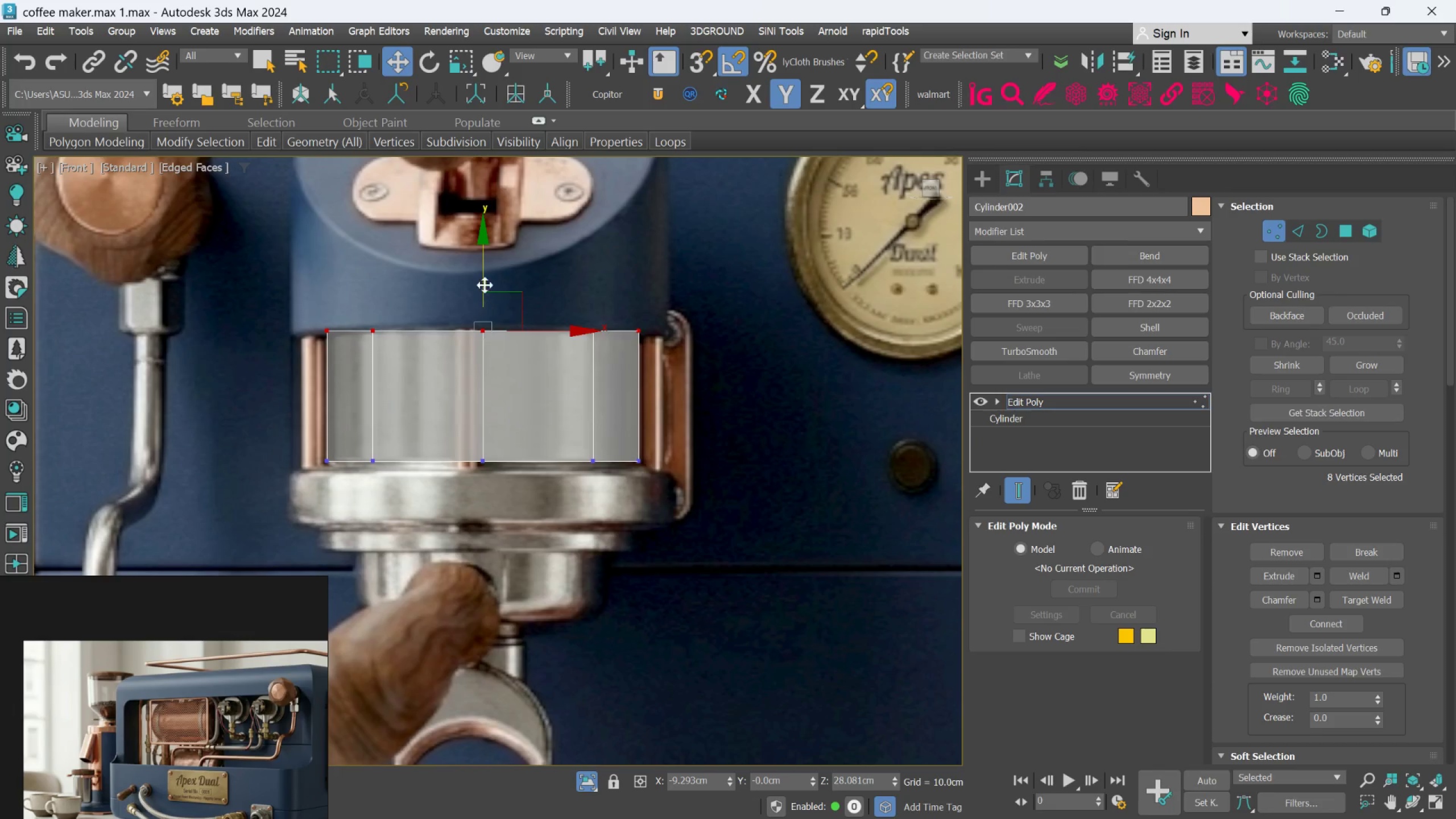 
left_click_drag(start_coordinate=[485, 284], to_coordinate=[490, 283])
 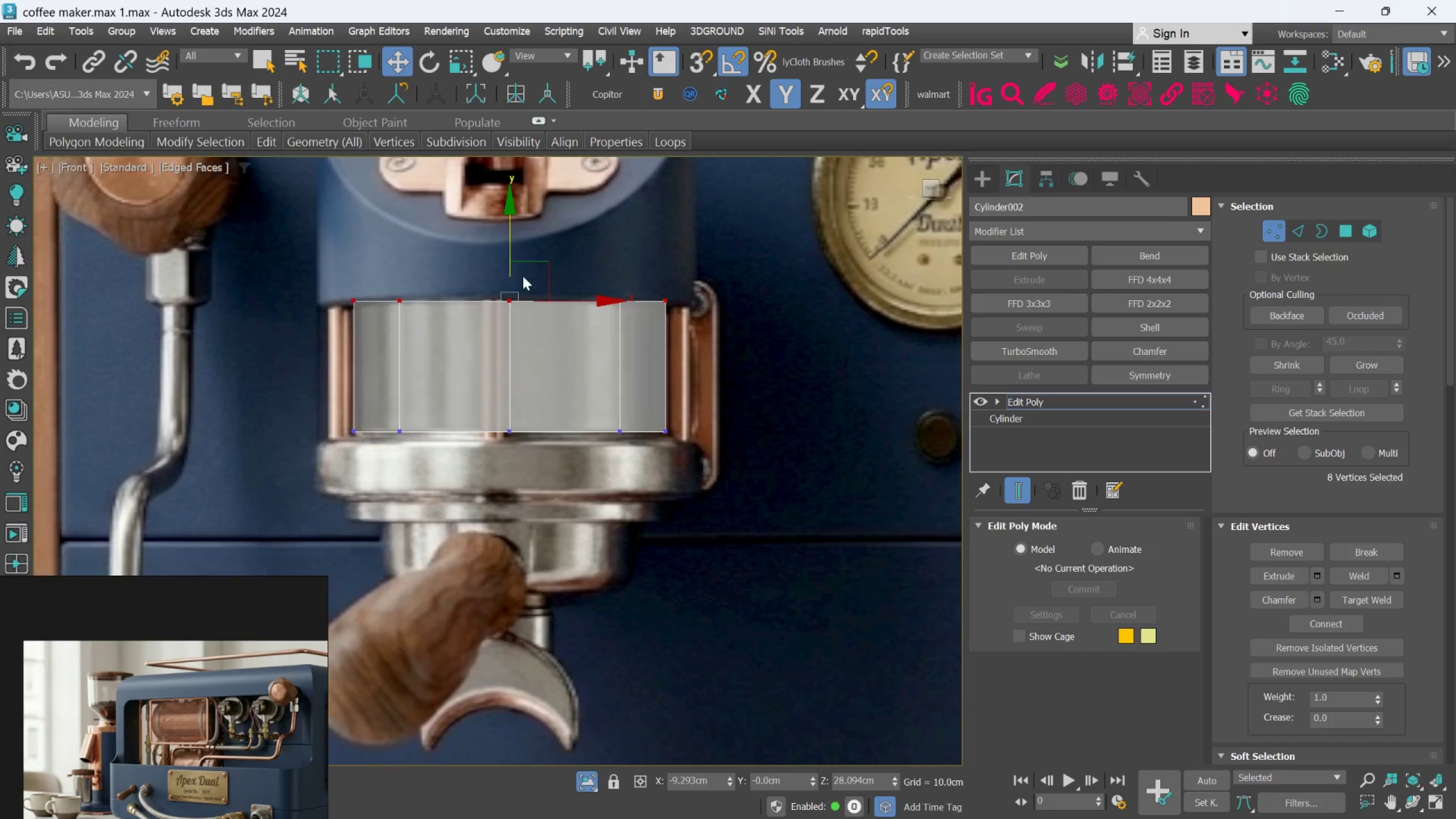 
scroll: coordinate [545, 414], scroll_direction: up, amount: 1.0
 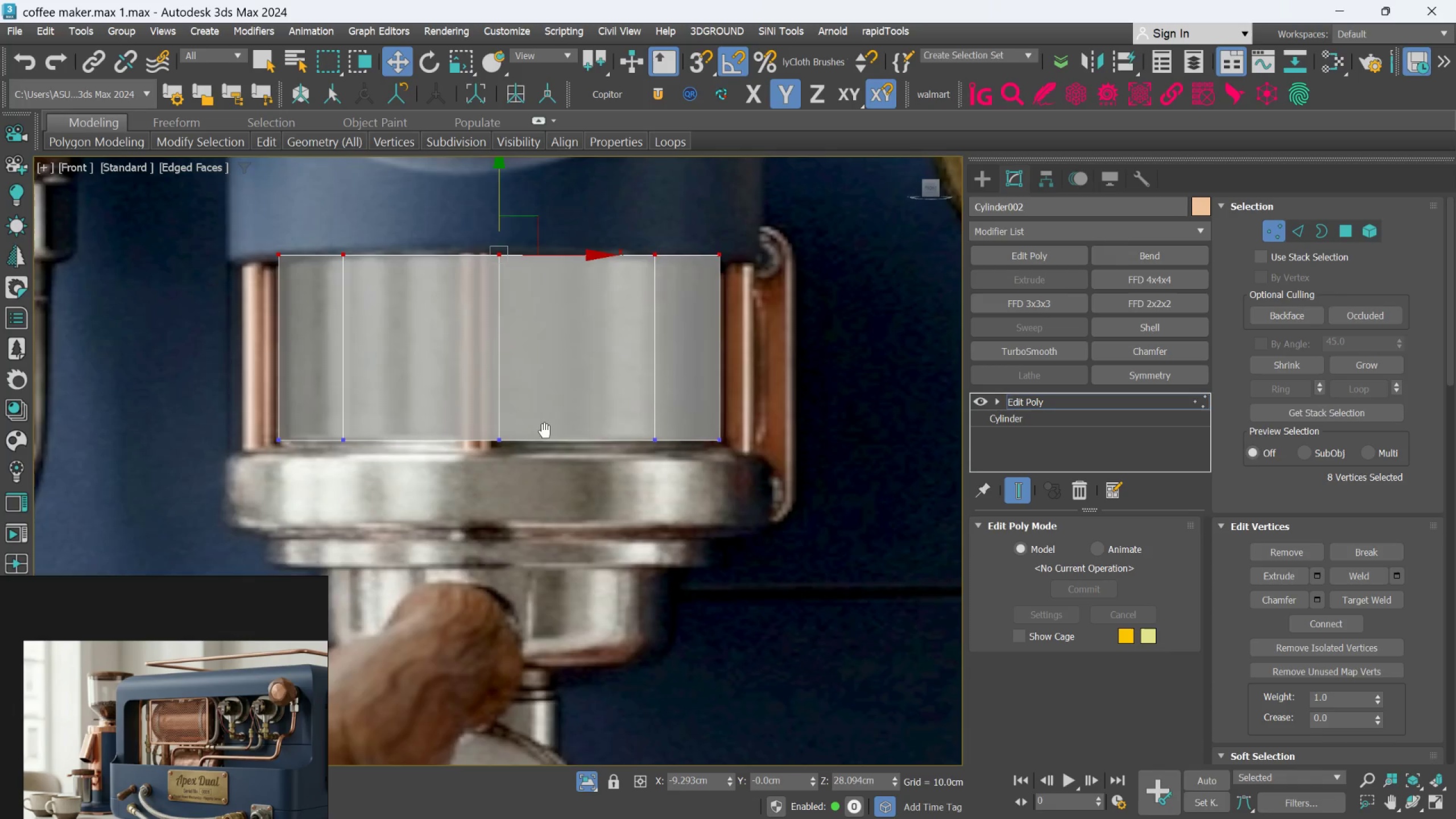 
scroll: coordinate [545, 431], scroll_direction: down, amount: 1.0
 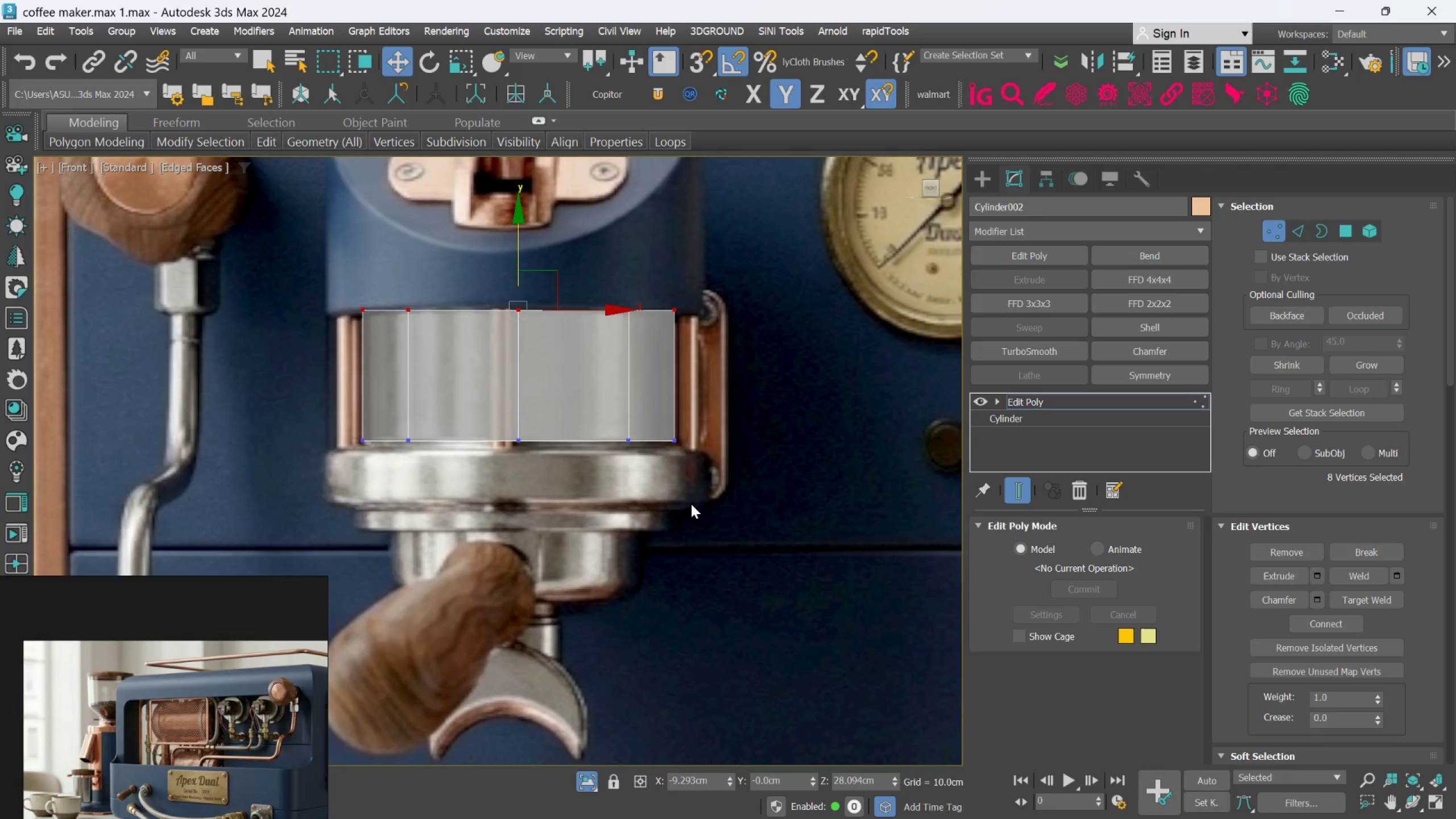 
left_click_drag(start_coordinate=[717, 510], to_coordinate=[286, 442])
 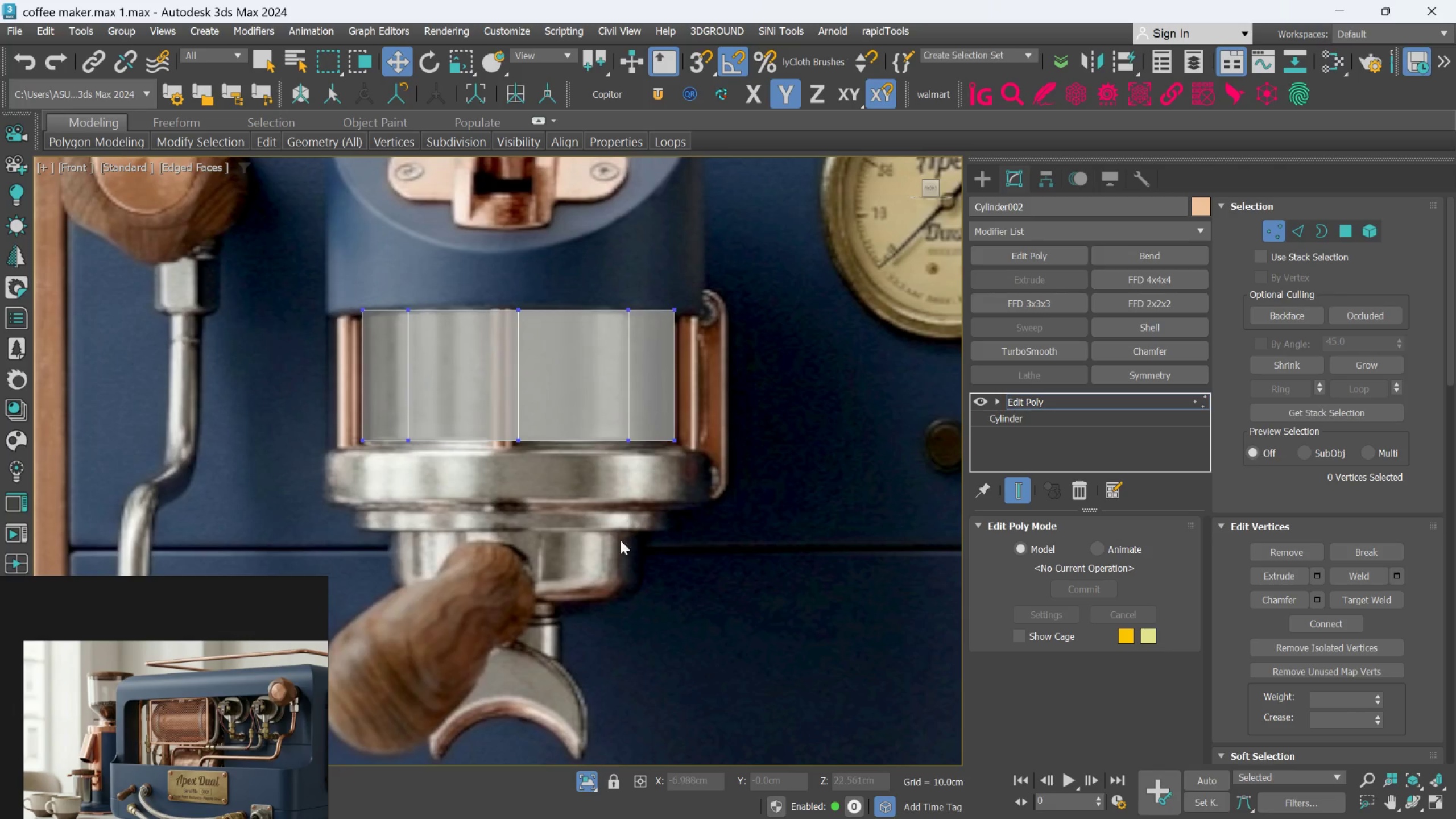 
left_click_drag(start_coordinate=[718, 532], to_coordinate=[262, 407])
 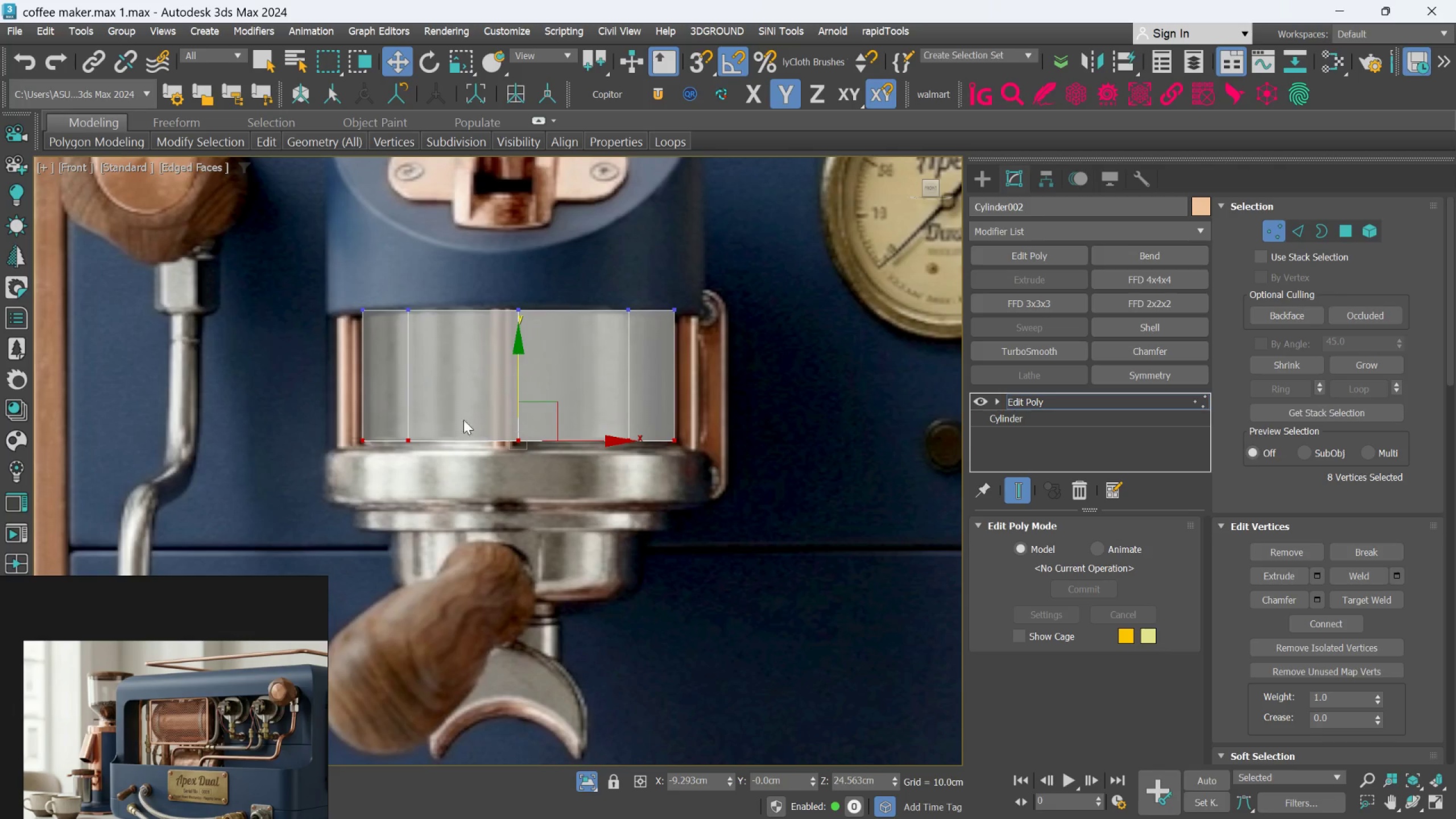 
scroll: coordinate [491, 419], scroll_direction: up, amount: 1.0
 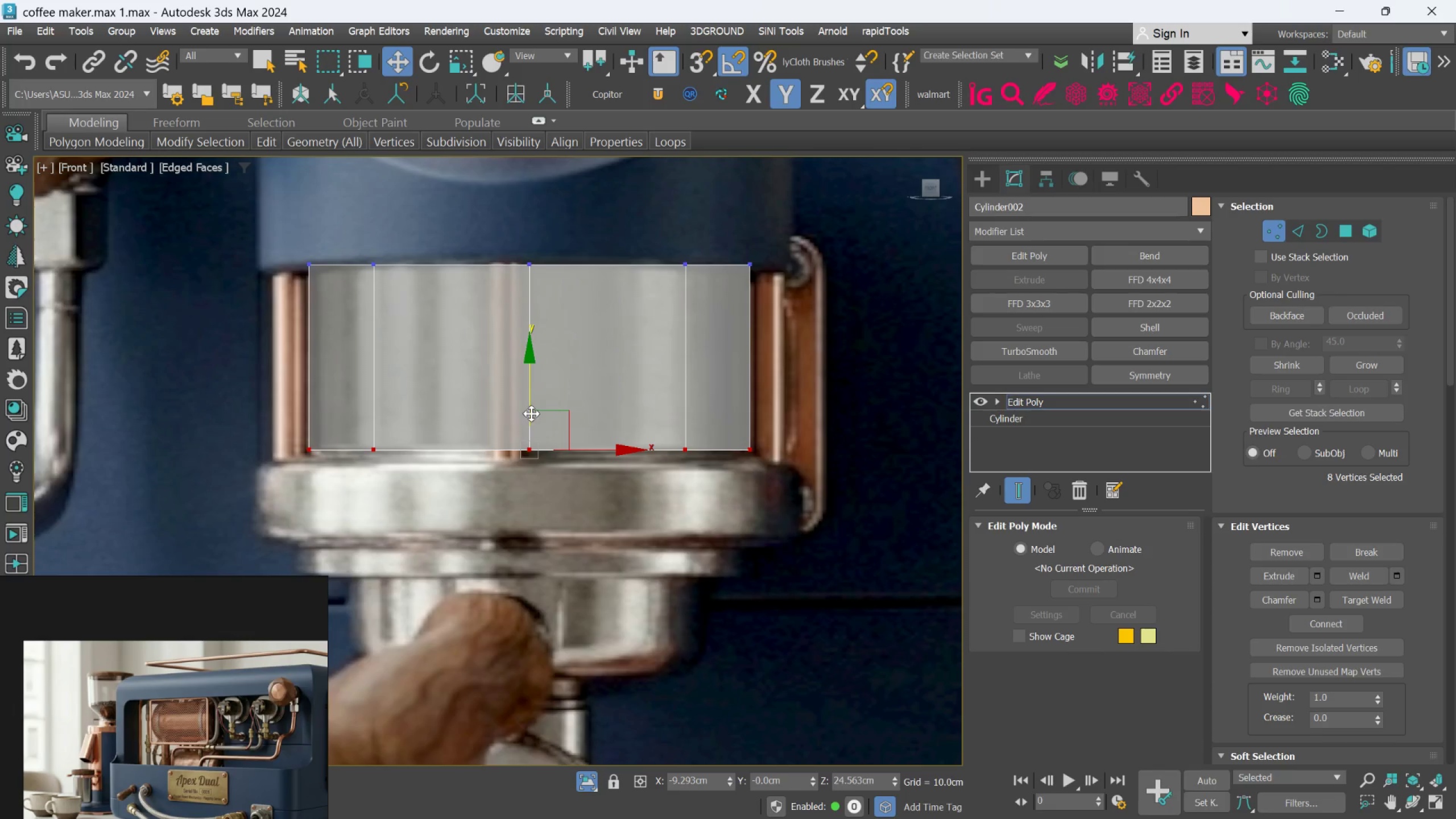 
left_click_drag(start_coordinate=[532, 413], to_coordinate=[533, 420])
 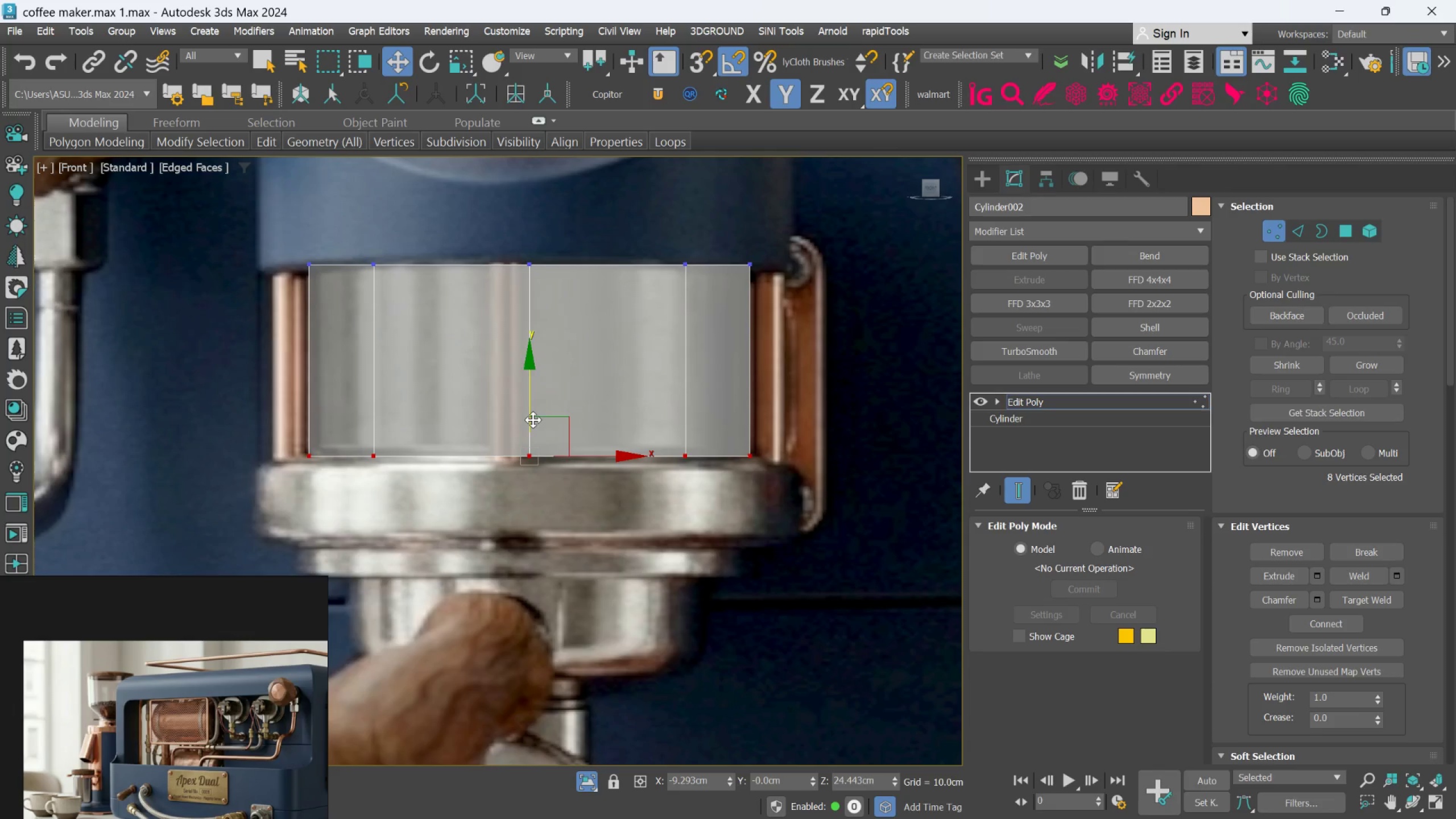 
wait(6.84)
 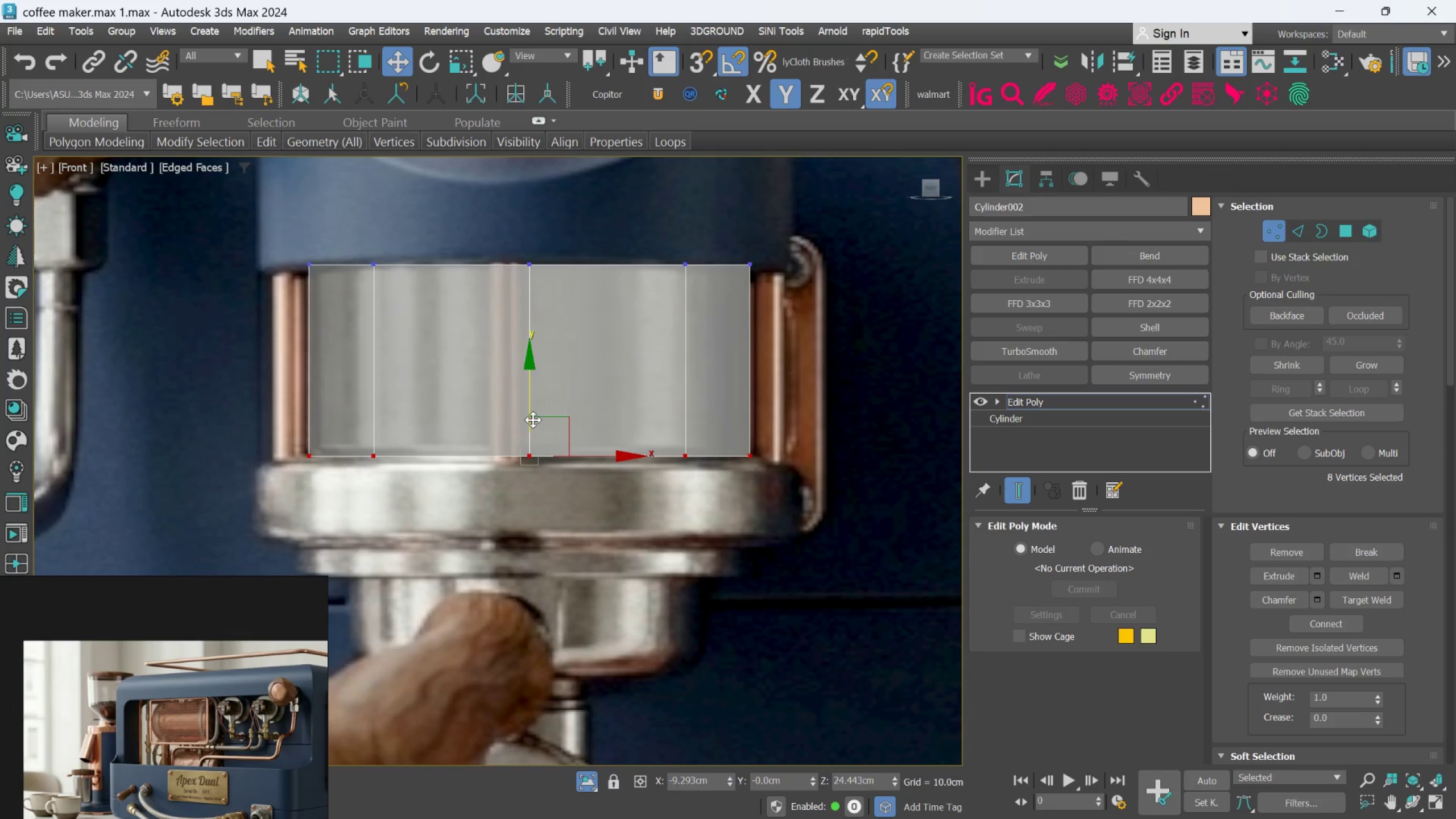 
left_click([1292, 224])
 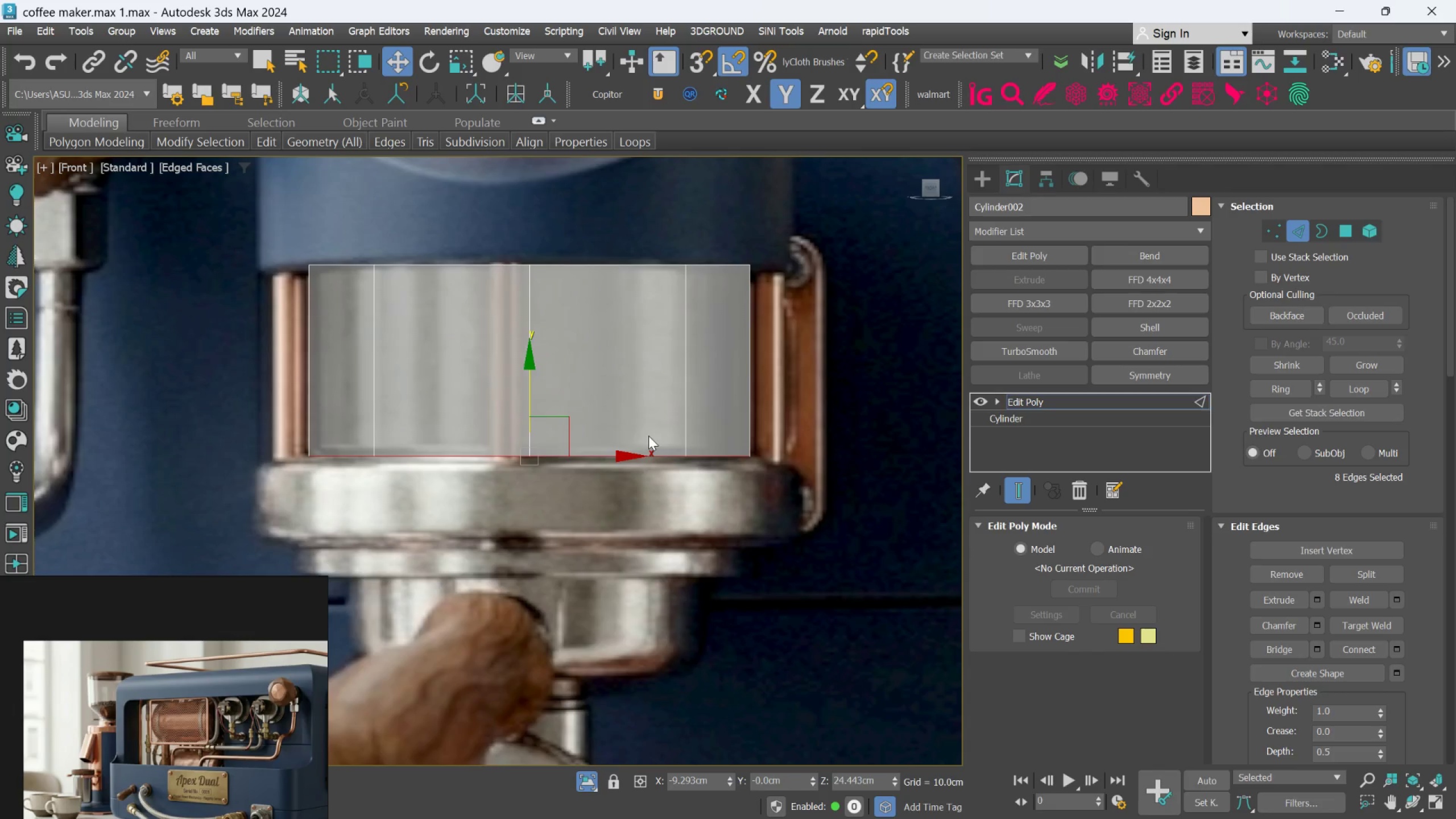 
wait(5.38)
 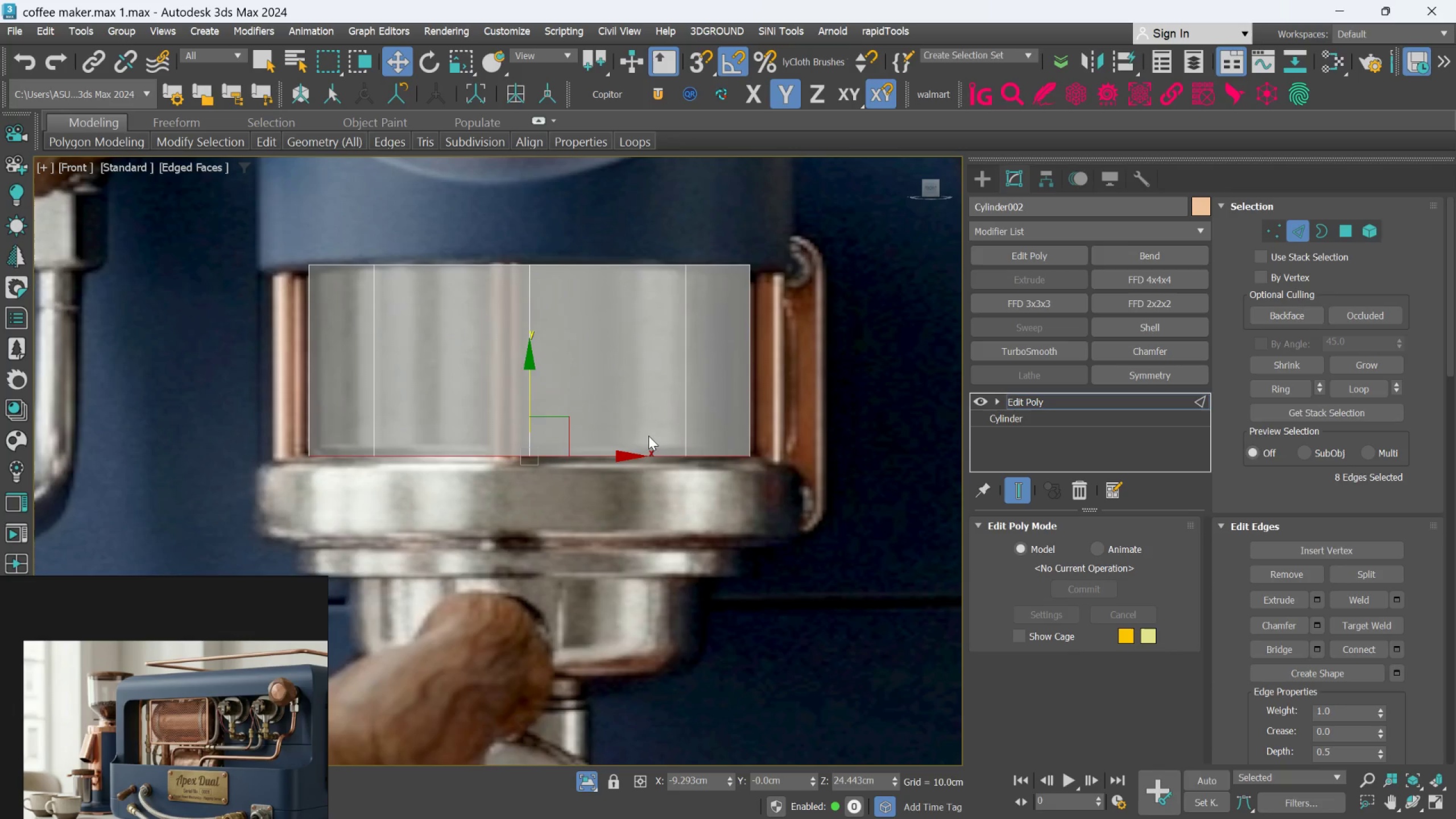 
key(R)
 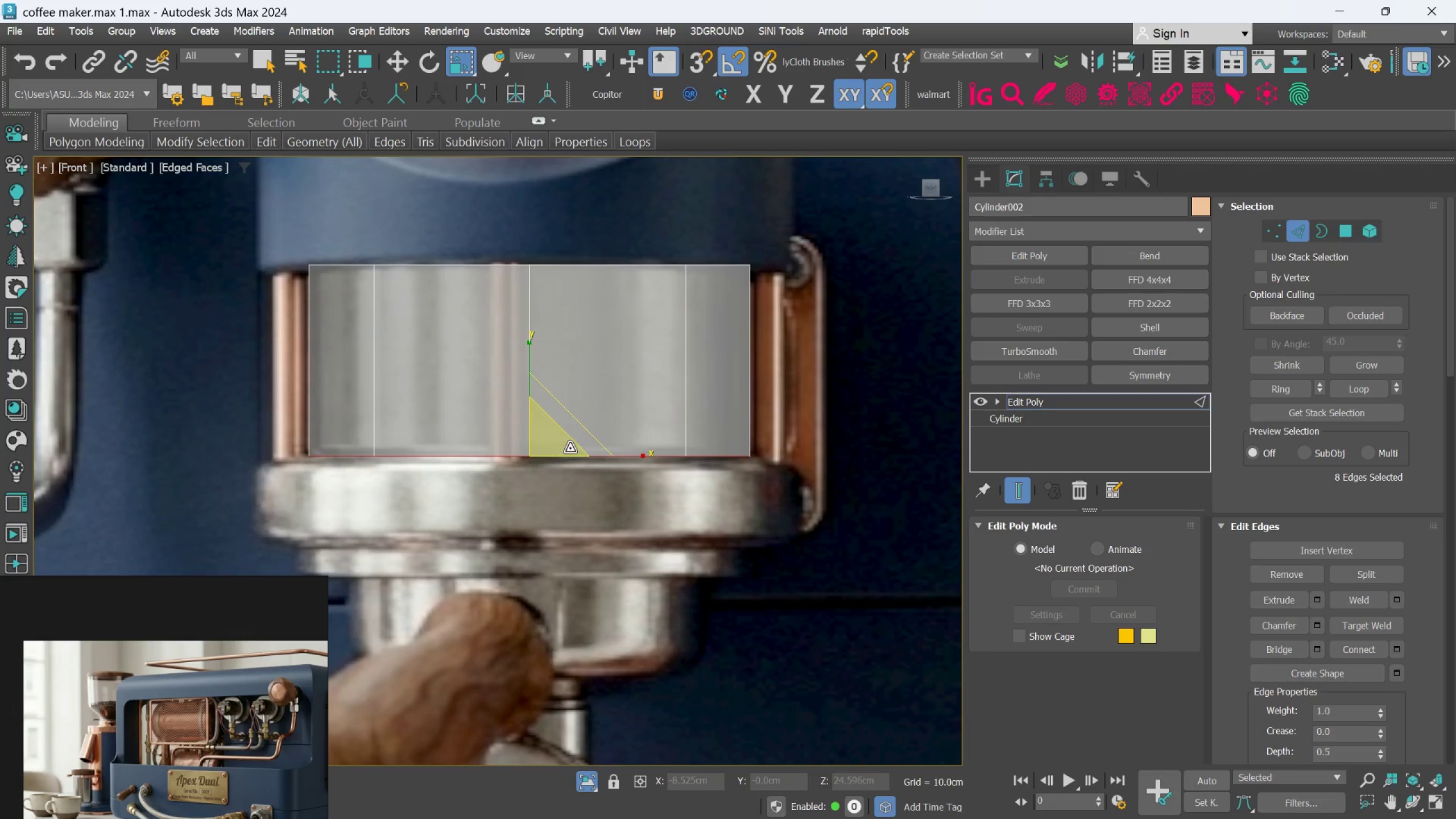 
hold_key(key=ShiftLeft, duration=1.52)
left_click_drag(start_coordinate=[566, 446], to_coordinate=[552, 431])
 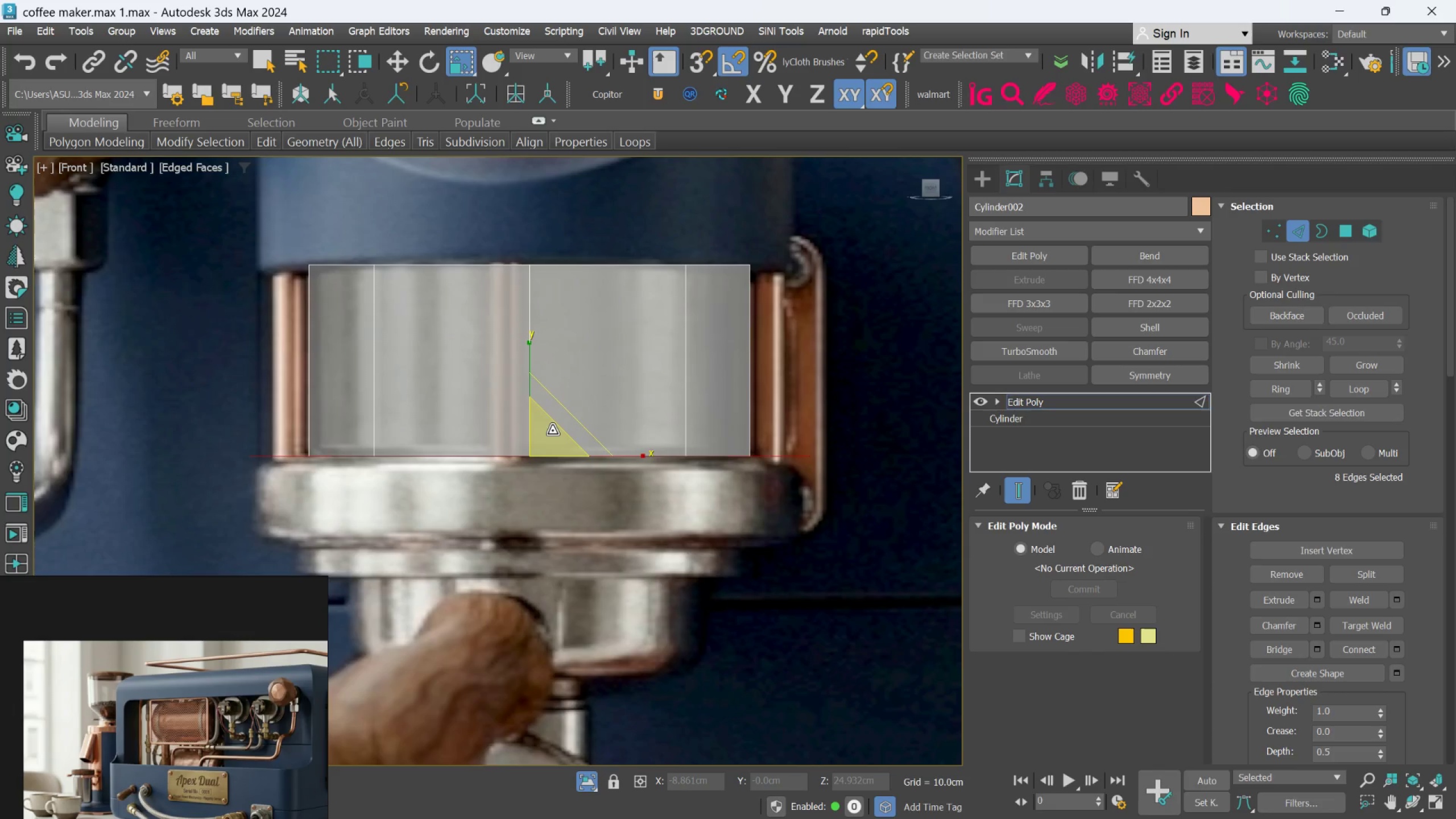 
hold_key(key=ShiftLeft, duration=1.53)
 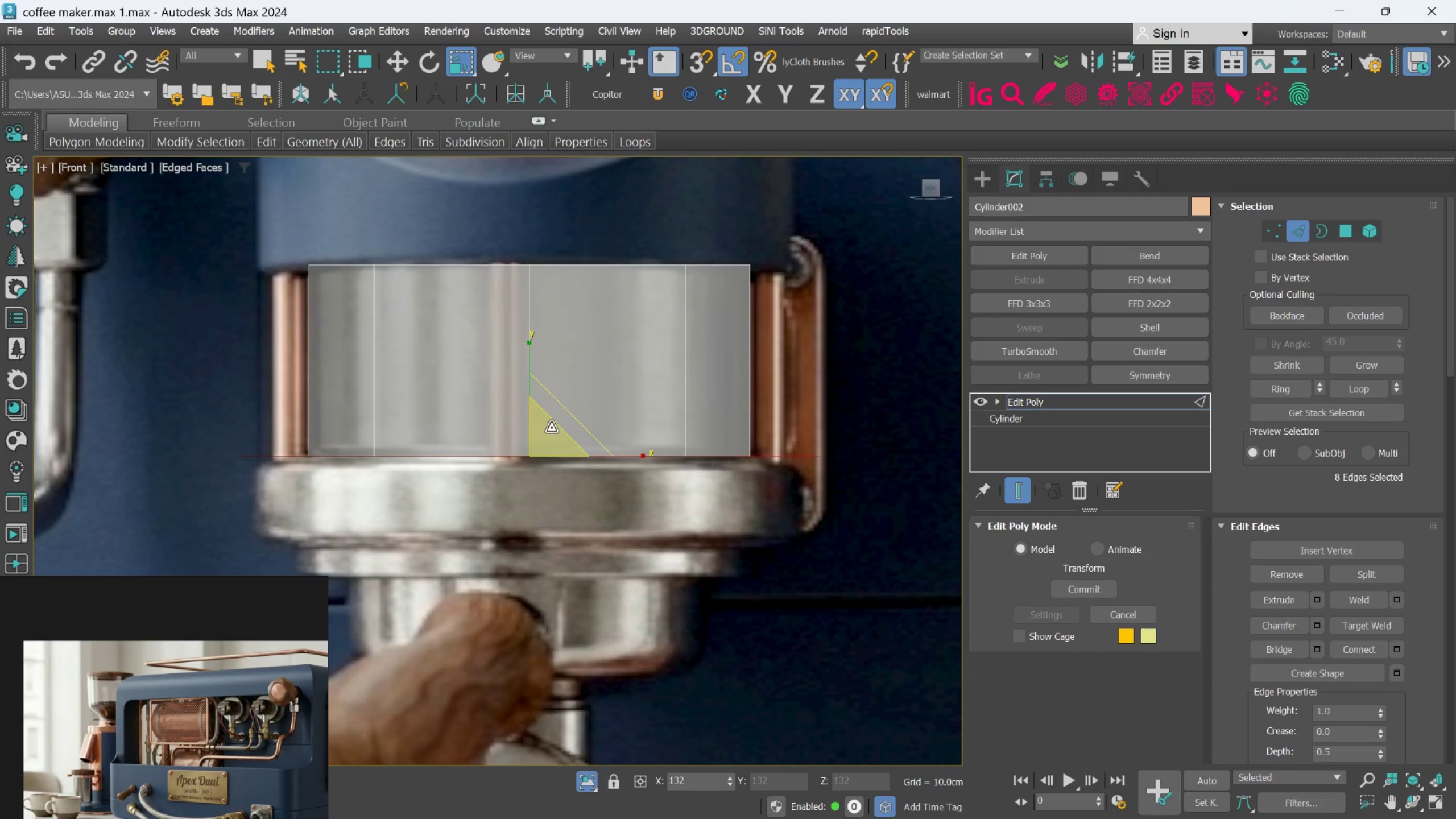 
hold_key(key=ShiftLeft, duration=1.52)
 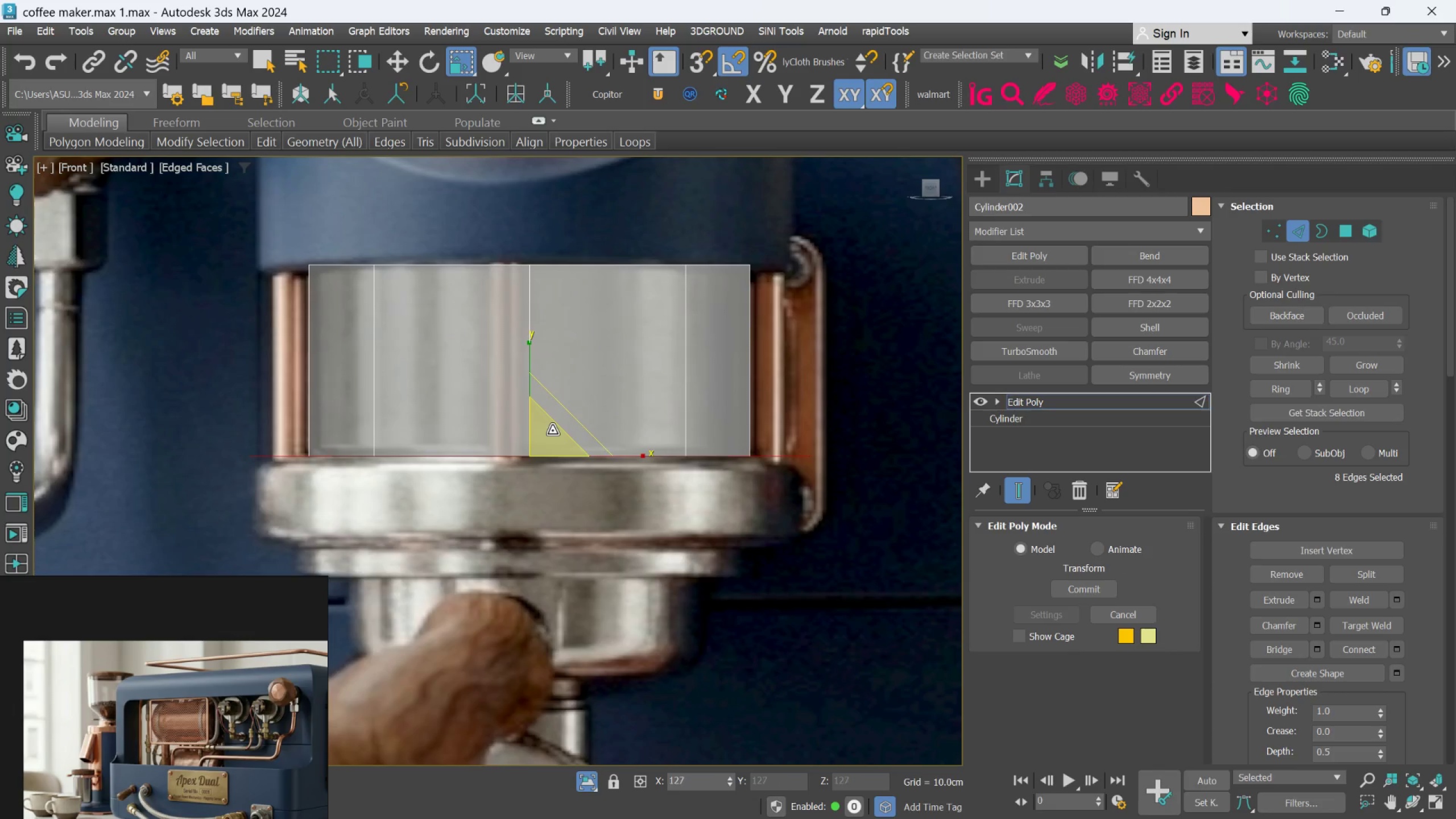 
hold_key(key=ShiftLeft, duration=1.51)
 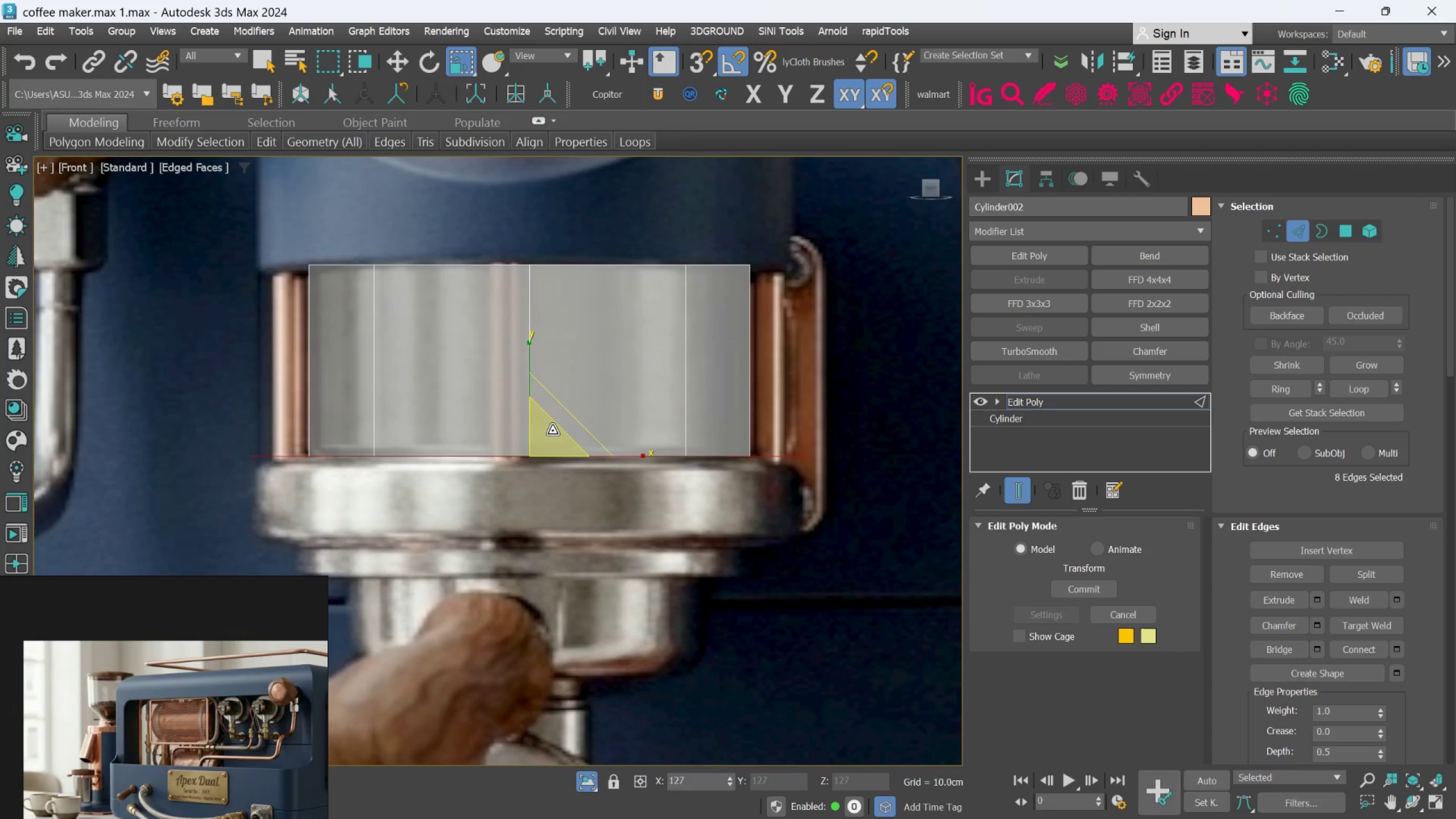 
hold_key(key=ShiftLeft, duration=0.91)
 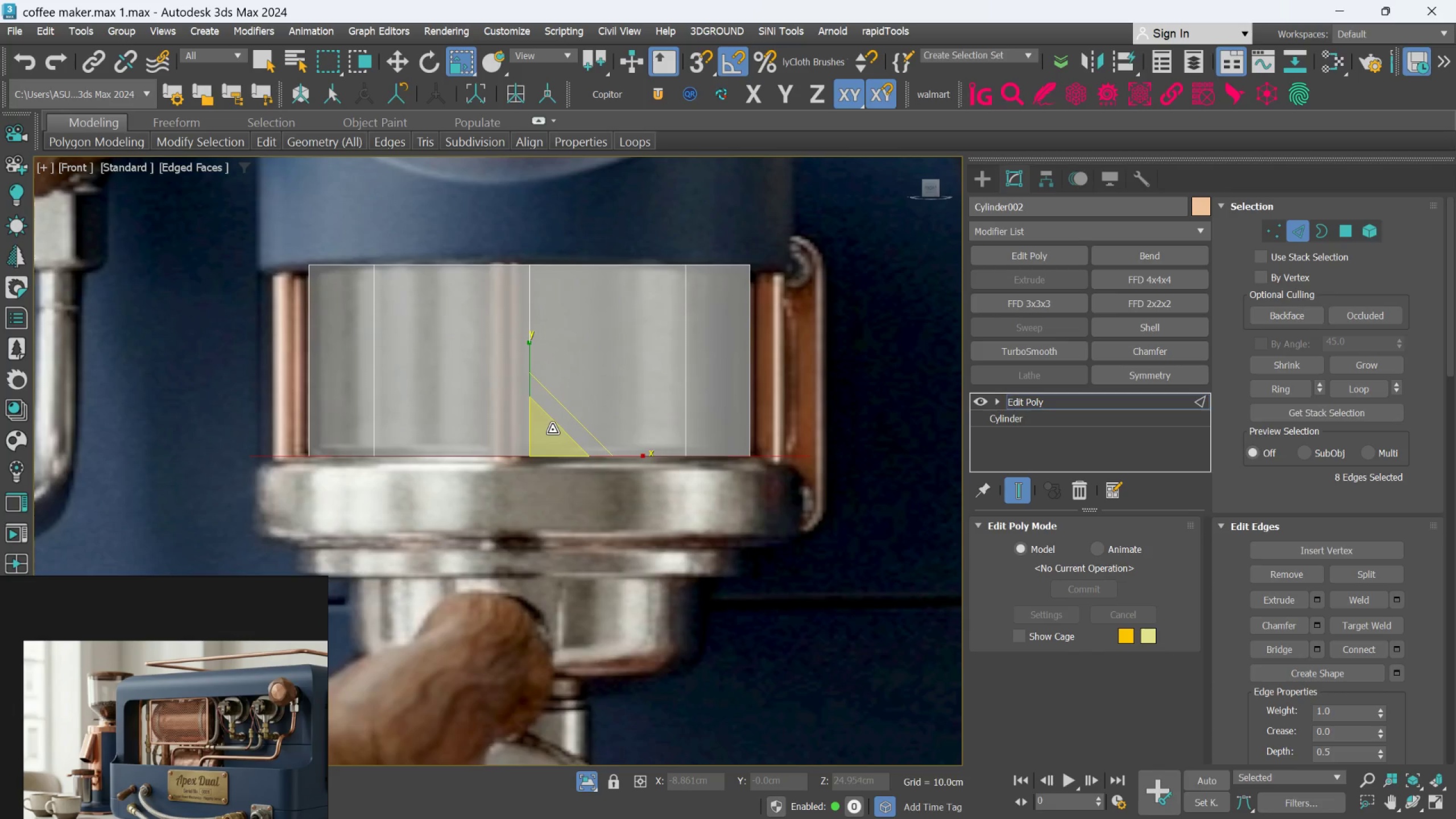 
key(W)
 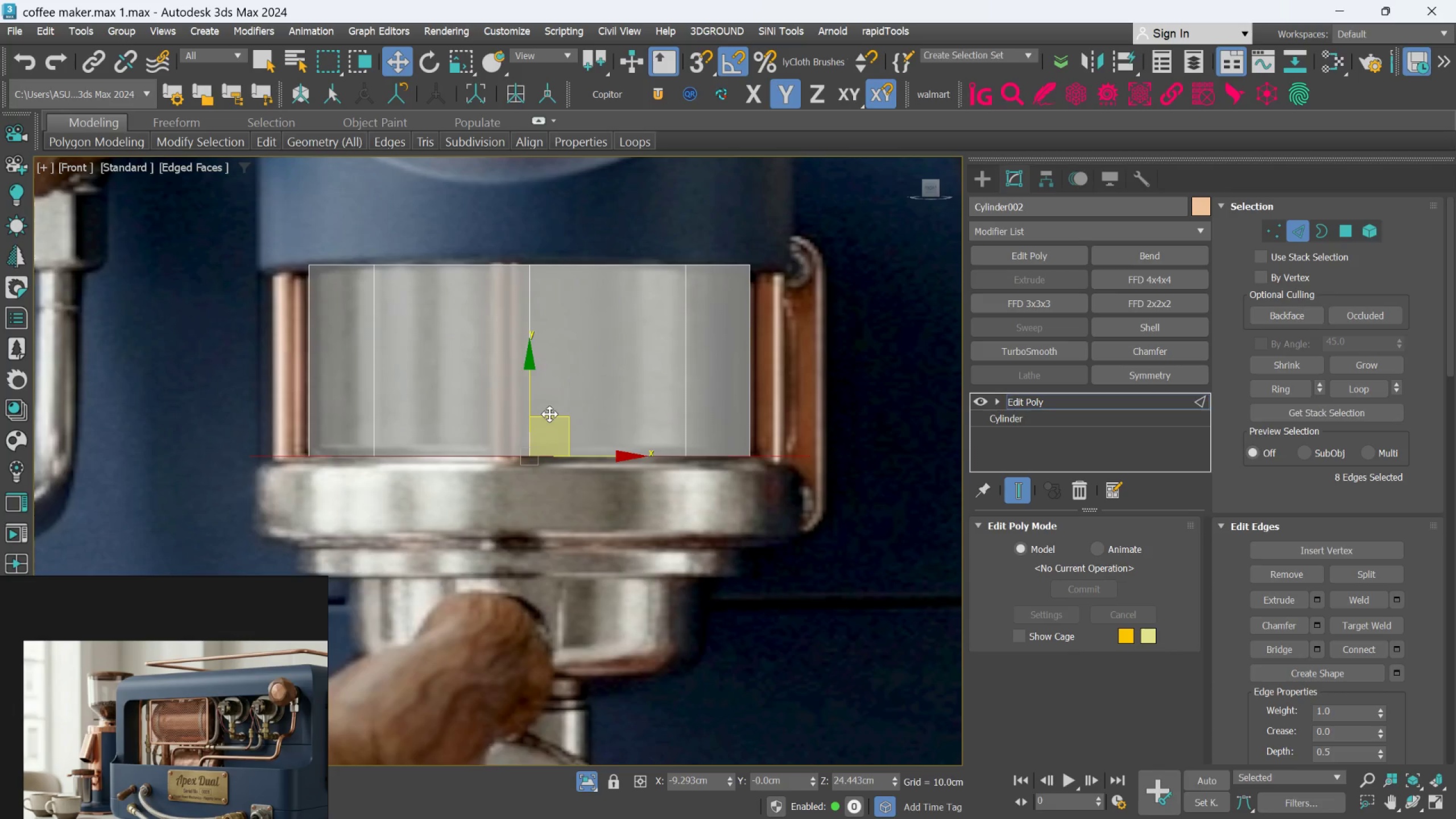 
hold_key(key=ShiftLeft, duration=1.53)
left_click_drag(start_coordinate=[534, 380], to_coordinate=[538, 482])
 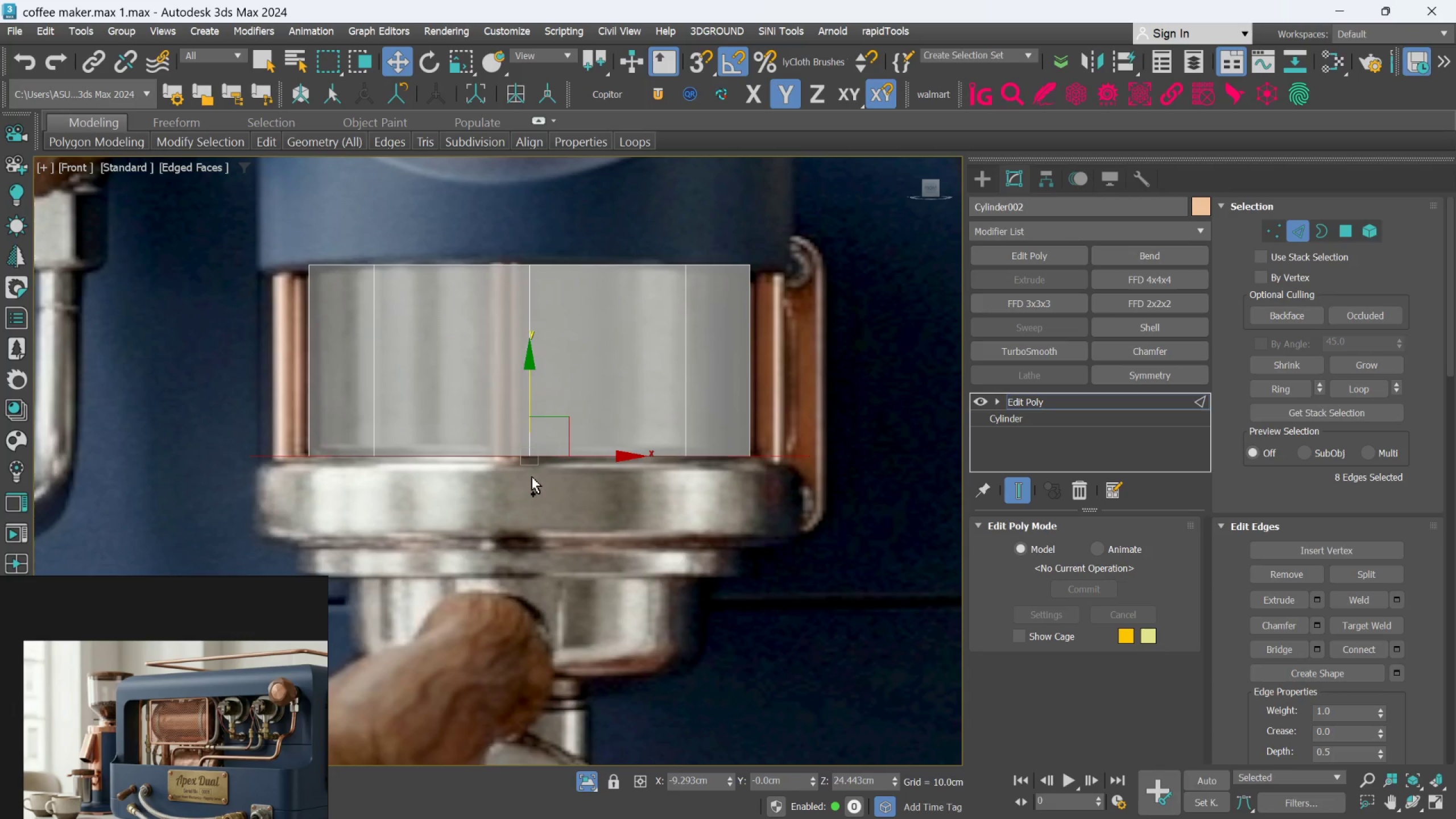 
hold_key(key=ShiftLeft, duration=0.41)
 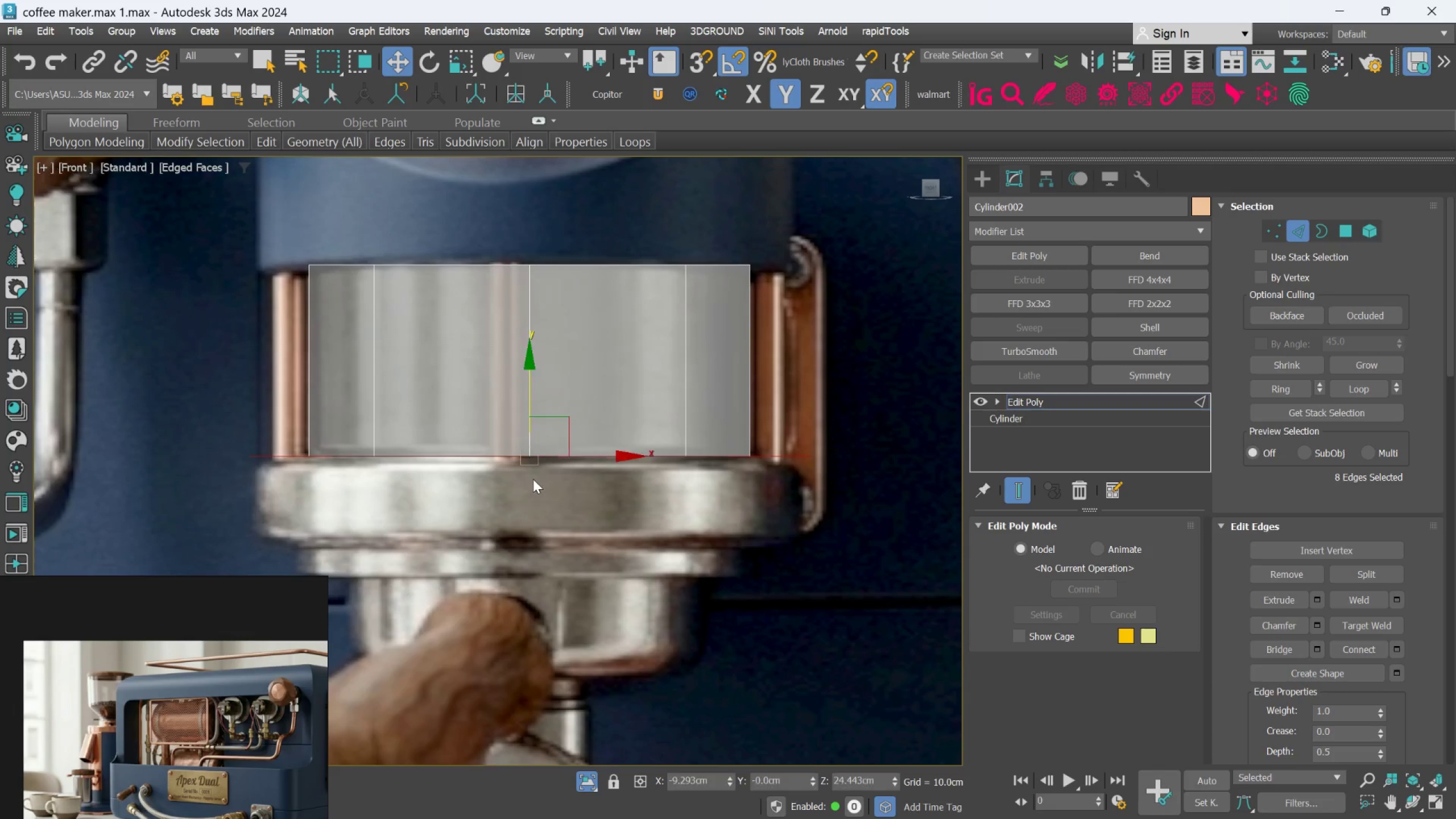 
key(Control+Z)
 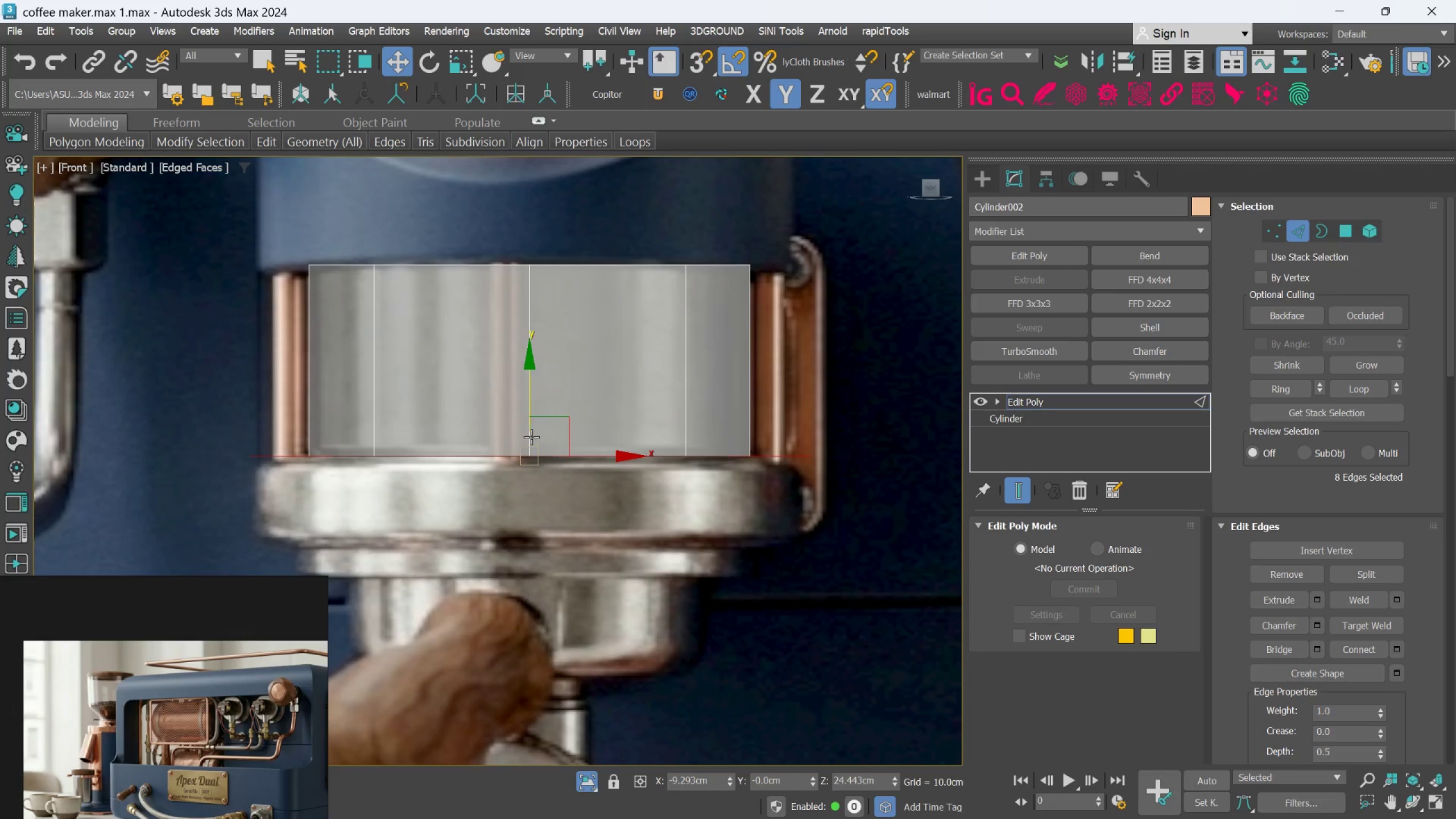 
hold_key(key=ShiftLeft, duration=1.53)
left_click_drag(start_coordinate=[531, 396], to_coordinate=[556, 479])
 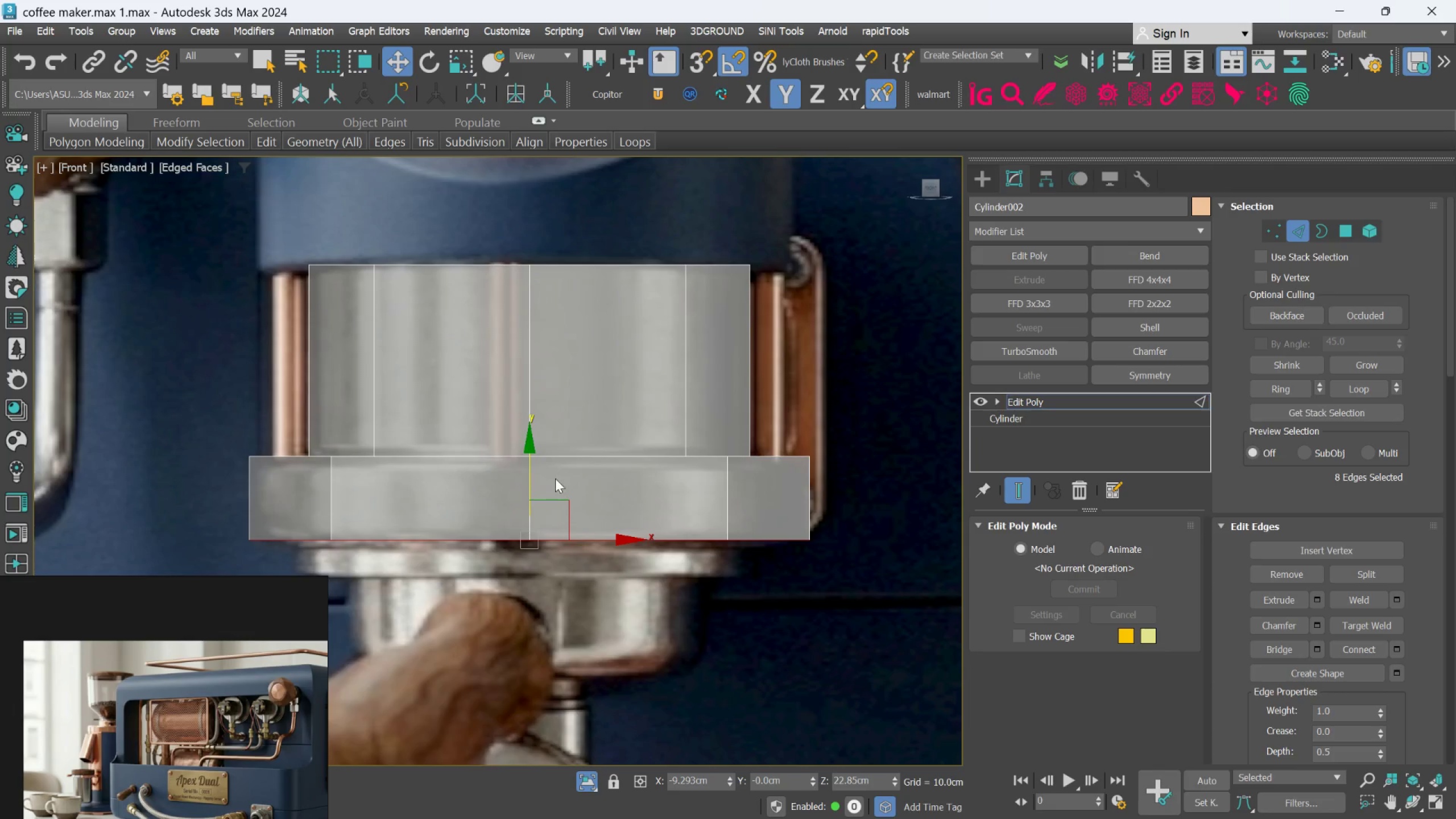 
hold_key(key=ShiftLeft, duration=1.51)
 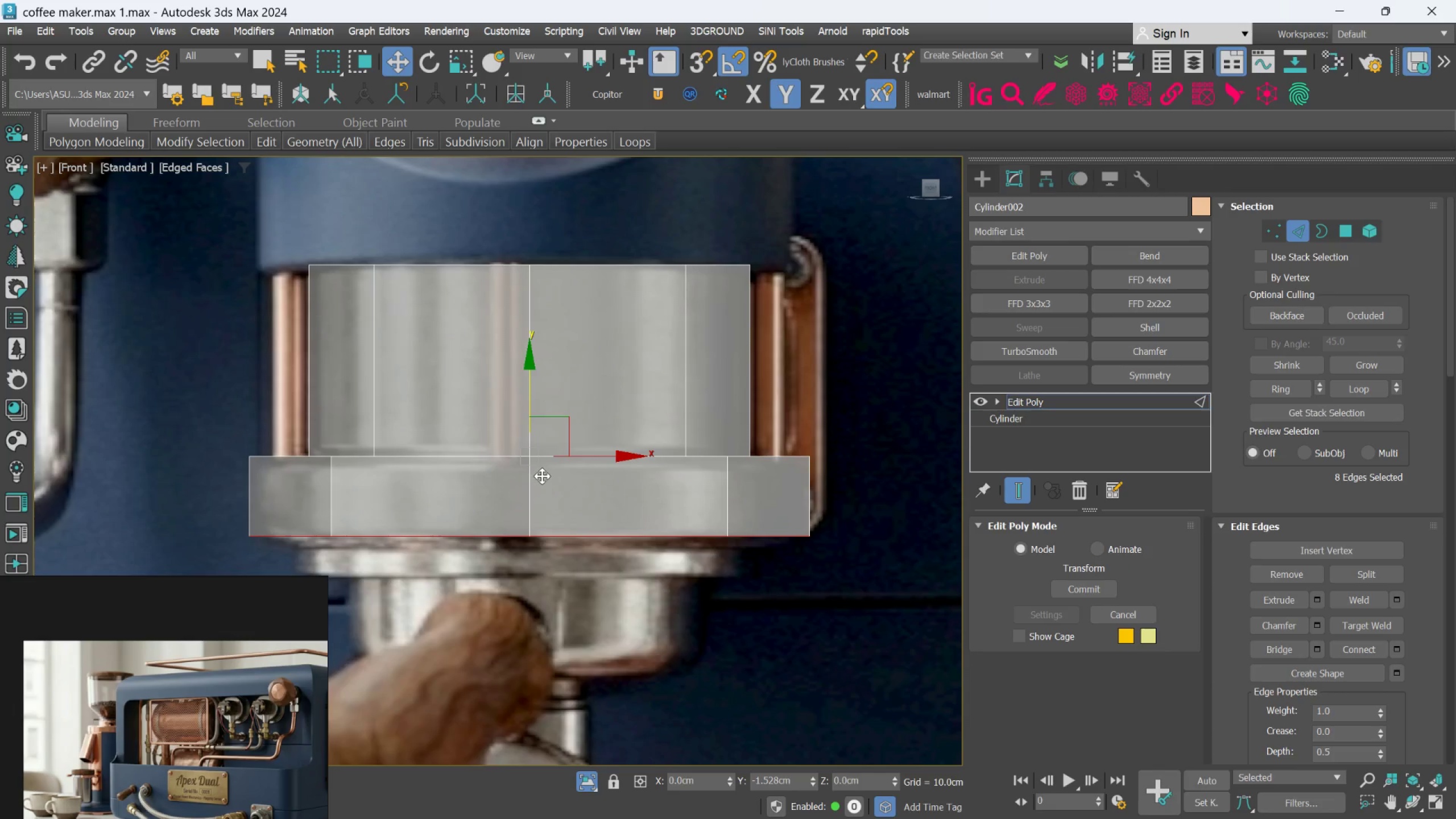 
hold_key(key=ShiftLeft, duration=1.52)
 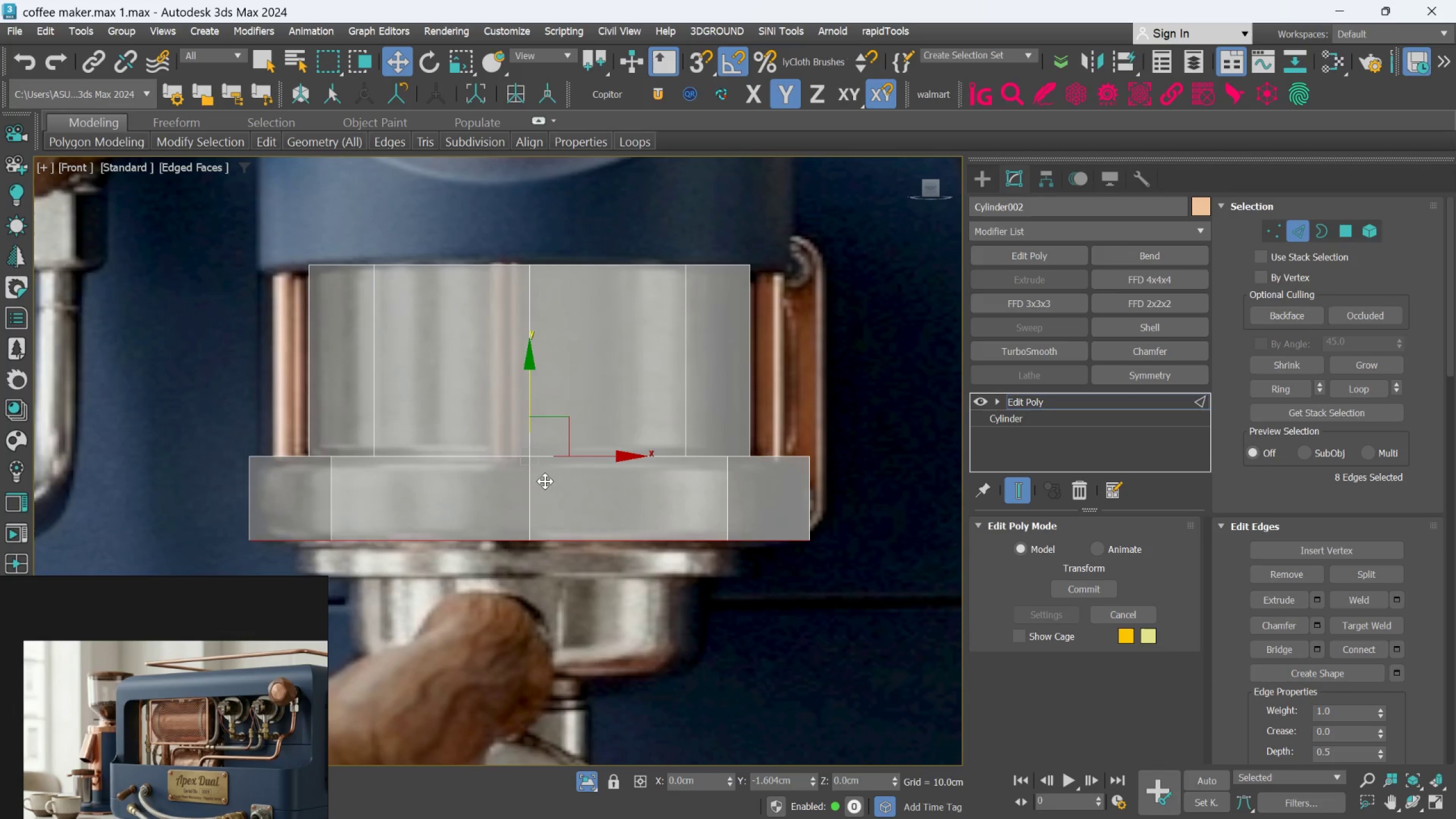 
hold_key(key=ShiftLeft, duration=1.52)
 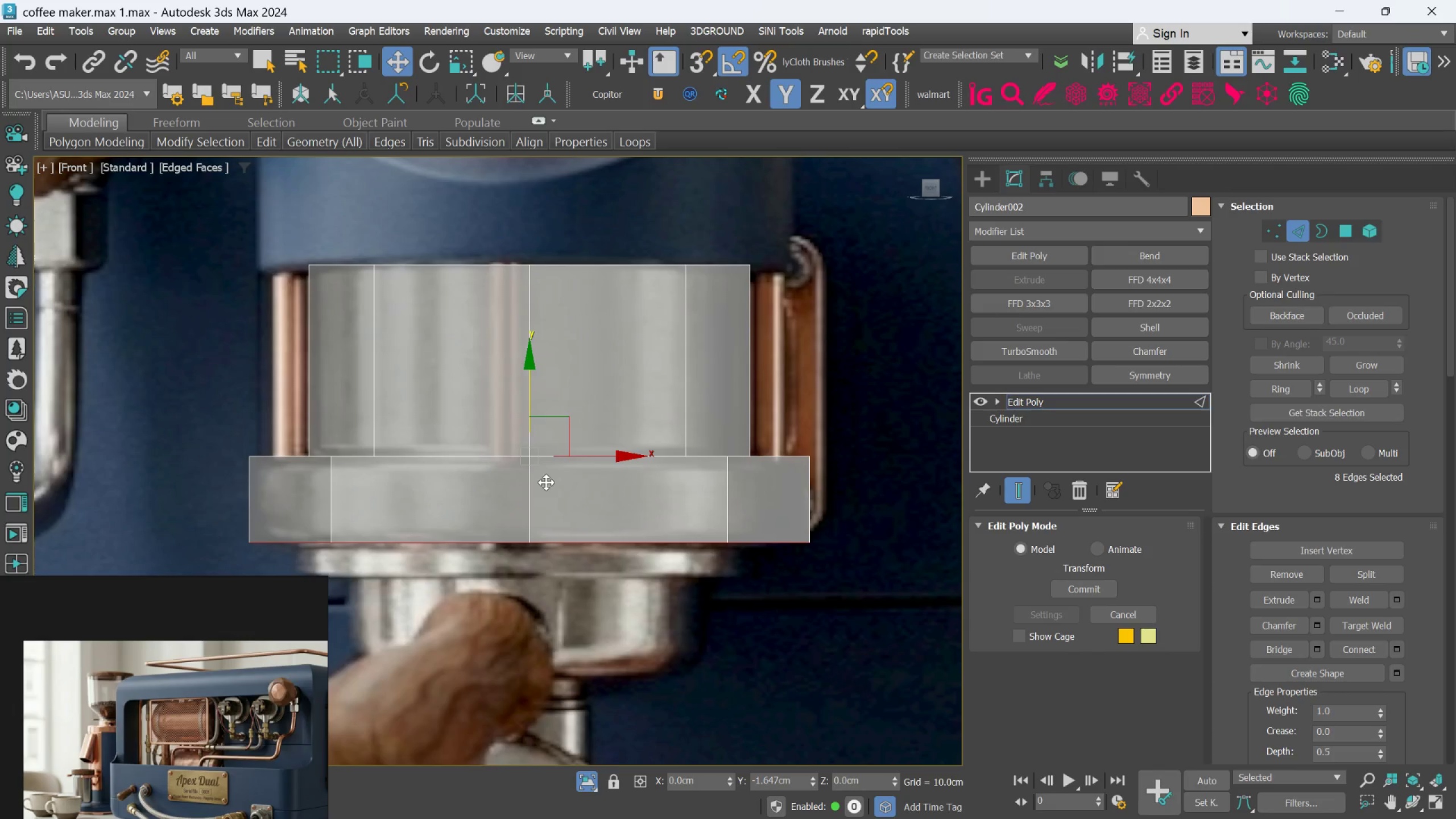 
hold_key(key=ShiftLeft, duration=1.52)
 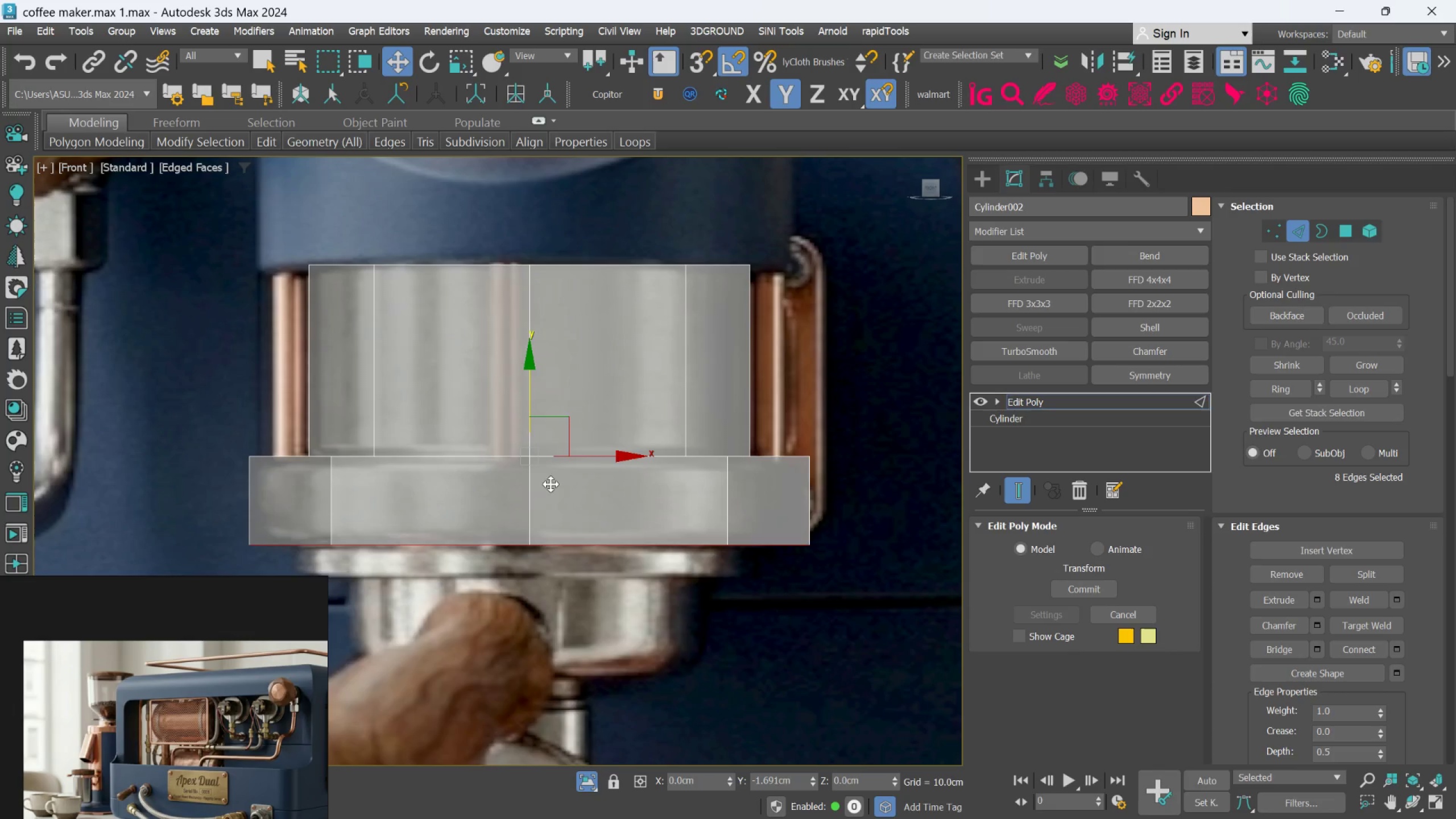 
hold_key(key=ShiftLeft, duration=1.37)
 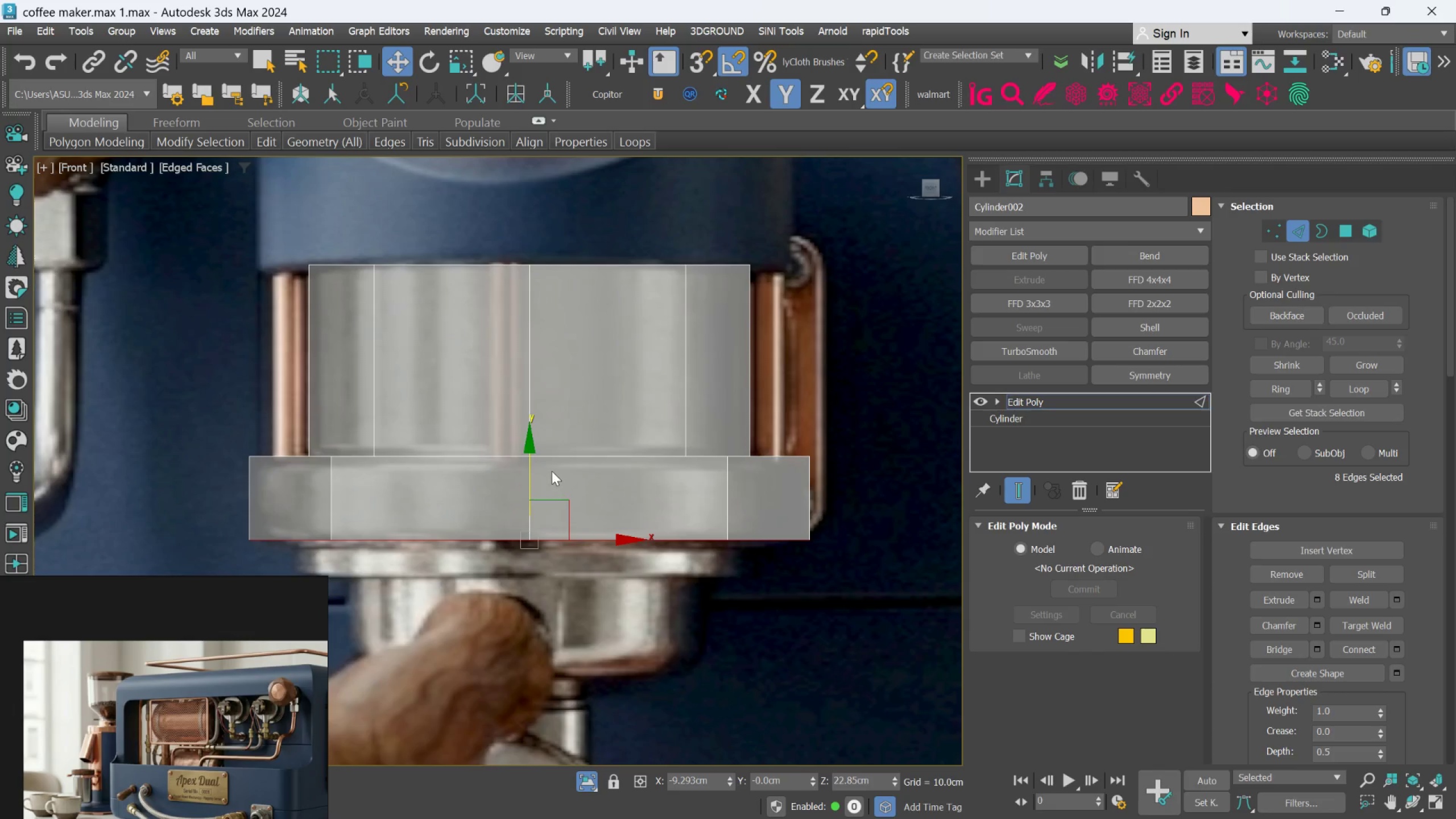 
key(R)
 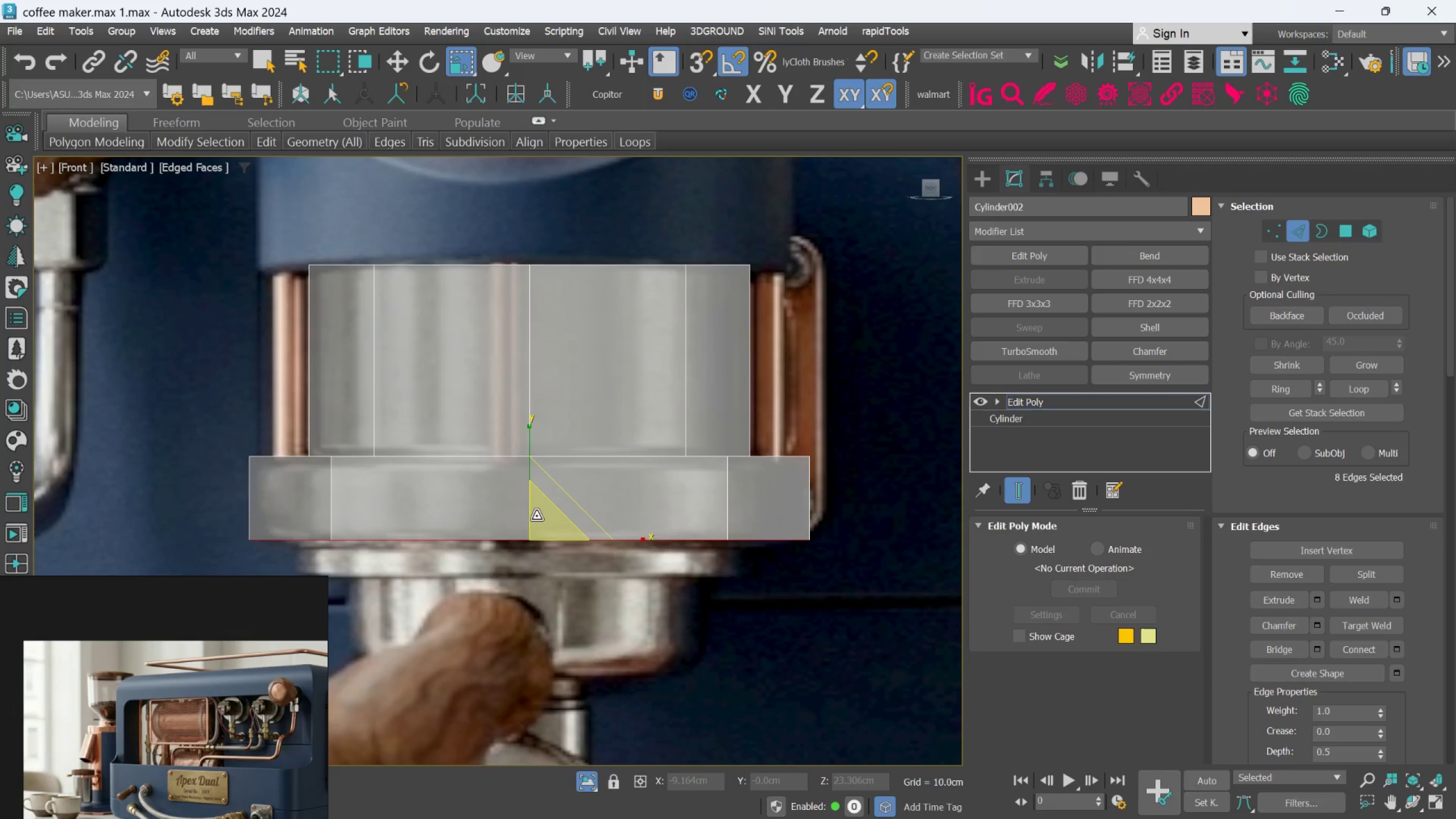 
hold_key(key=ShiftLeft, duration=1.5)
left_click_drag(start_coordinate=[537, 516], to_coordinate=[546, 538])
 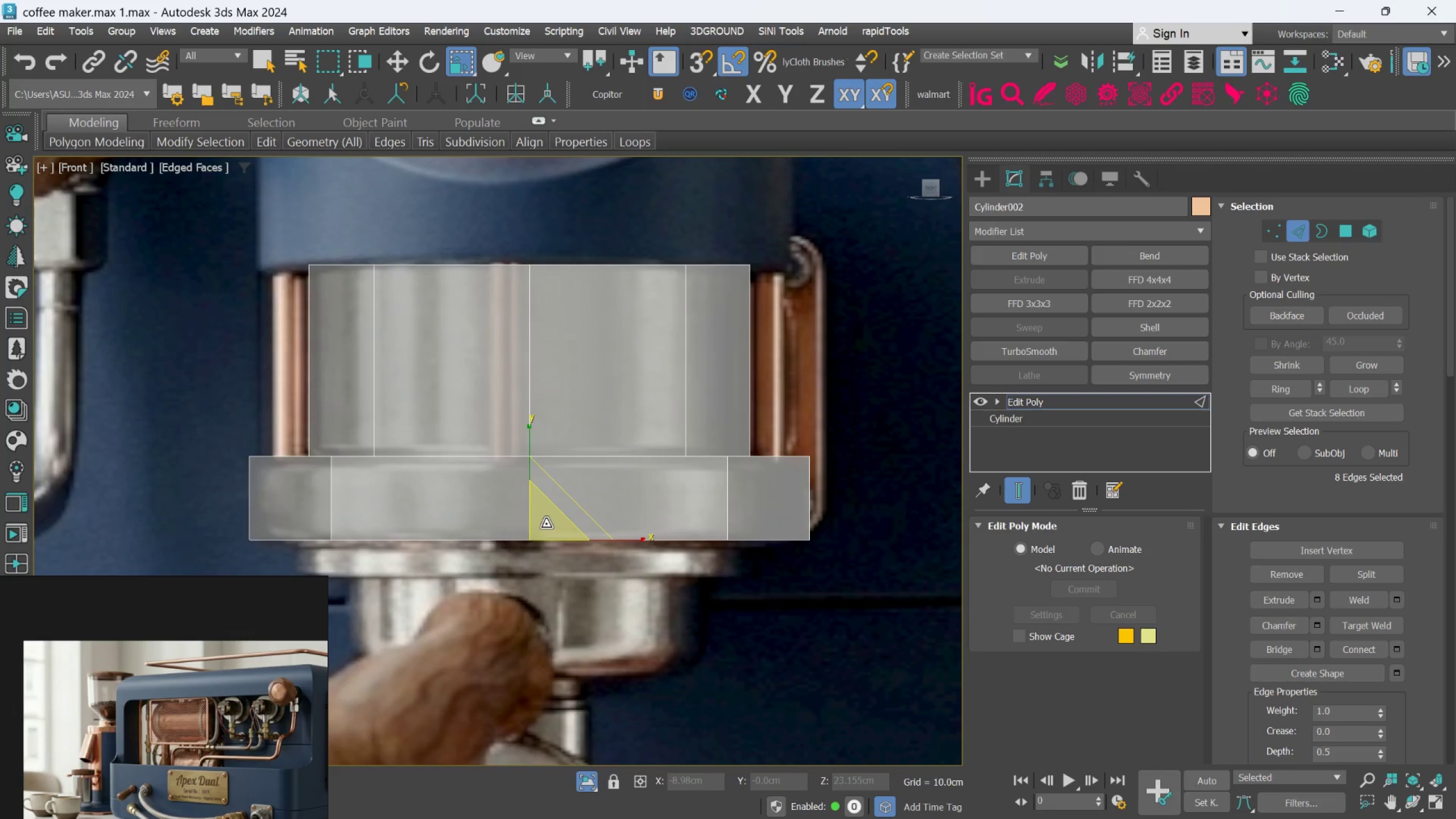 
hold_key(key=ShiftLeft, duration=0.47)
 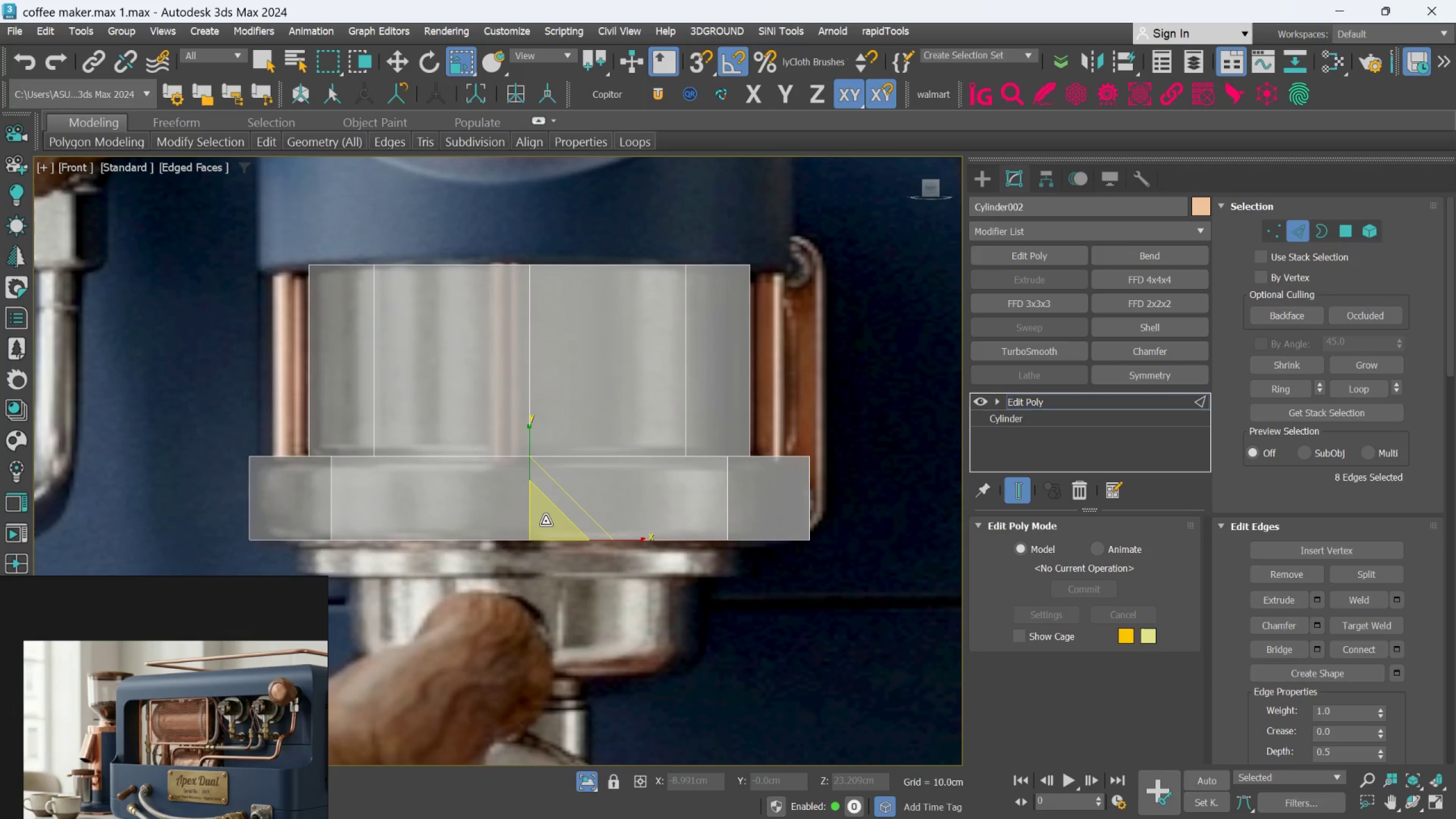 
hold_key(key=AltLeft, duration=1.3)
 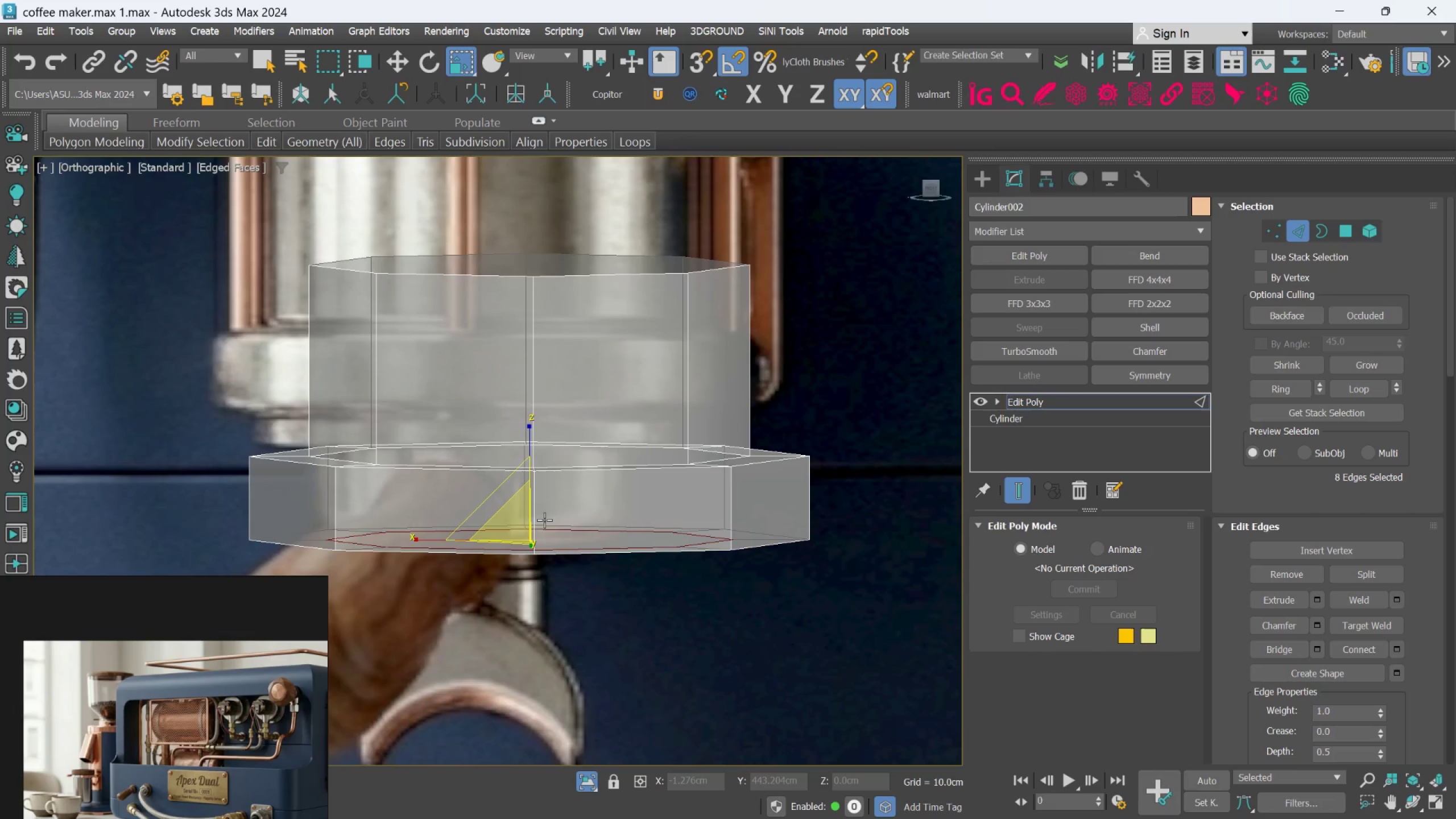 
key(F)
 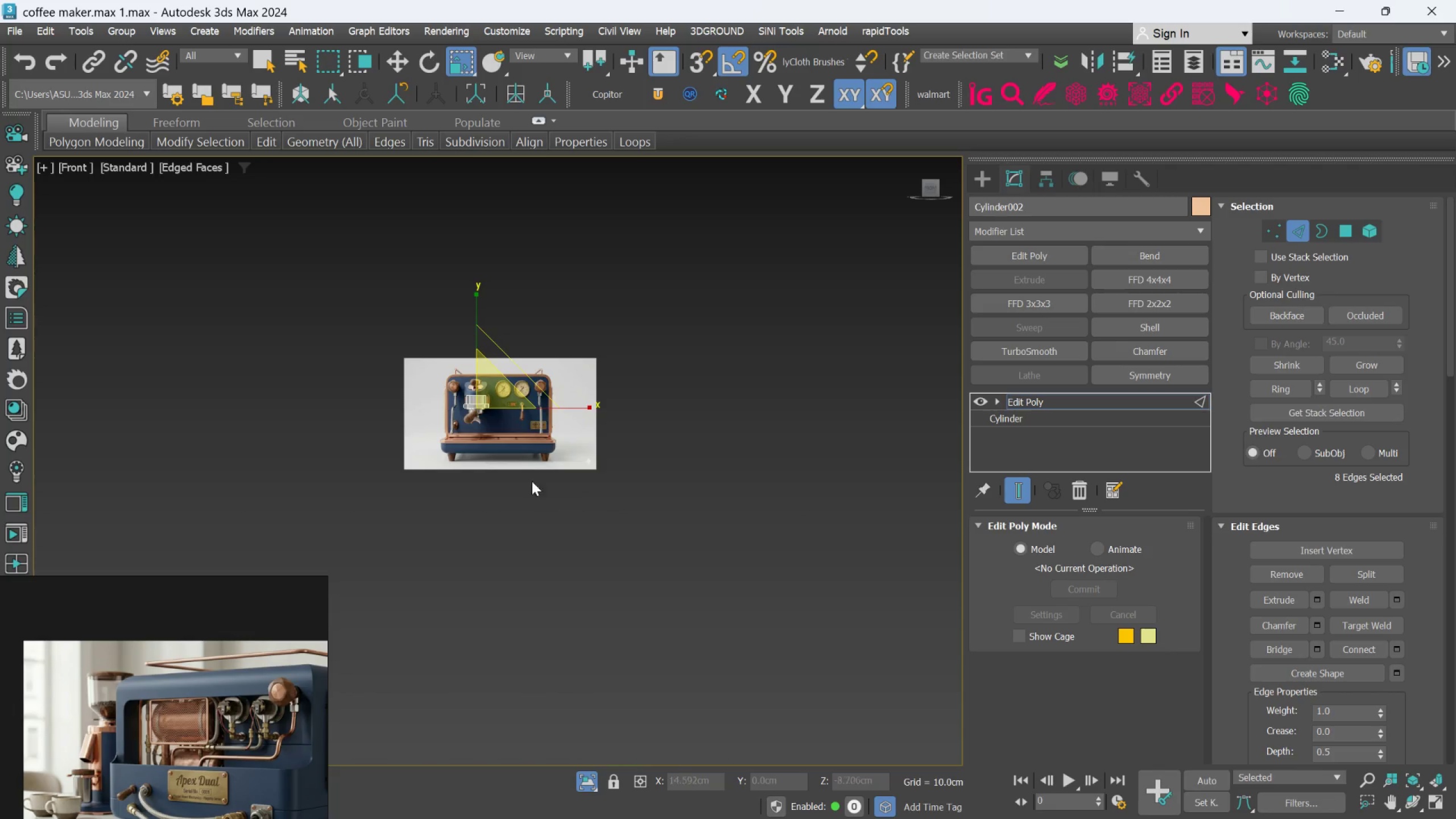 
scroll: coordinate [360, 438], scroll_direction: up, amount: 10.0
 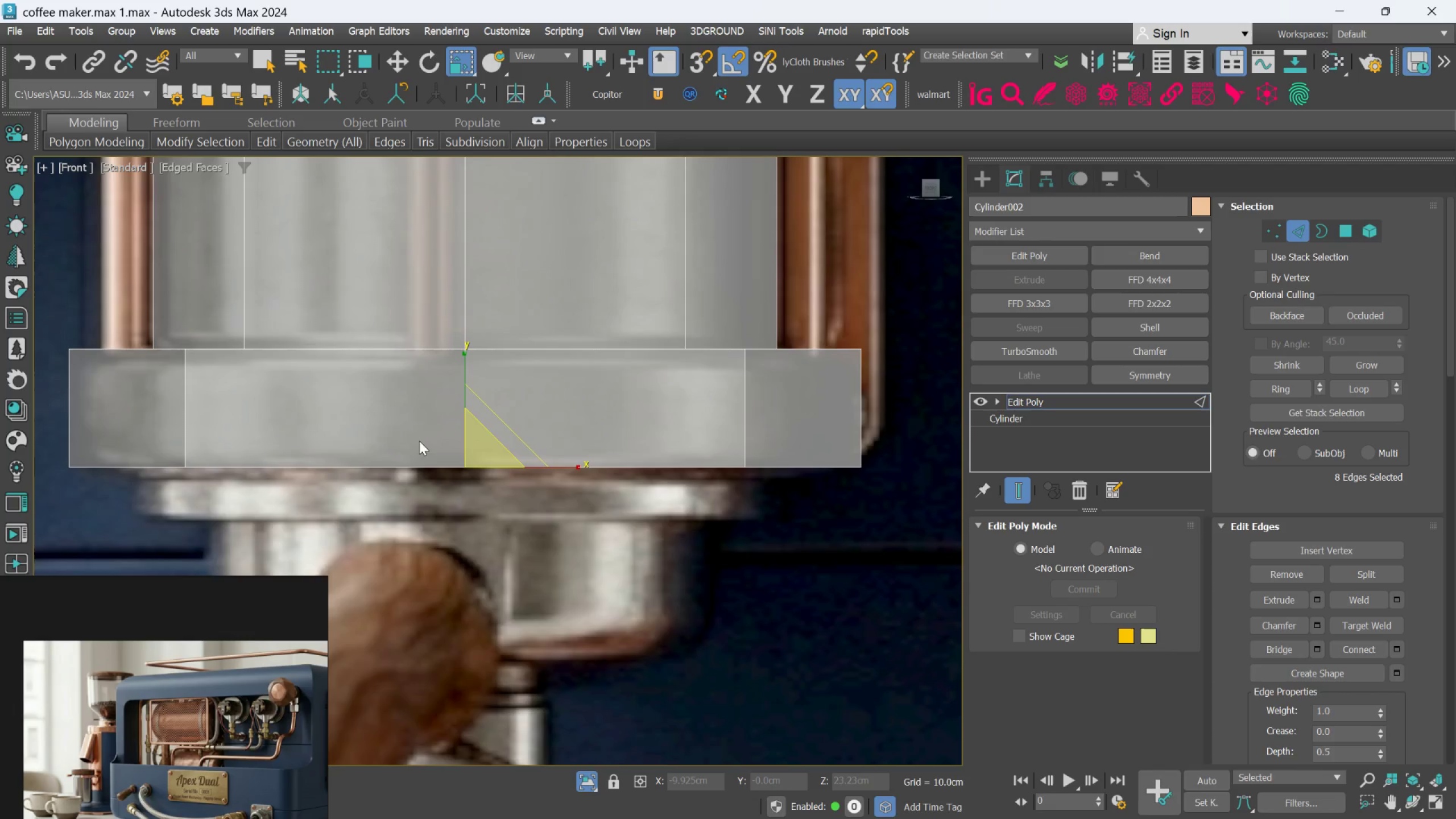 
key(W)
 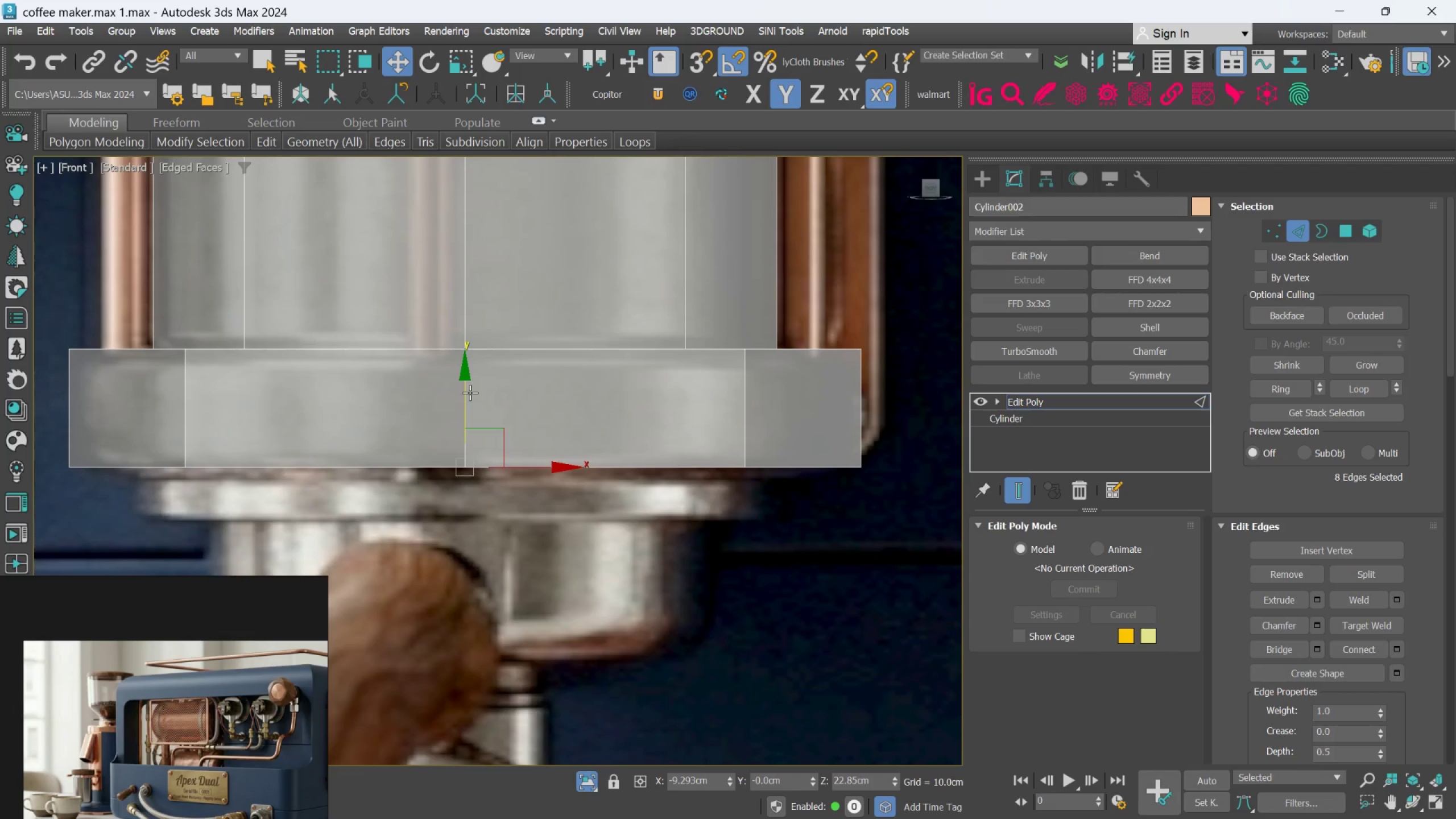 
hold_key(key=ShiftLeft, duration=1.53)
left_click_drag(start_coordinate=[465, 404], to_coordinate=[465, 448])
 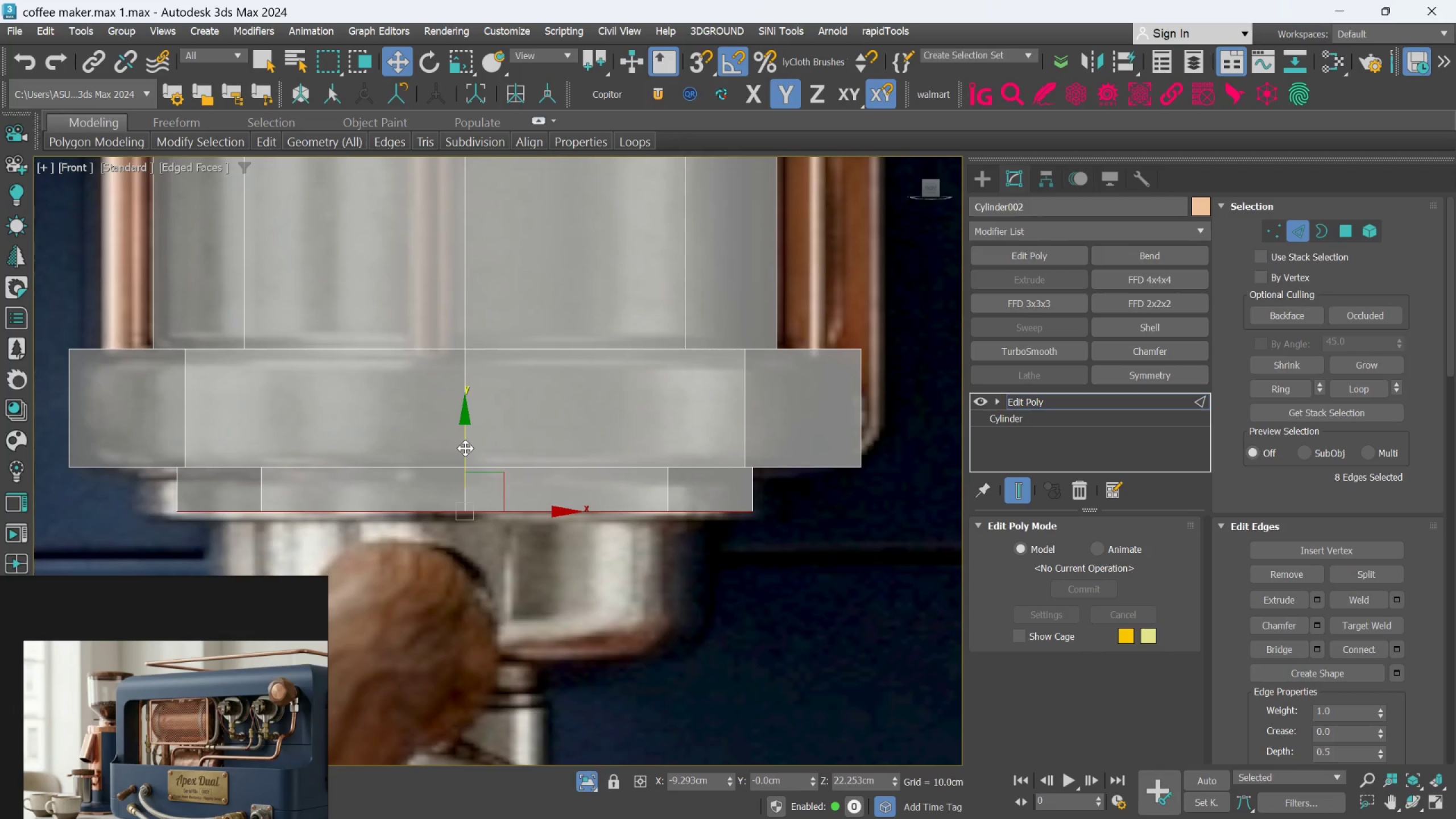 
hold_key(key=ShiftLeft, duration=0.83)
 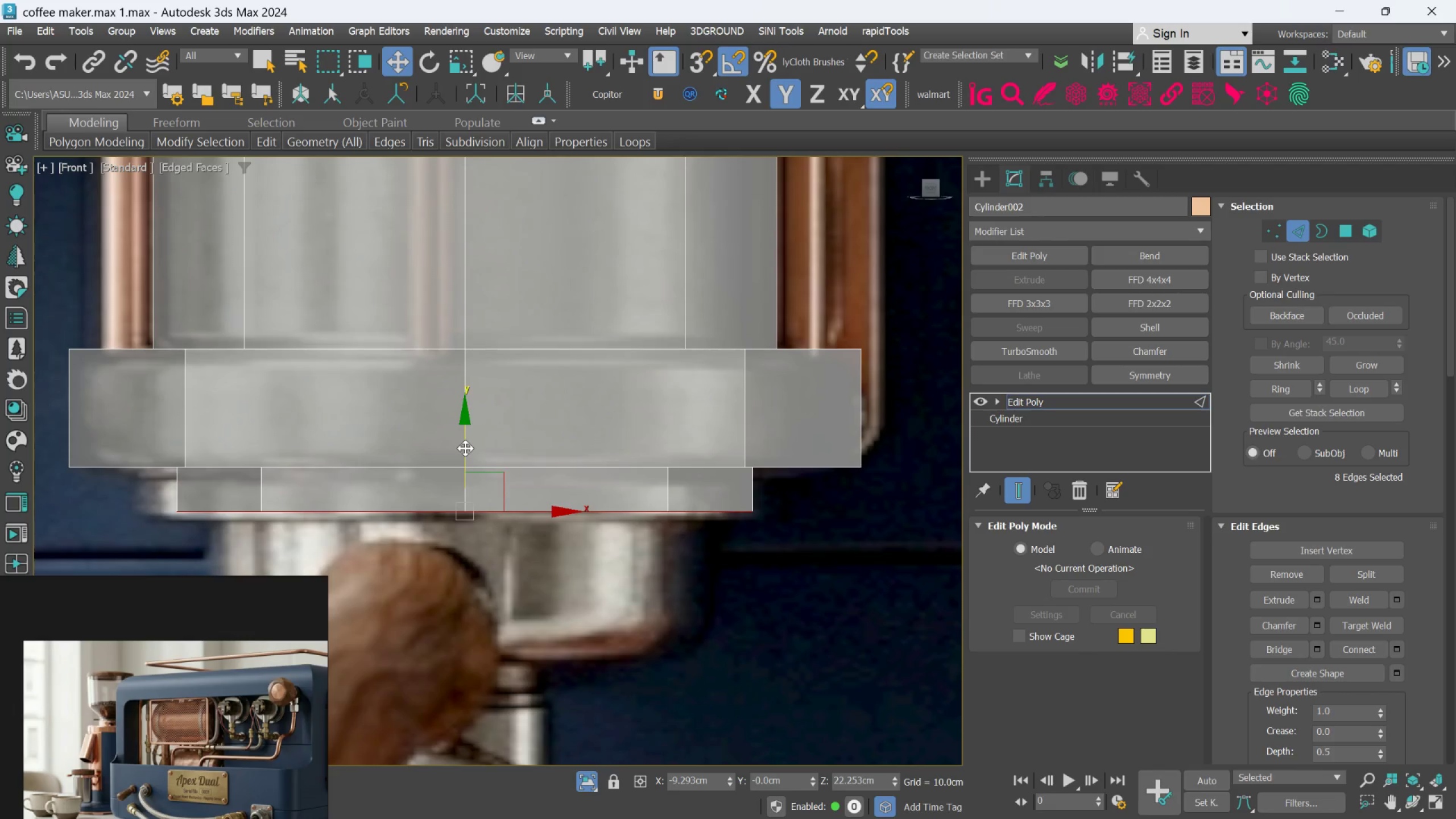 
key(Control+Z)
 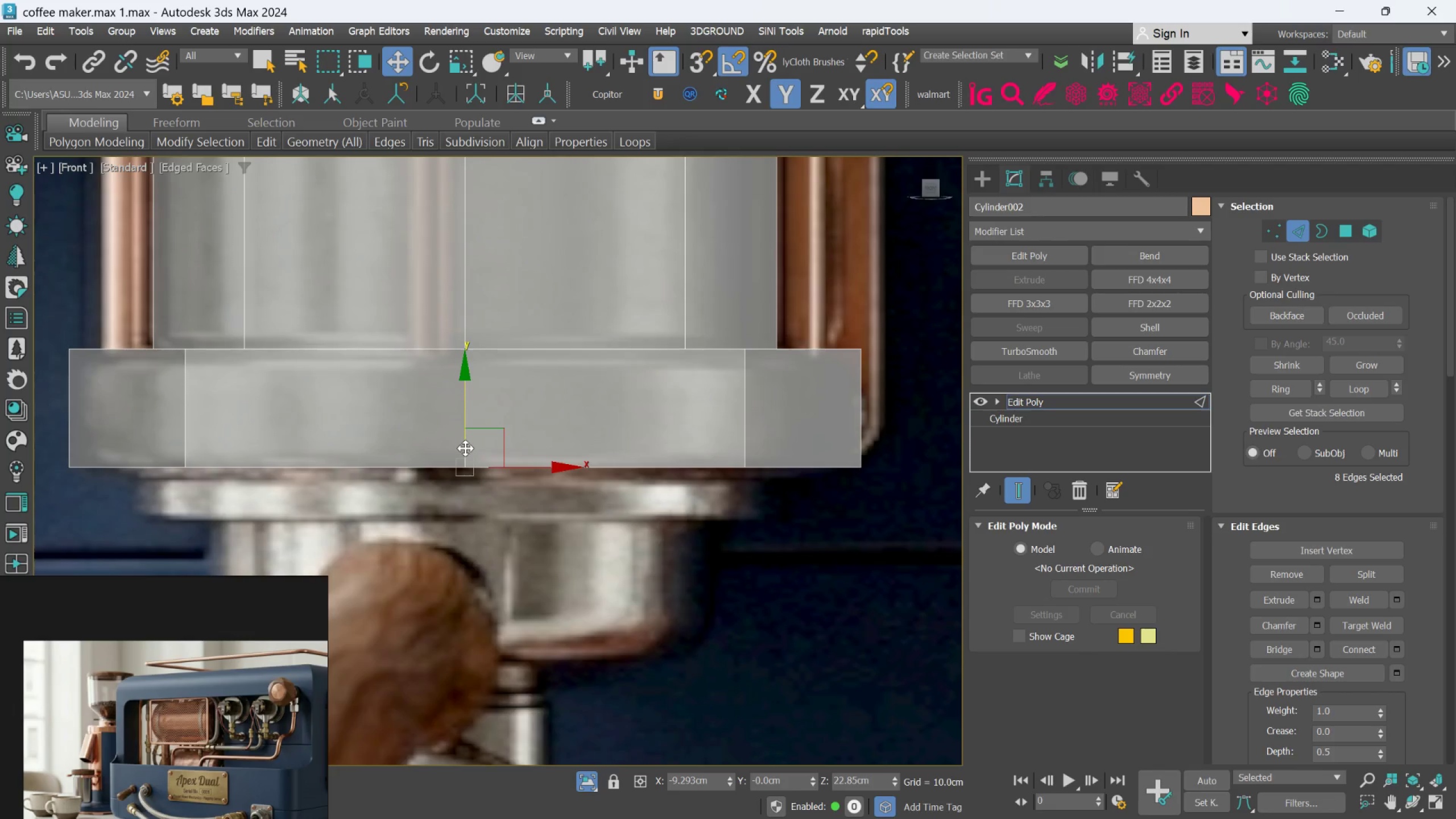 
key(Control+Z)
 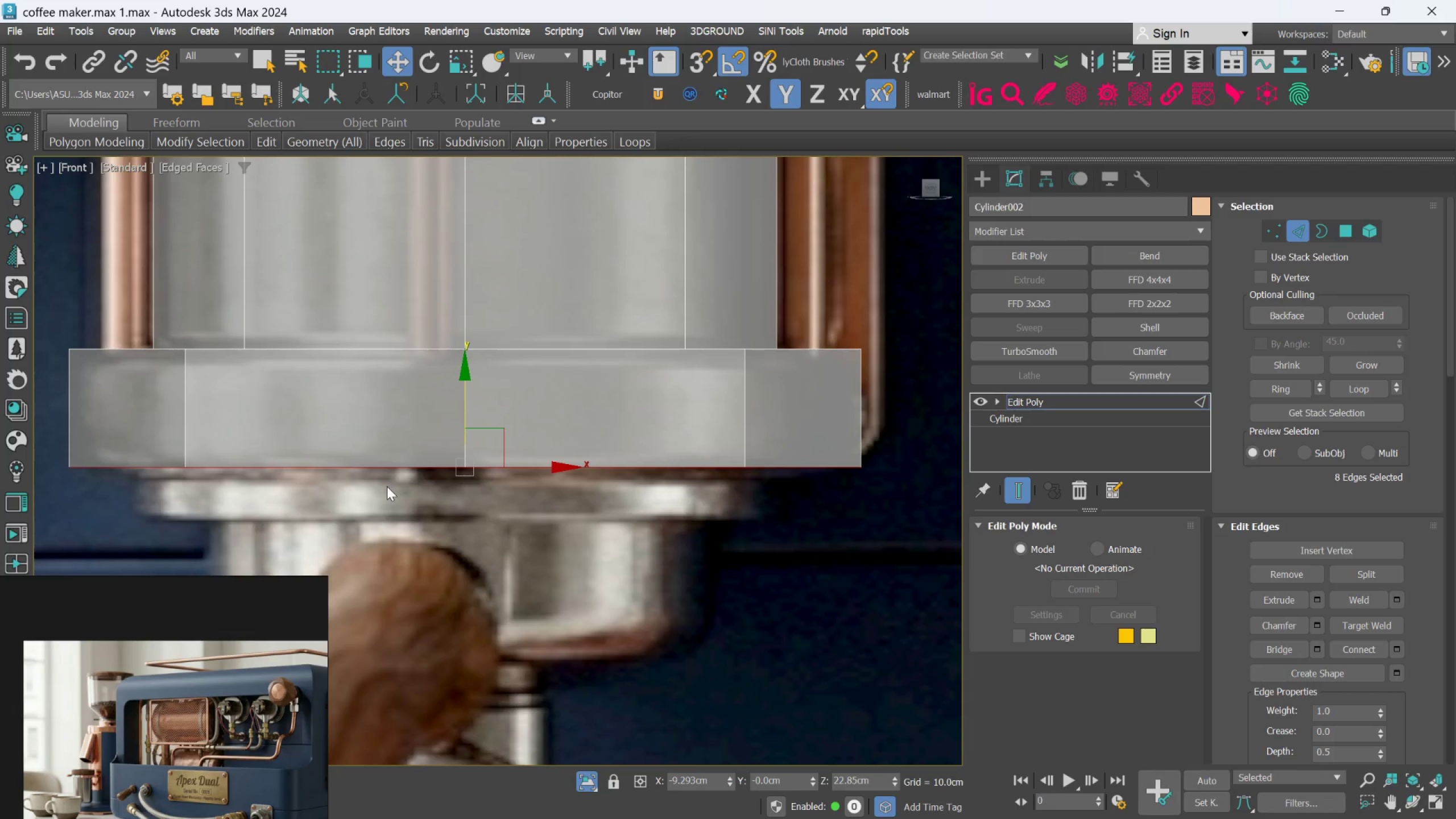 
hold_key(key=AltLeft, duration=1.27)
 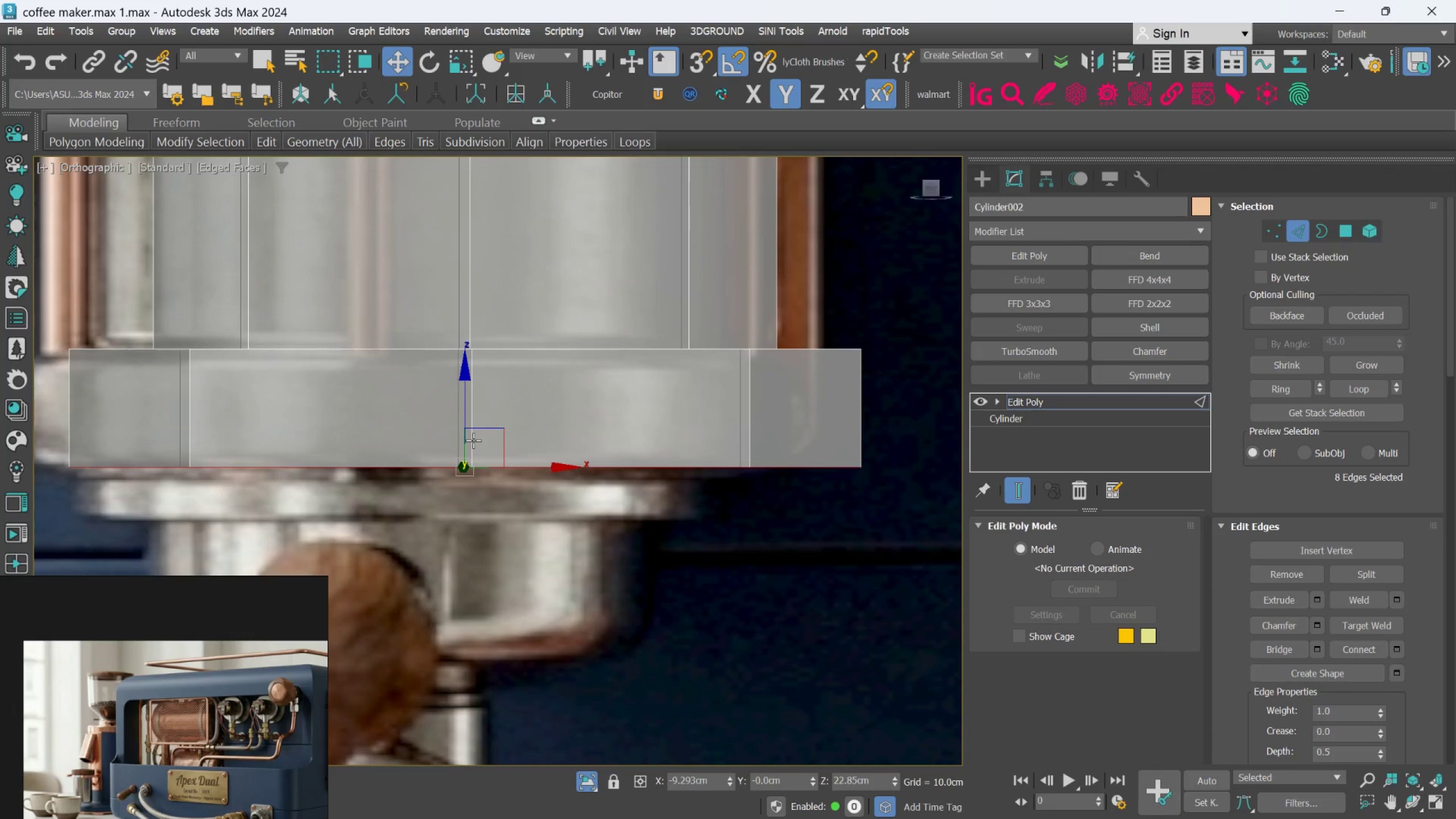 
key(R)
 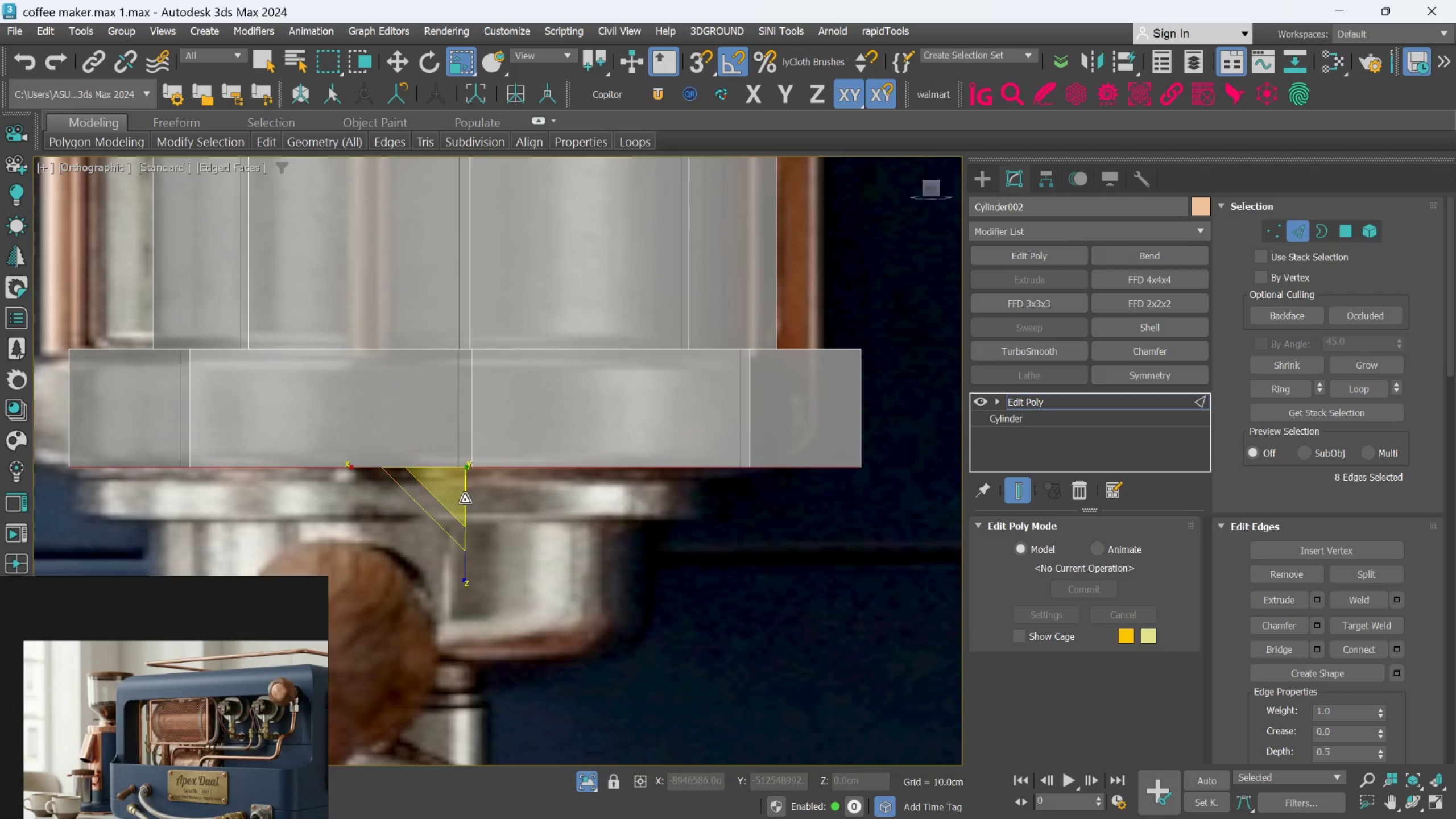 
hold_key(key=ShiftLeft, duration=1.53)
left_click_drag(start_coordinate=[454, 487], to_coordinate=[465, 500])
 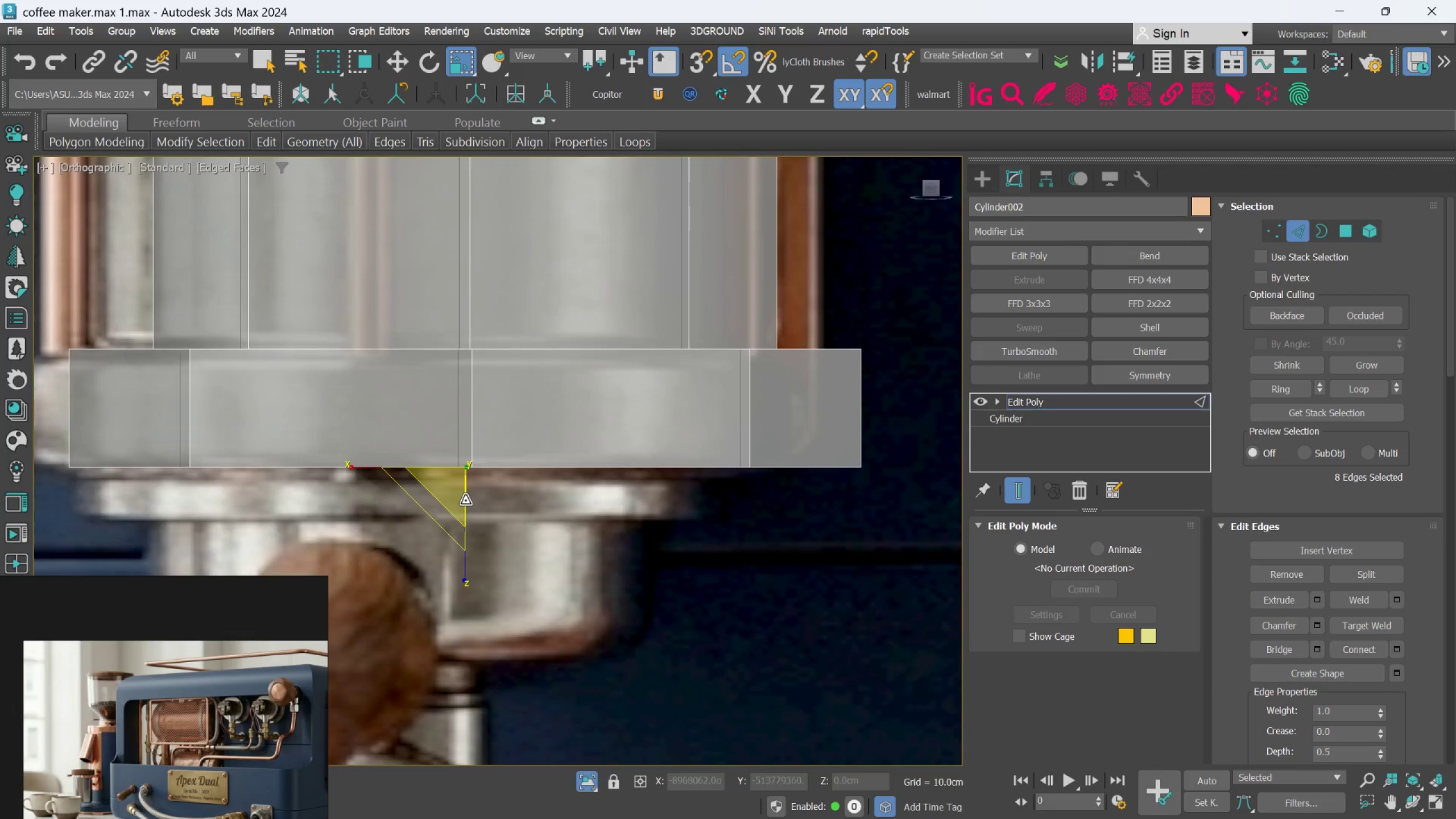 
key(Shift+ShiftLeft)
 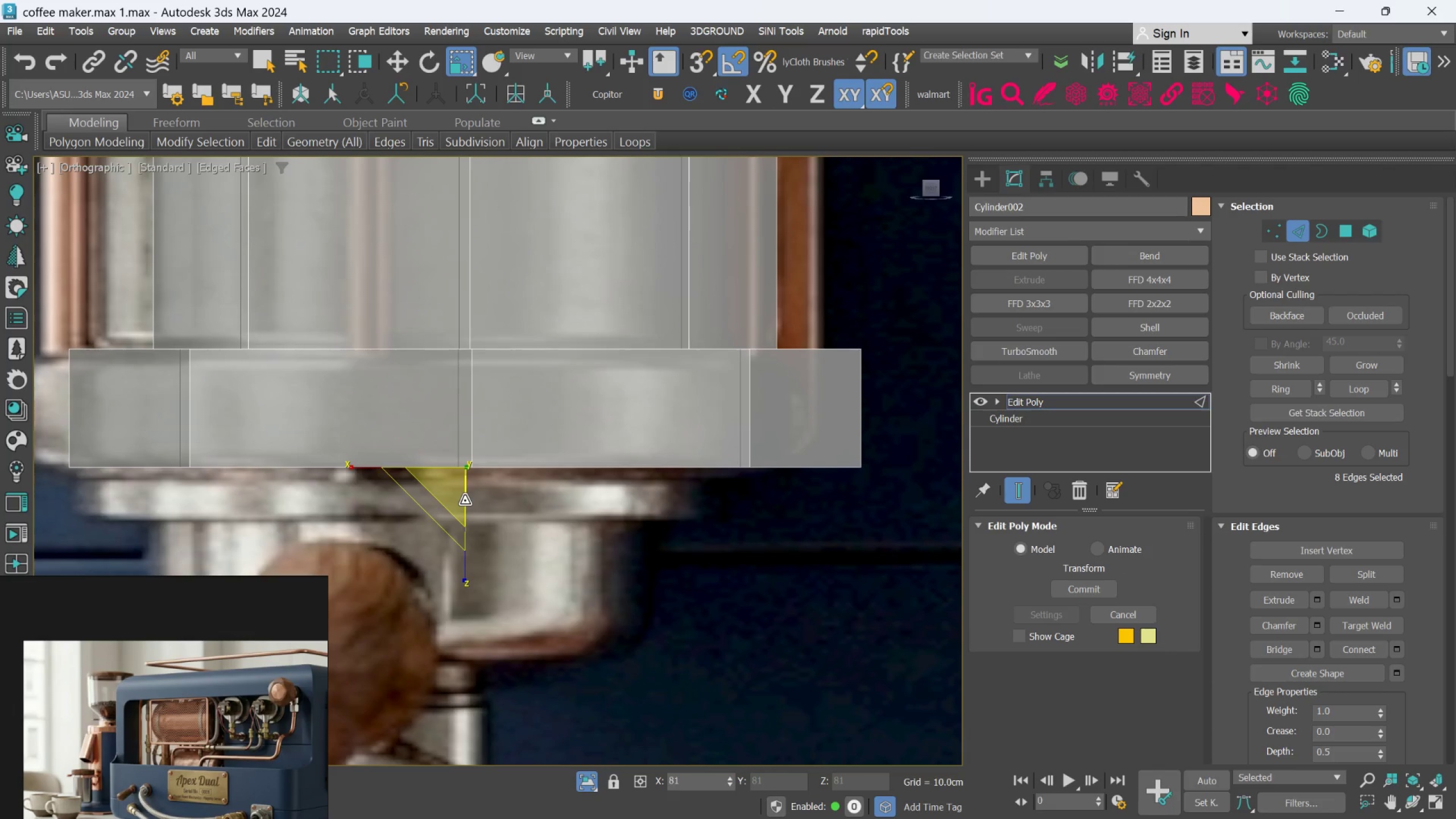 
key(Shift+ShiftLeft)
 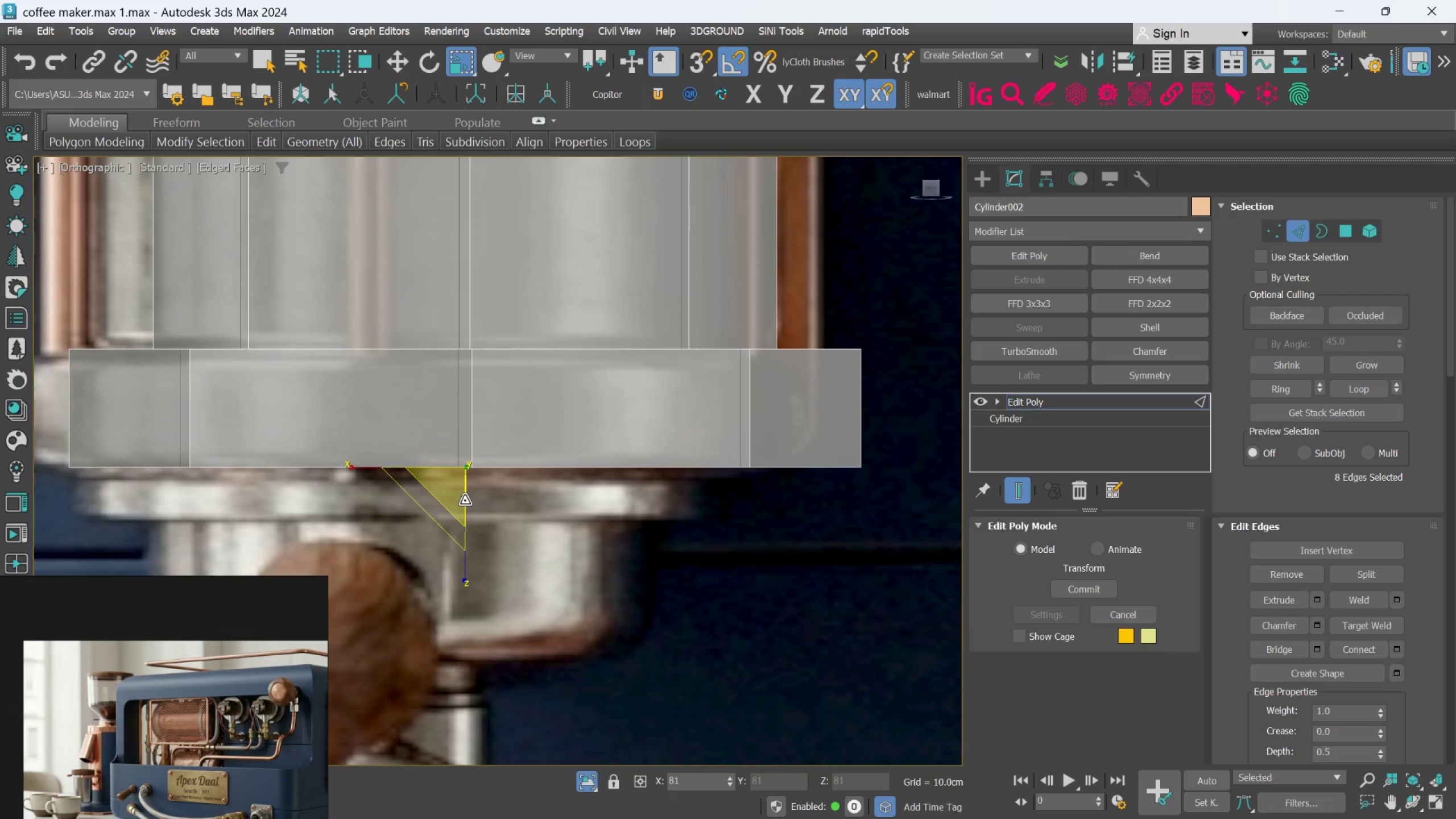 
key(Shift+ShiftLeft)
 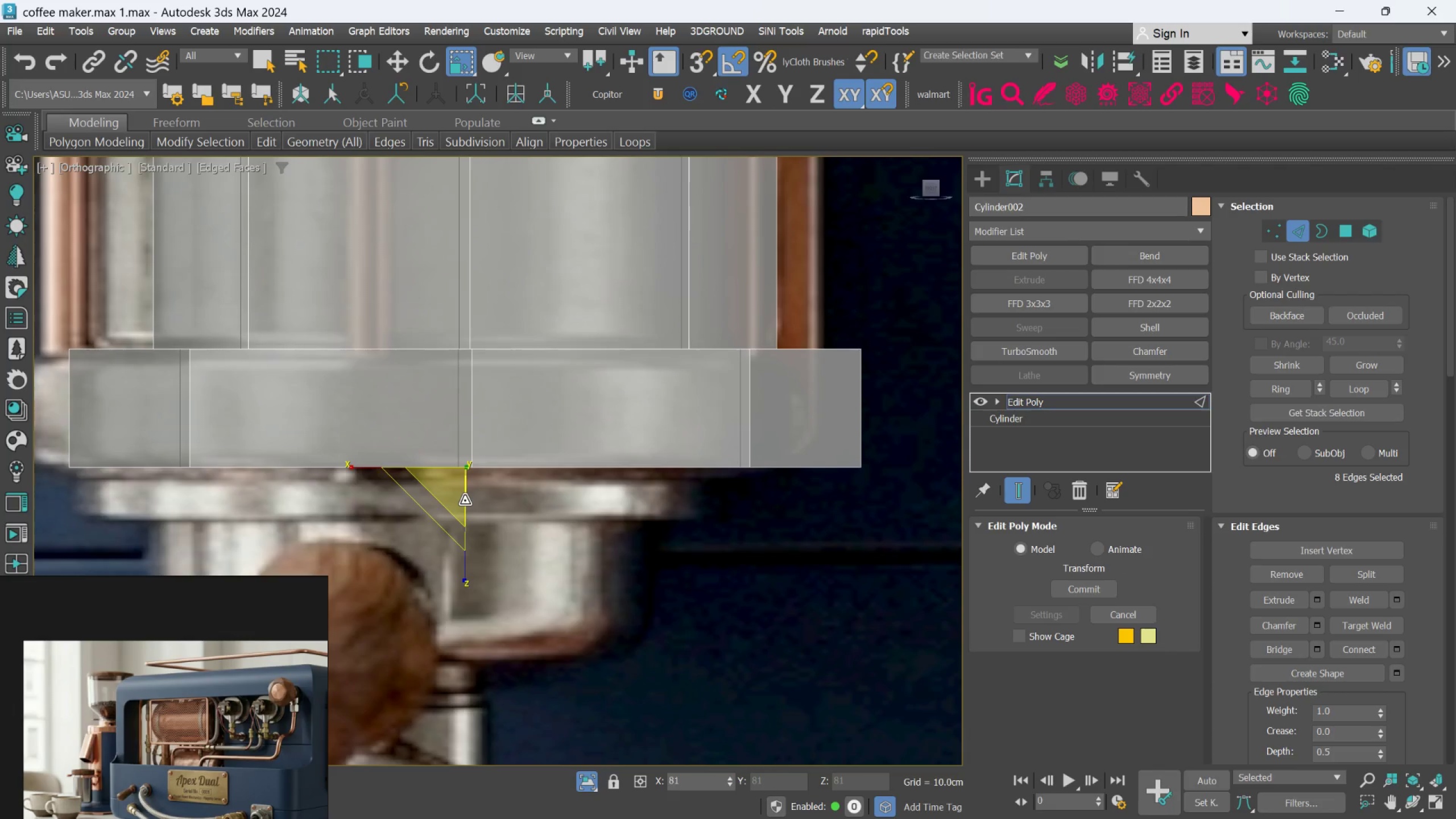 
key(Shift+ShiftLeft)
 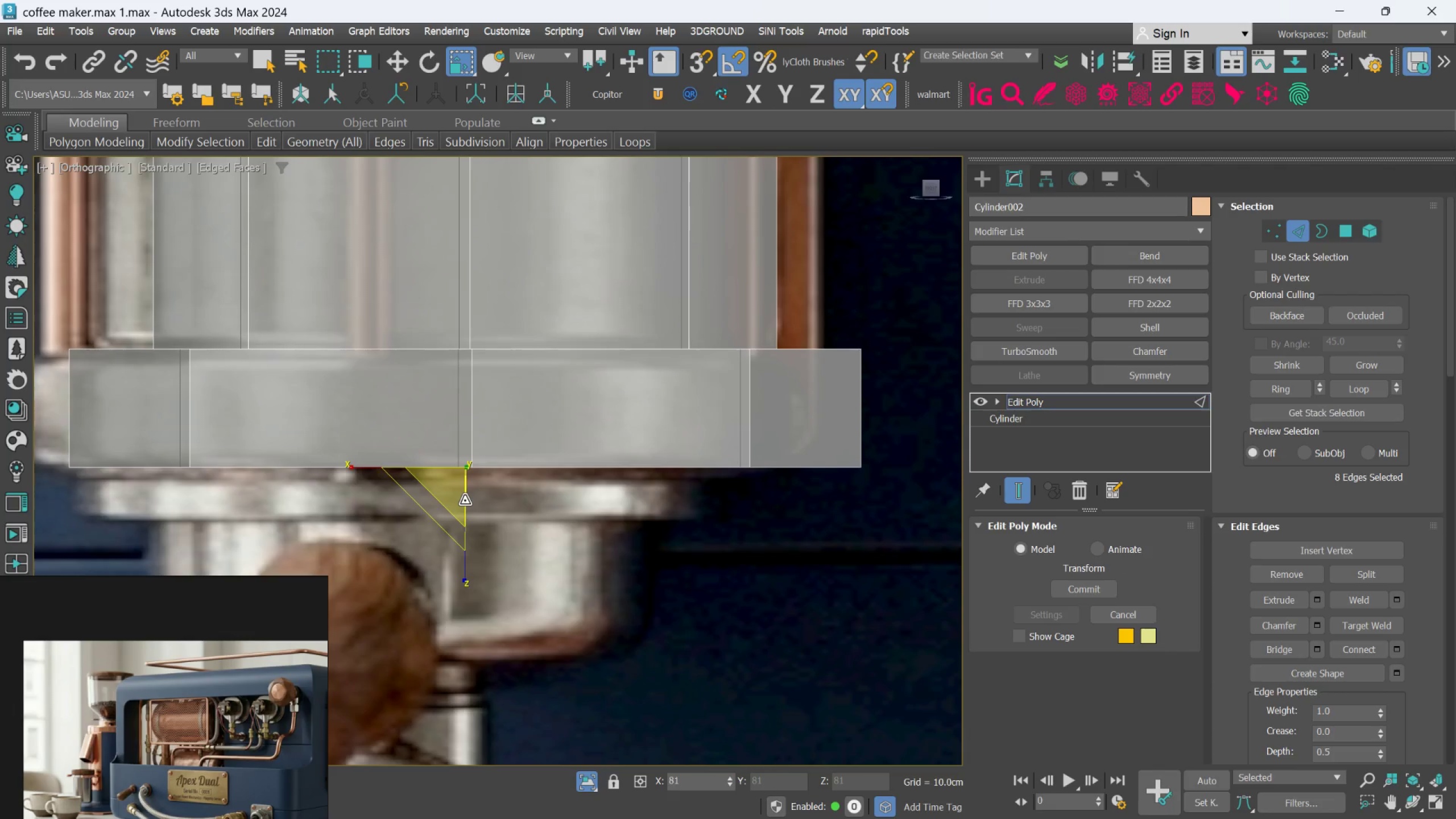 
key(Shift+ShiftLeft)
 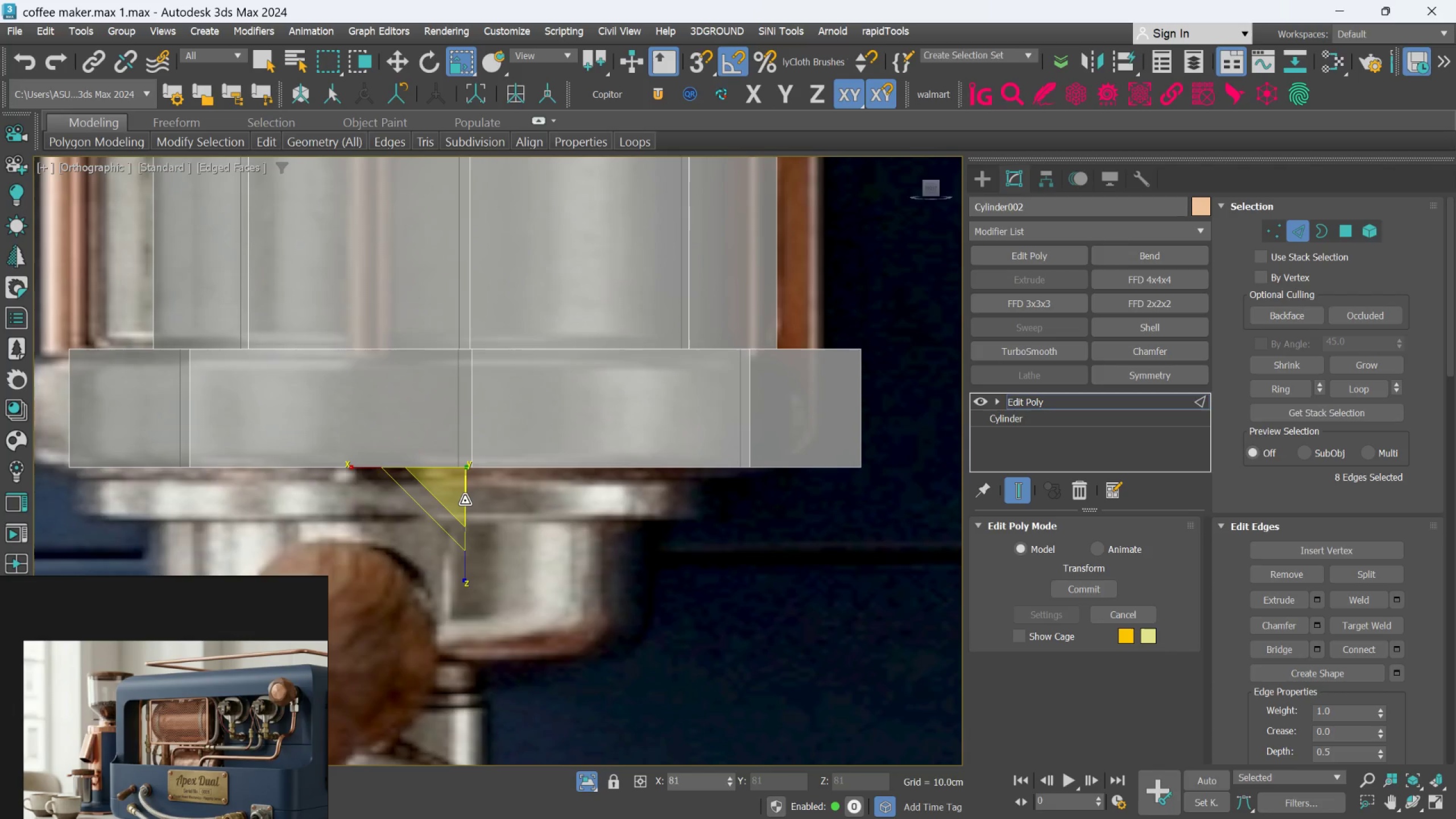 
key(Shift+ShiftLeft)
 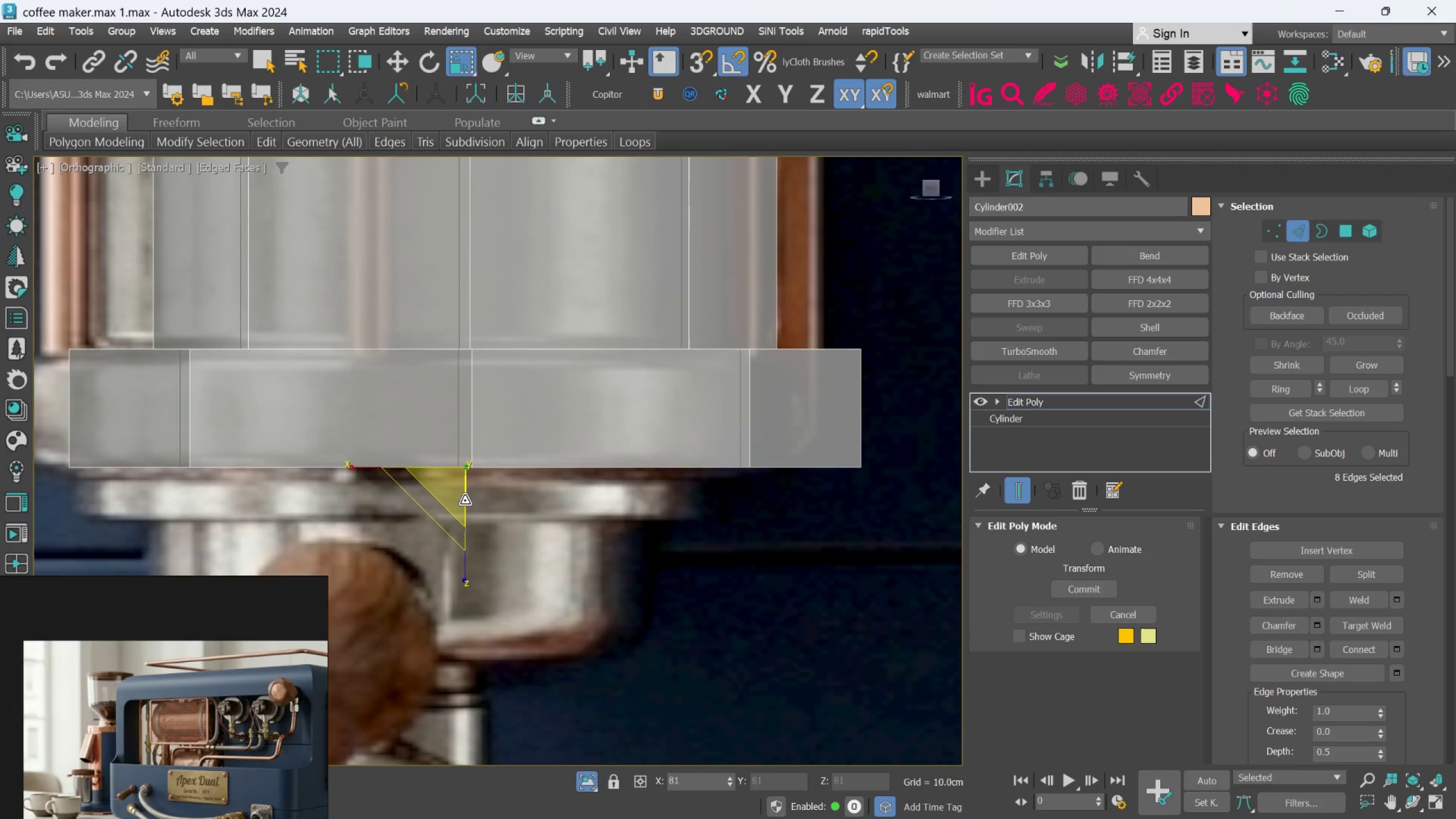 
key(Shift+ShiftLeft)
 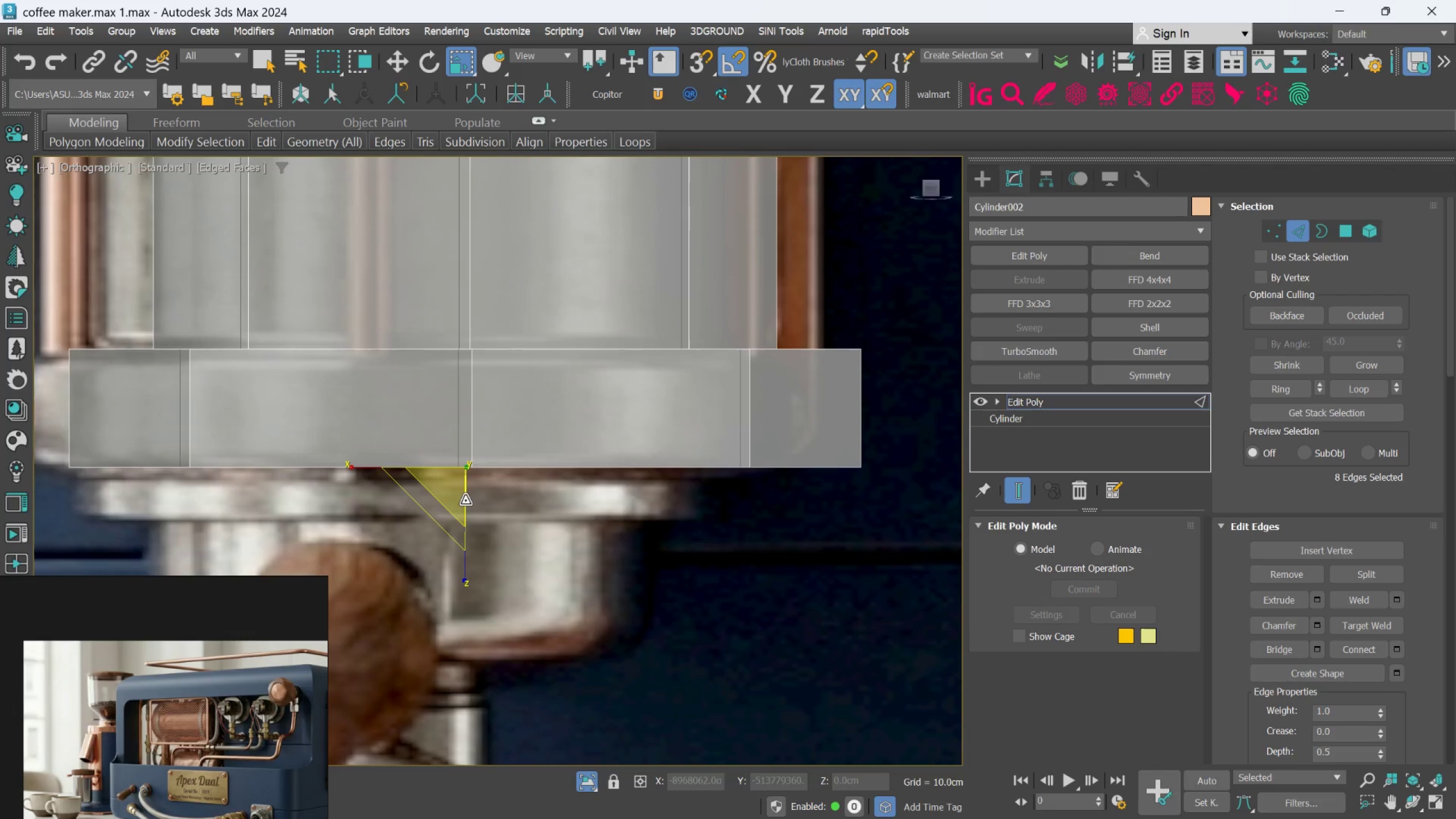 
key(F)
 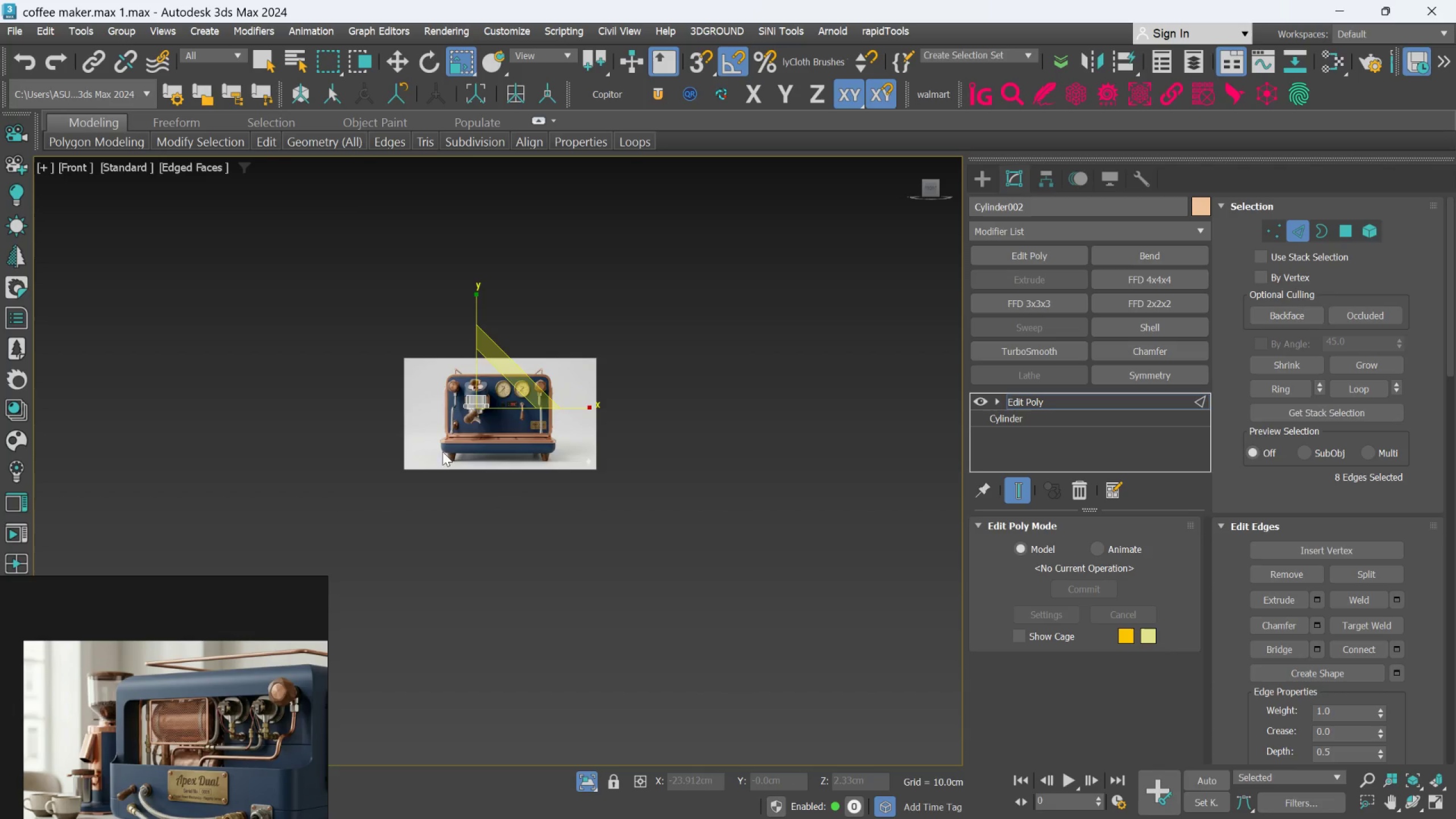 
scroll: coordinate [538, 462], scroll_direction: up, amount: 11.0
 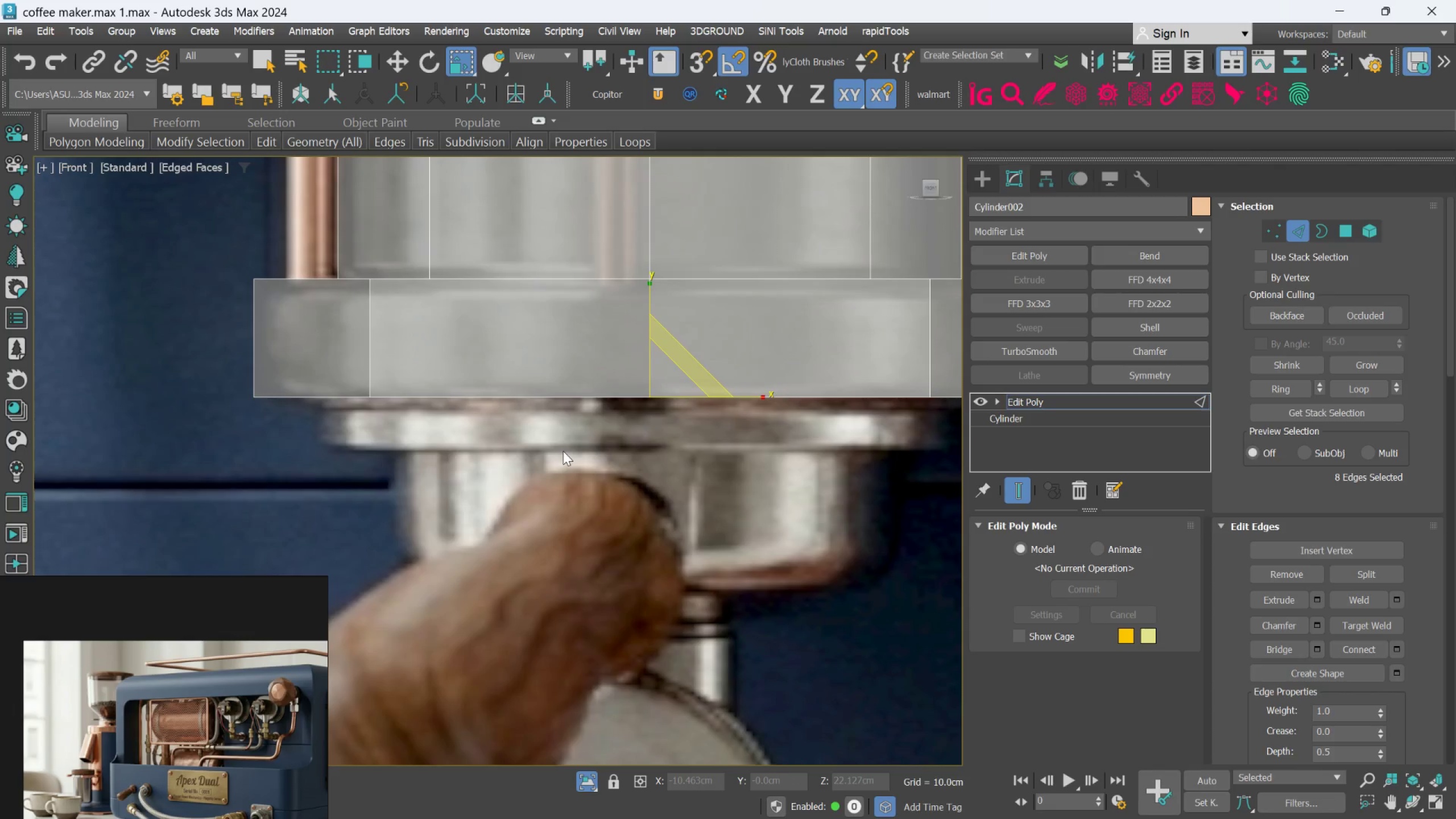 
key(W)
 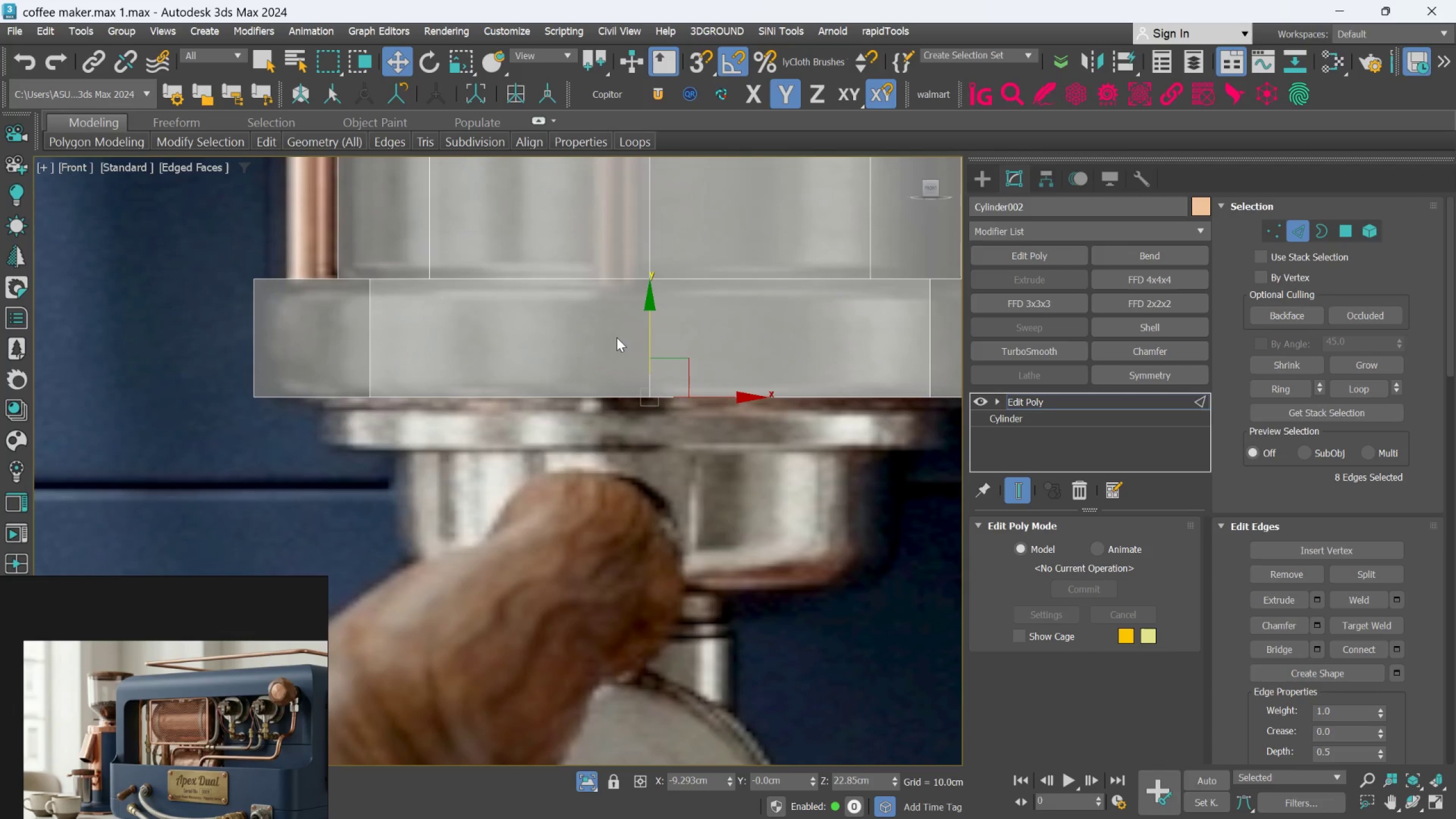 
hold_key(key=ShiftLeft, duration=1.5)
left_click_drag(start_coordinate=[648, 334], to_coordinate=[661, 380])
 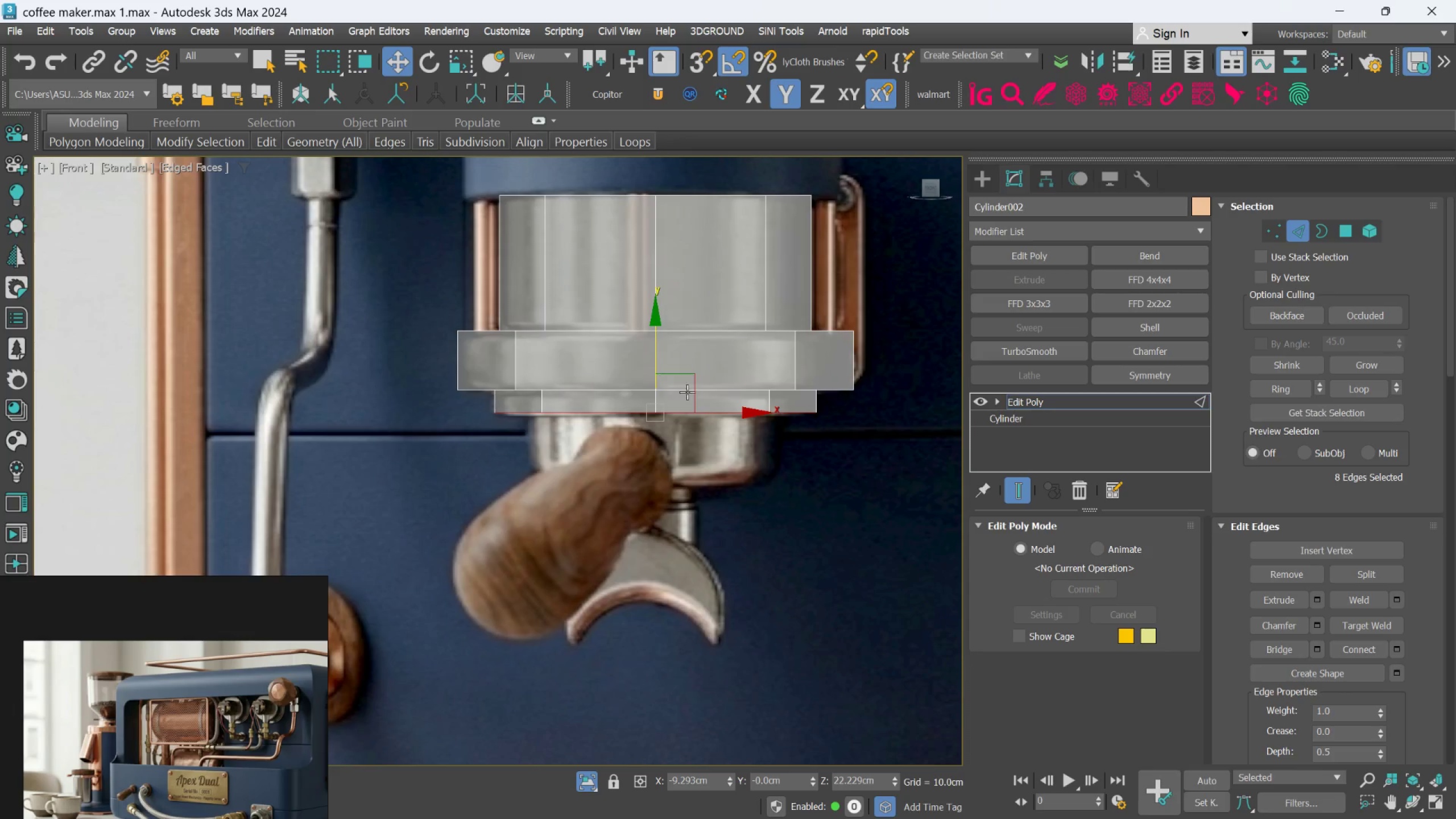 
hold_key(key=ShiftLeft, duration=1.51)
 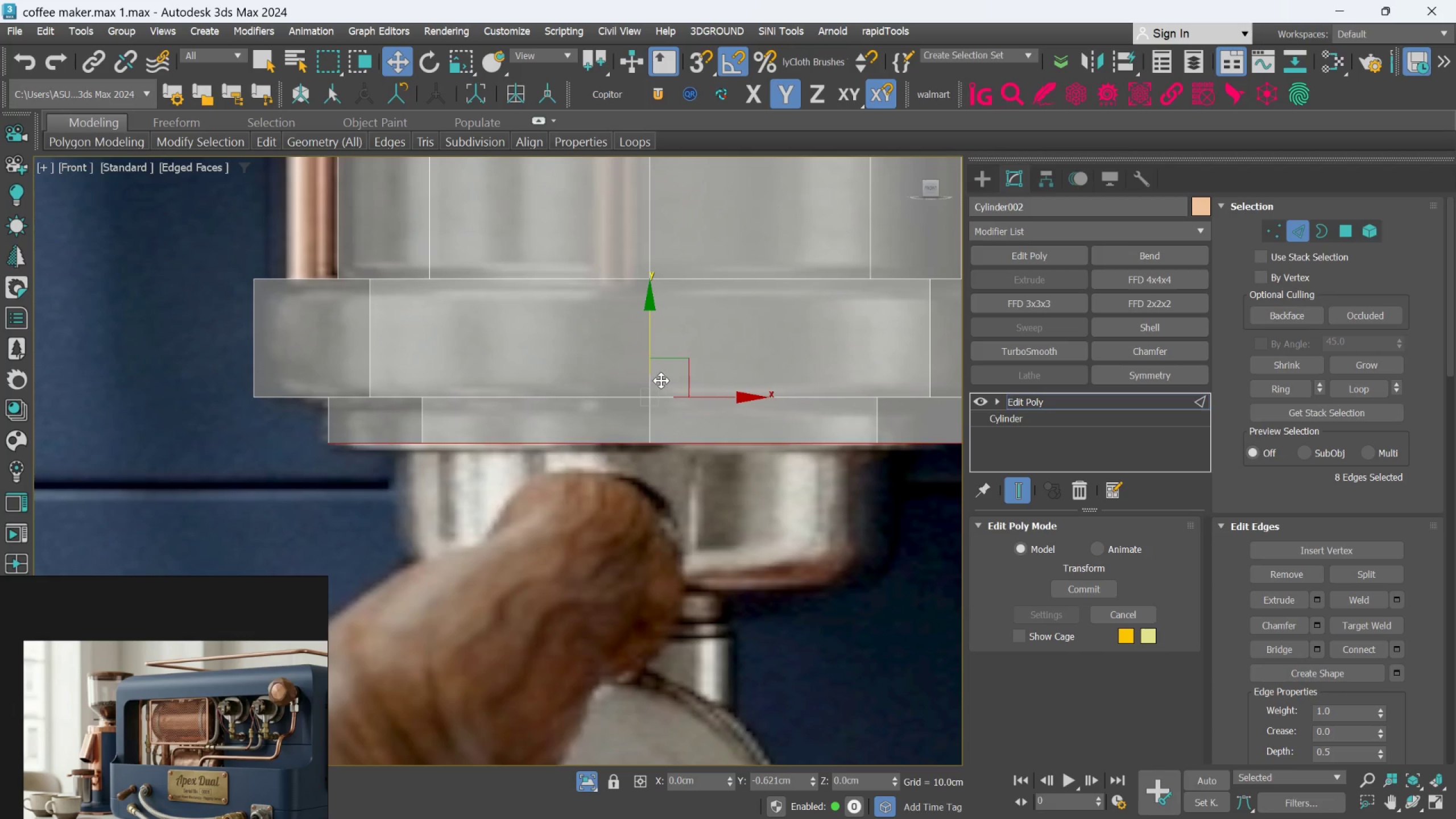 
hold_key(key=ShiftLeft, duration=0.65)
 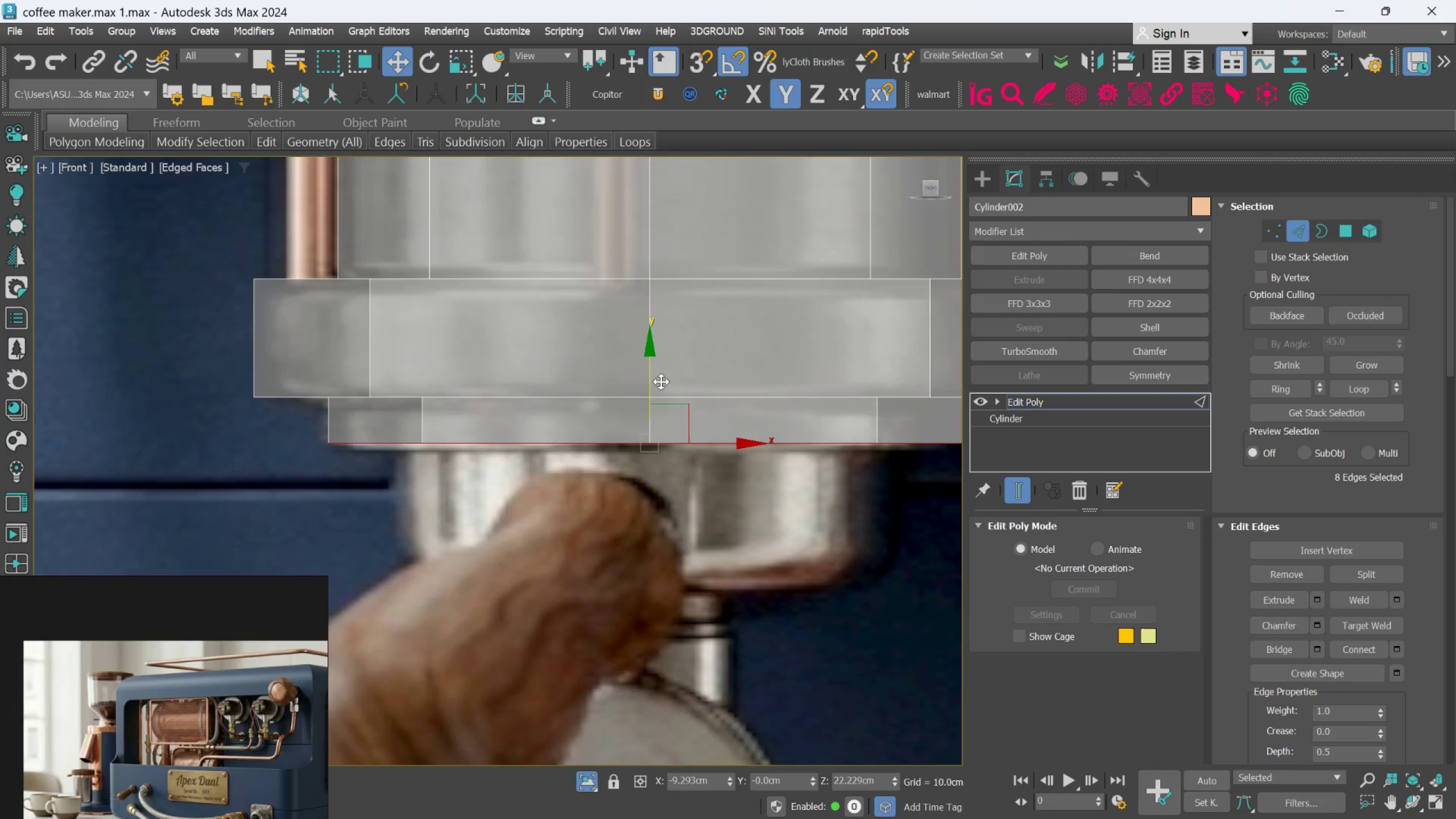 
scroll: coordinate [661, 382], scroll_direction: down, amount: 2.0
 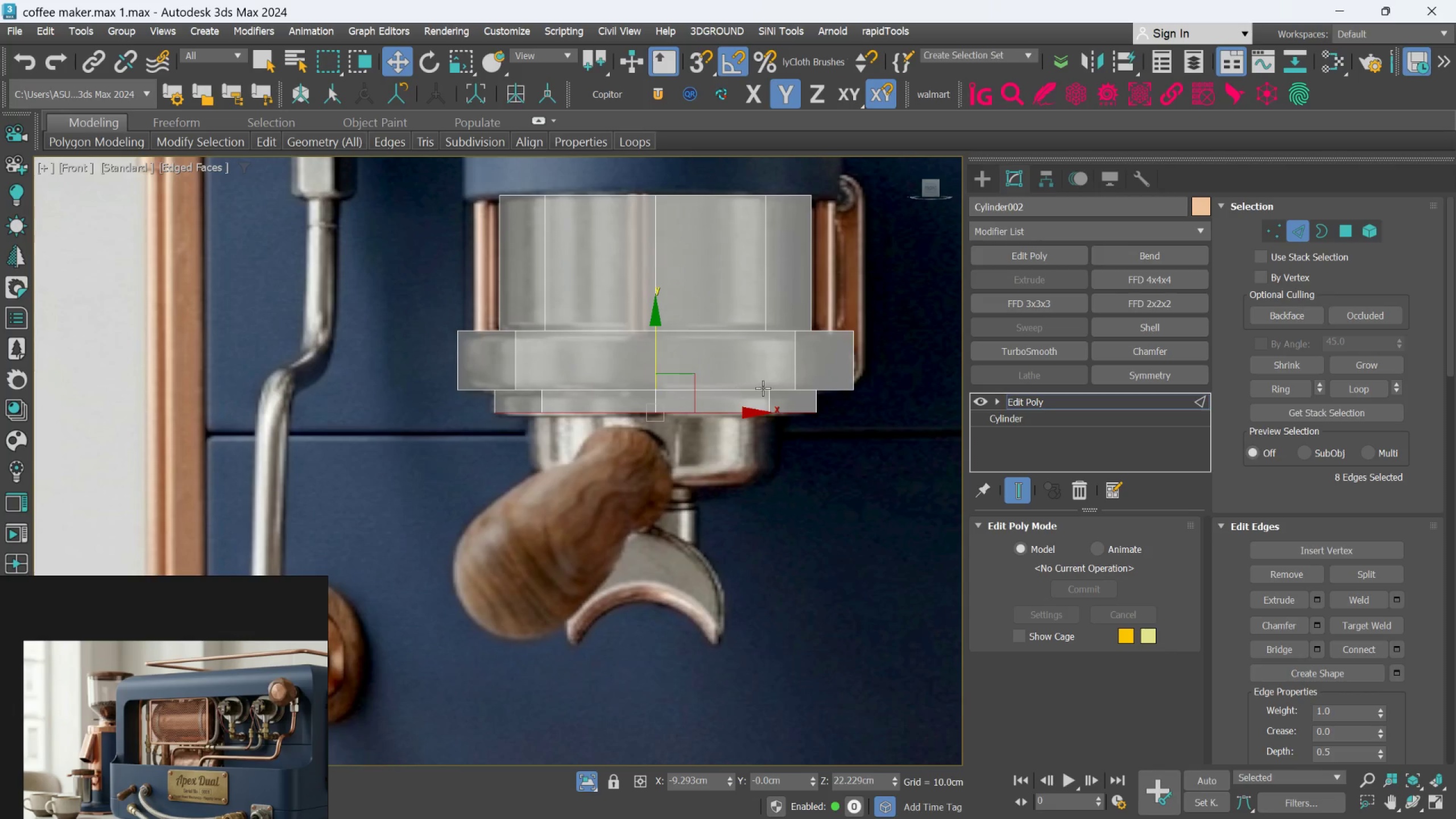 
scroll: coordinate [774, 388], scroll_direction: up, amount: 2.0
 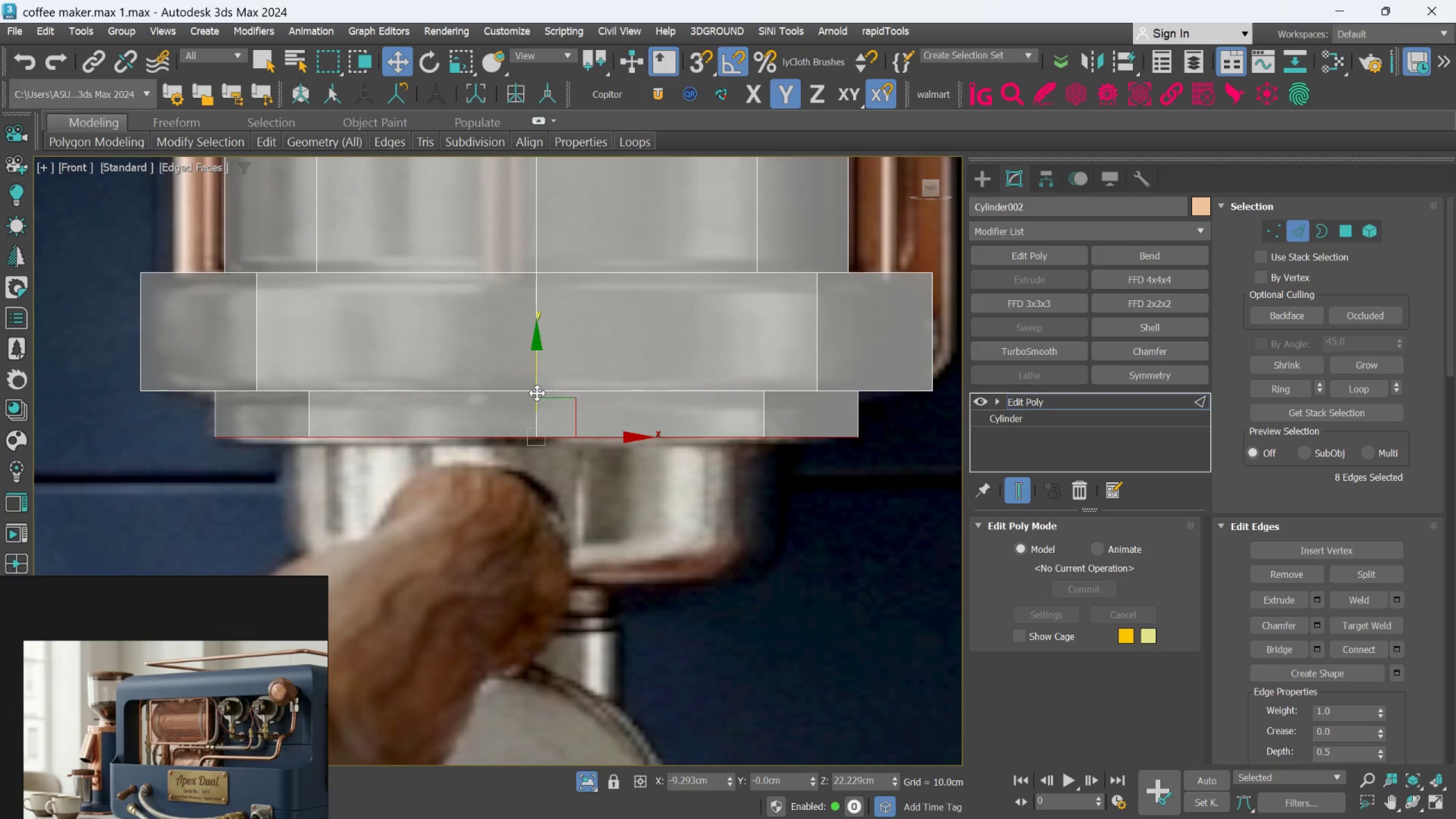 
left_click_drag(start_coordinate=[537, 393], to_coordinate=[540, 399])
 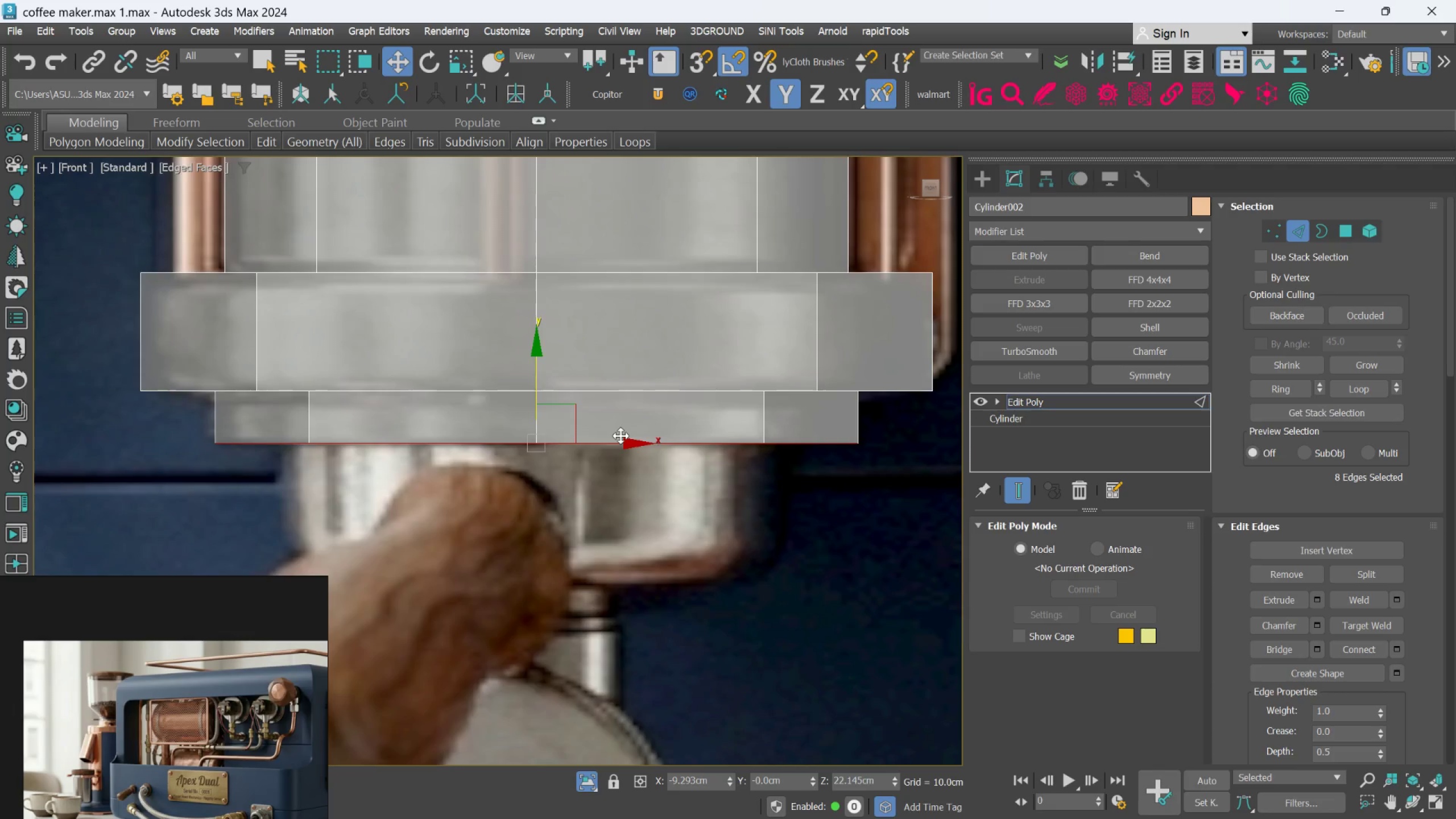 
key(R)
 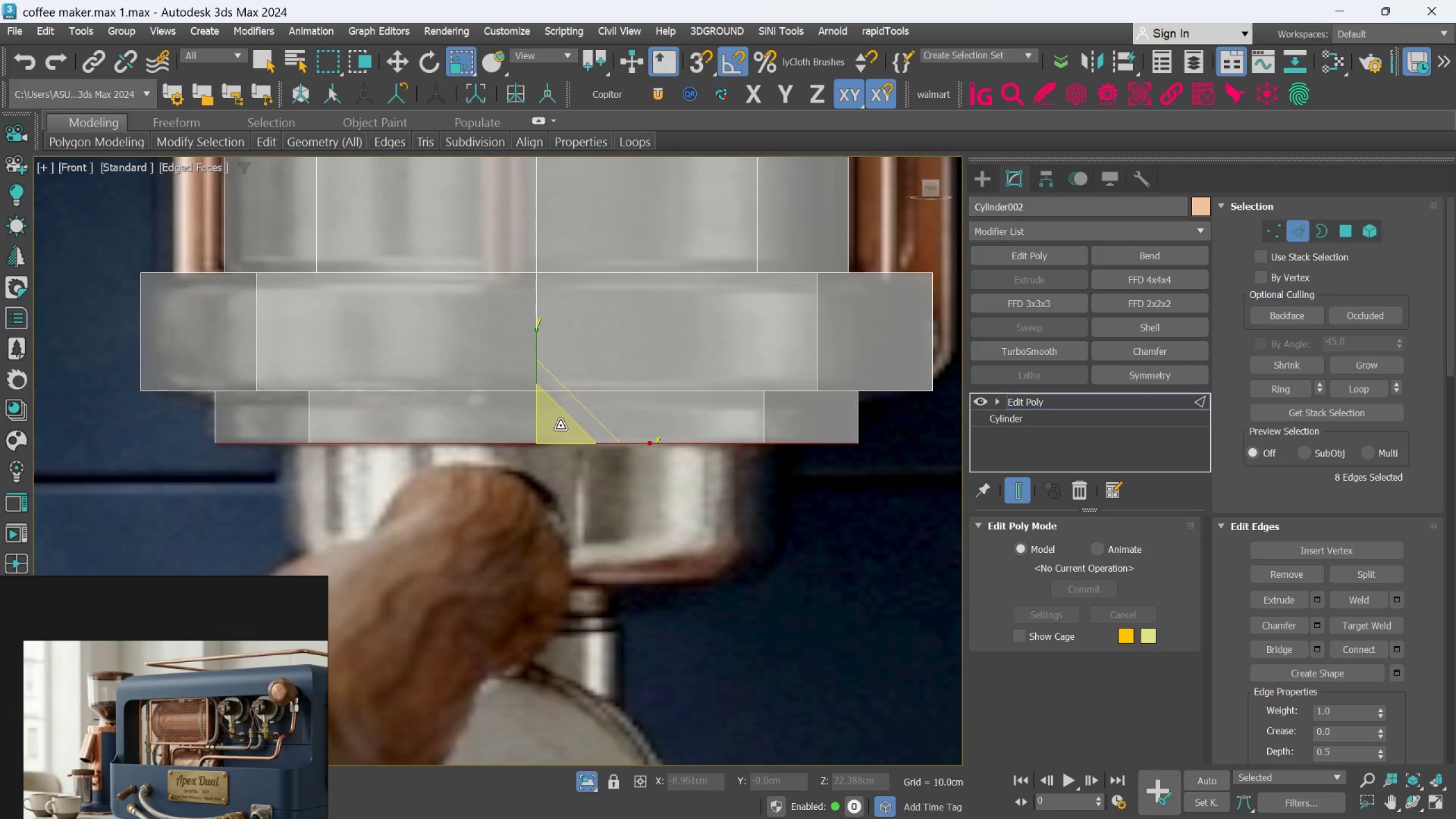 
hold_key(key=ShiftLeft, duration=1.02)
left_click_drag(start_coordinate=[560, 425], to_coordinate=[566, 436])
 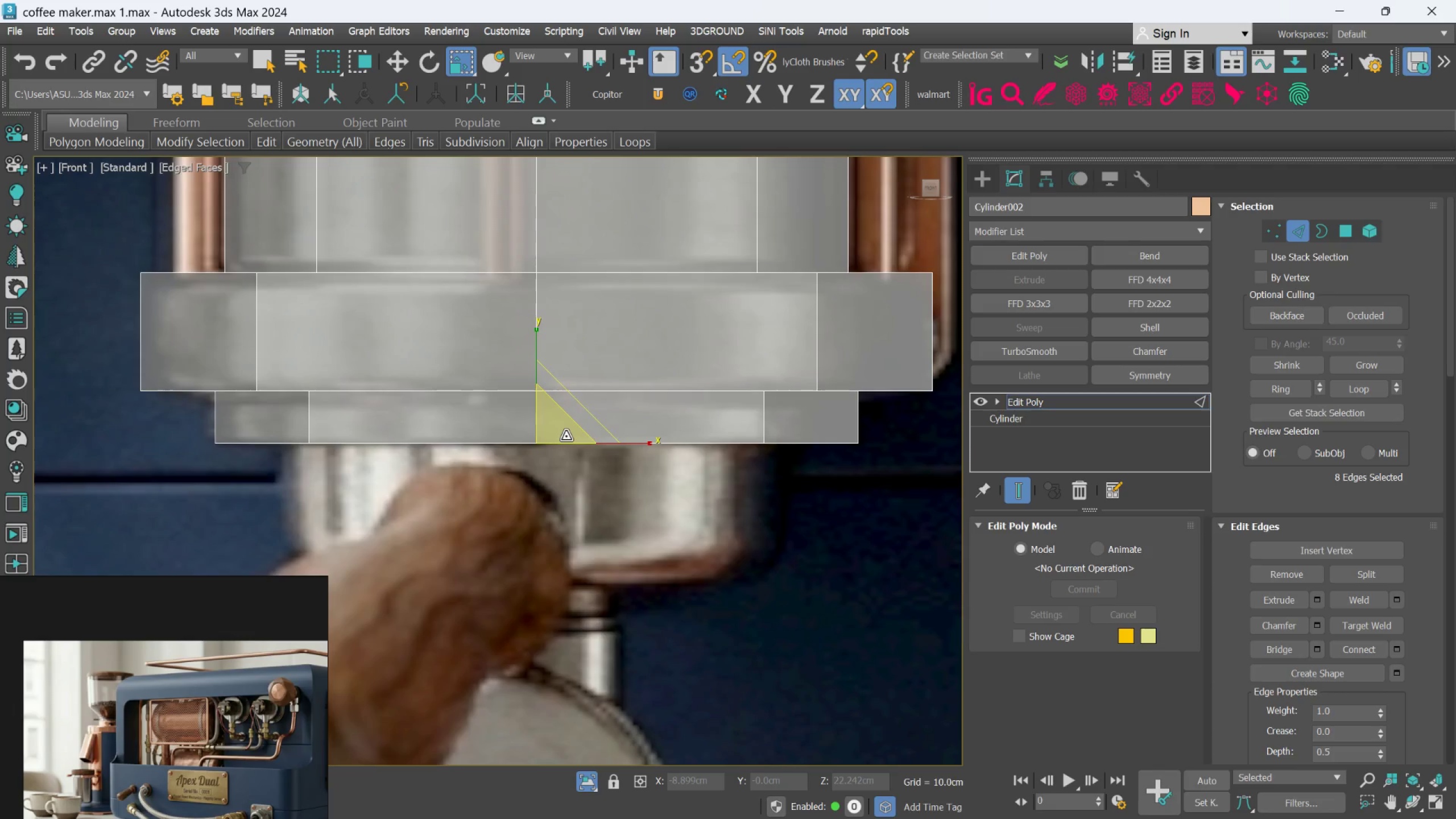 
hold_key(key=AltLeft, duration=1.15)
 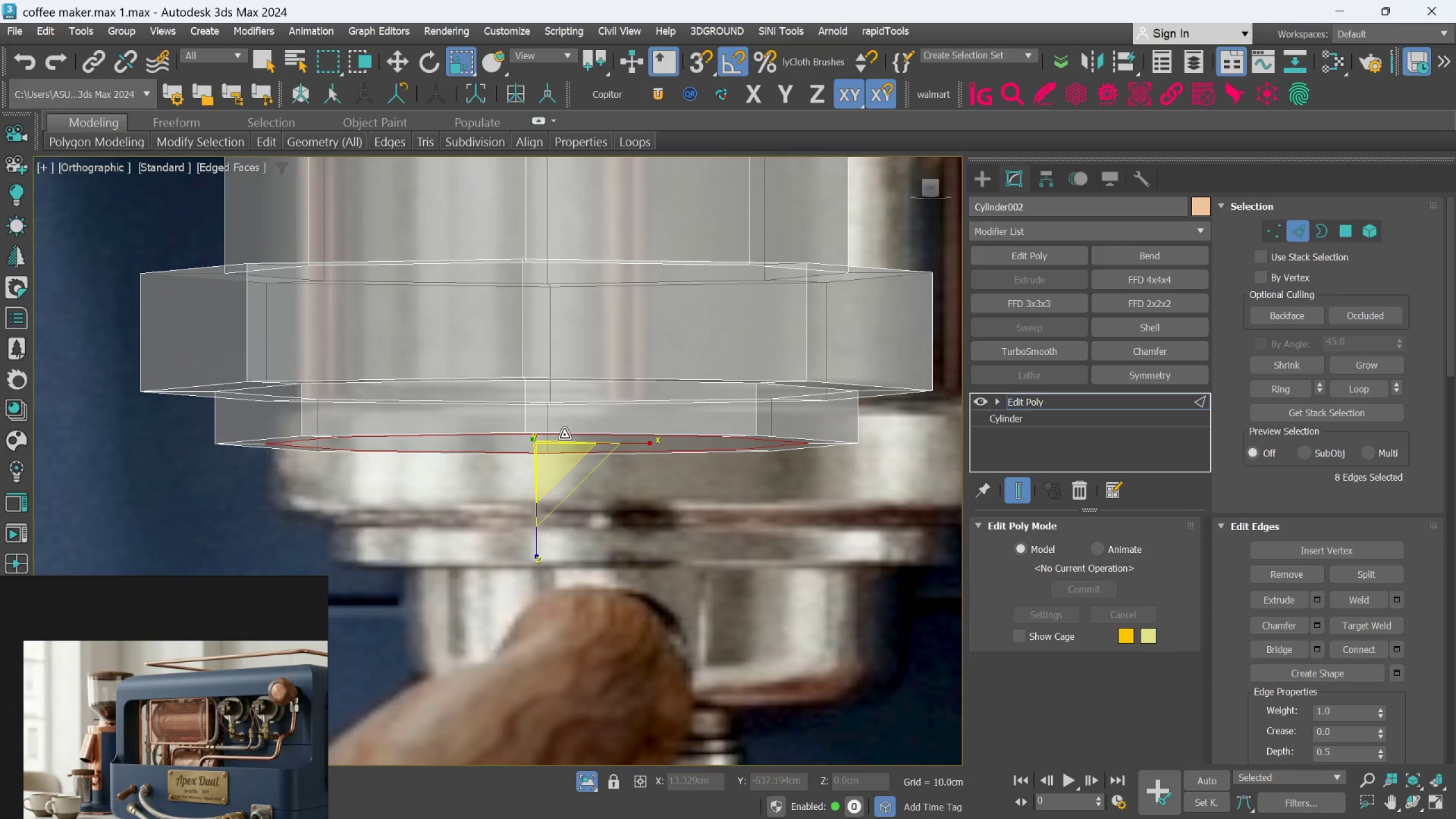 
key(F)
 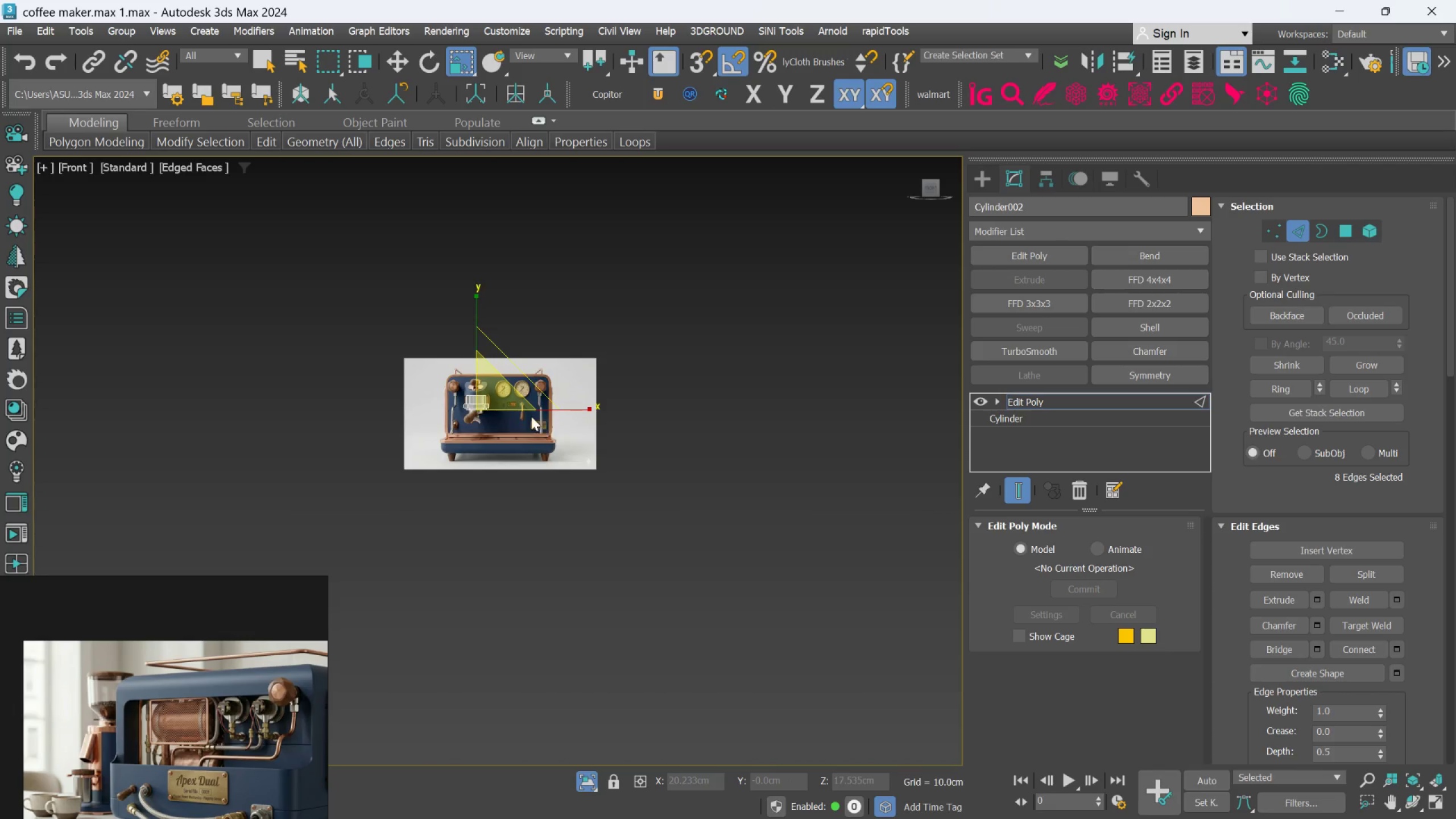 
scroll: coordinate [468, 427], scroll_direction: up, amount: 10.0
 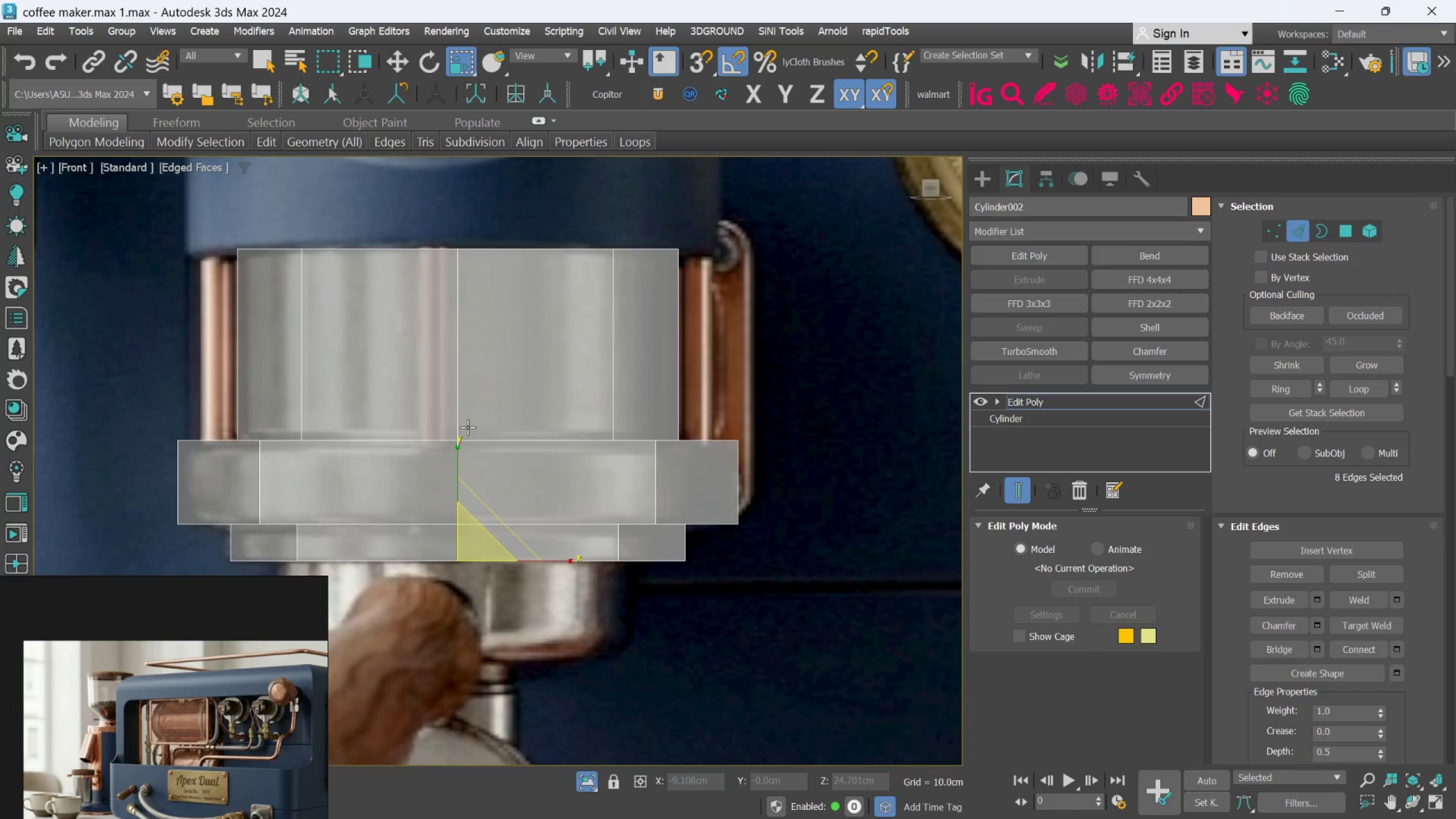 
key(W)
 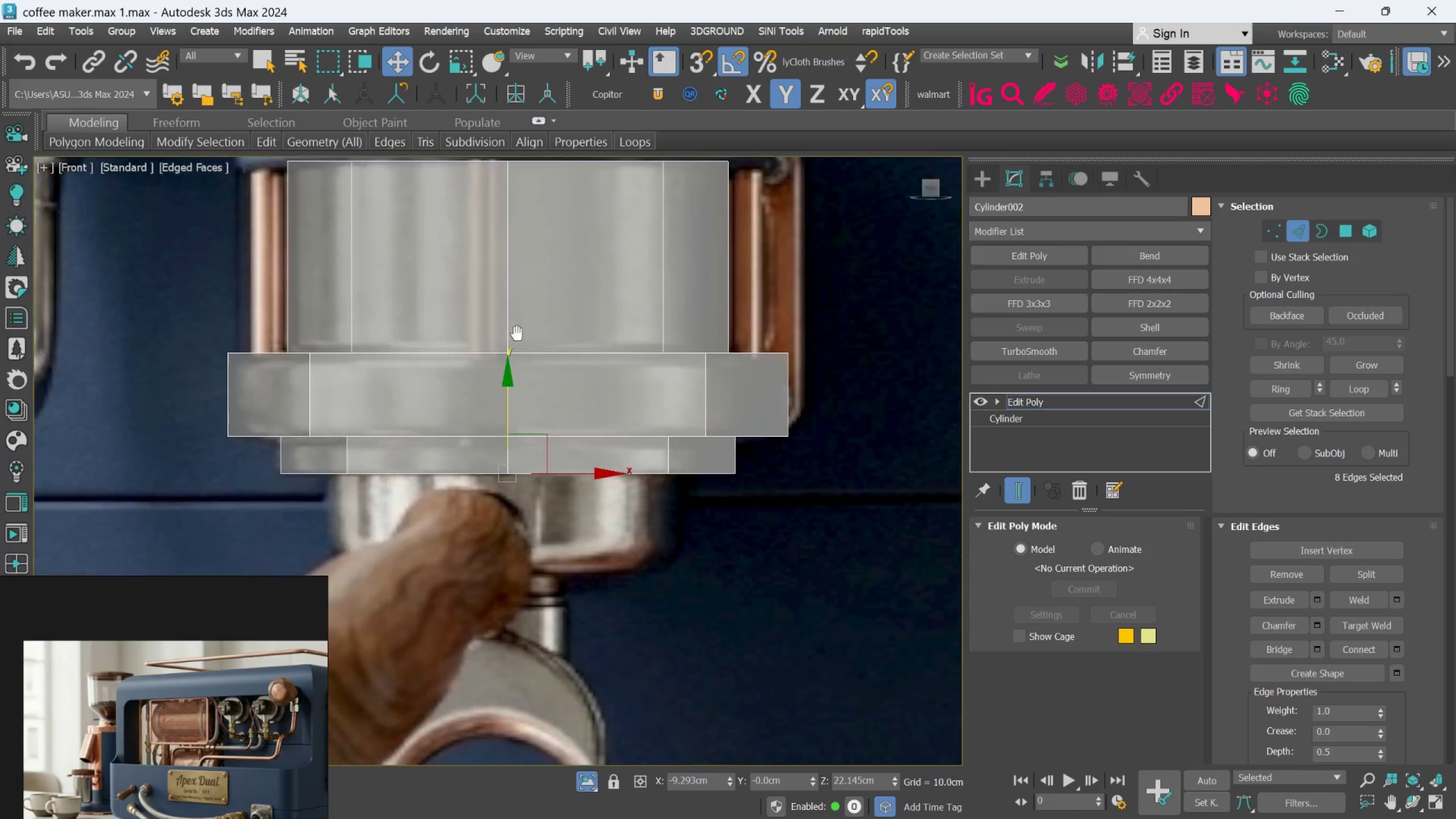 
scroll: coordinate [513, 399], scroll_direction: up, amount: 2.0
 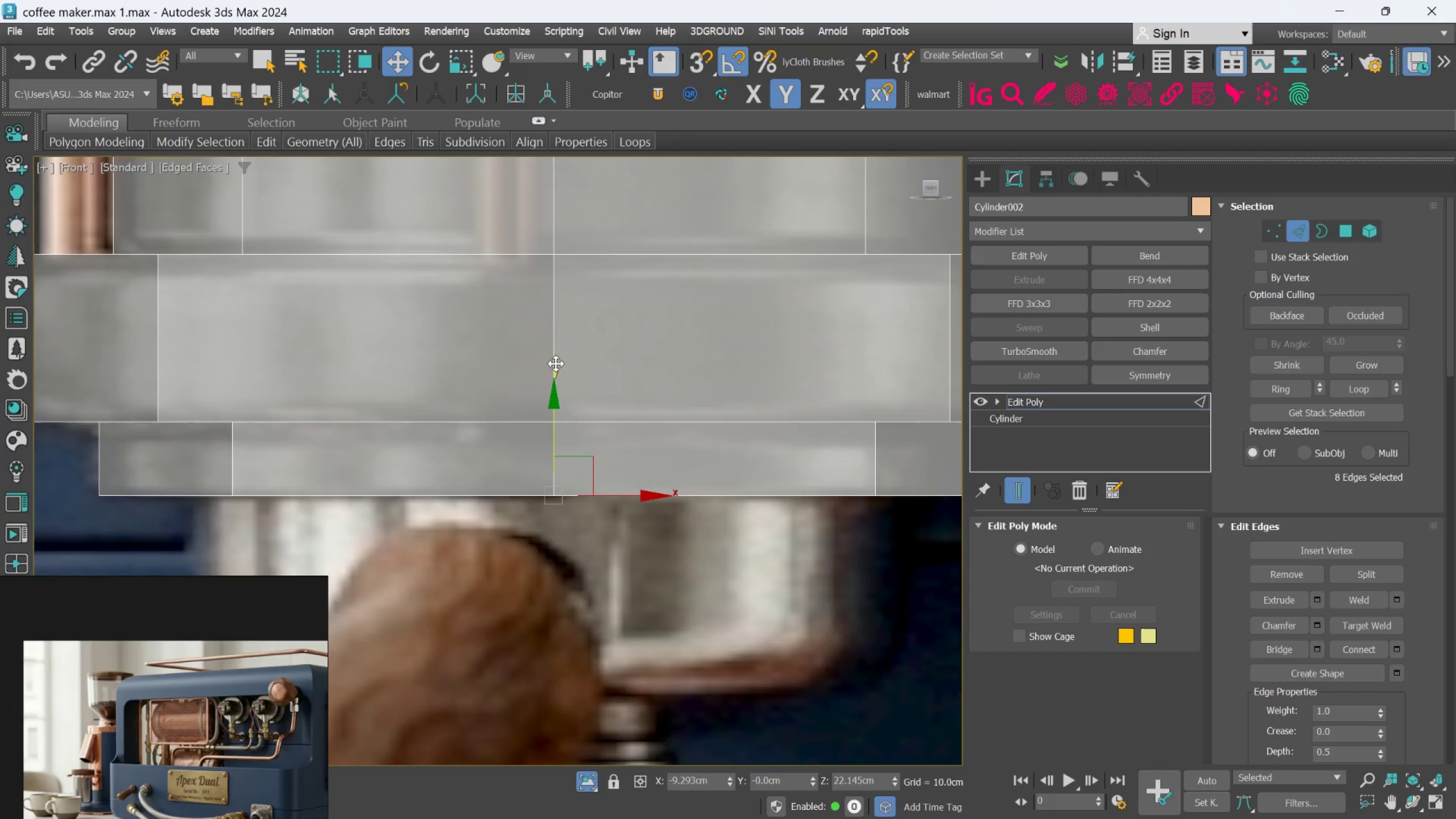 
hold_key(key=ShiftLeft, duration=1.5)
left_click_drag(start_coordinate=[555, 408], to_coordinate=[576, 605])
 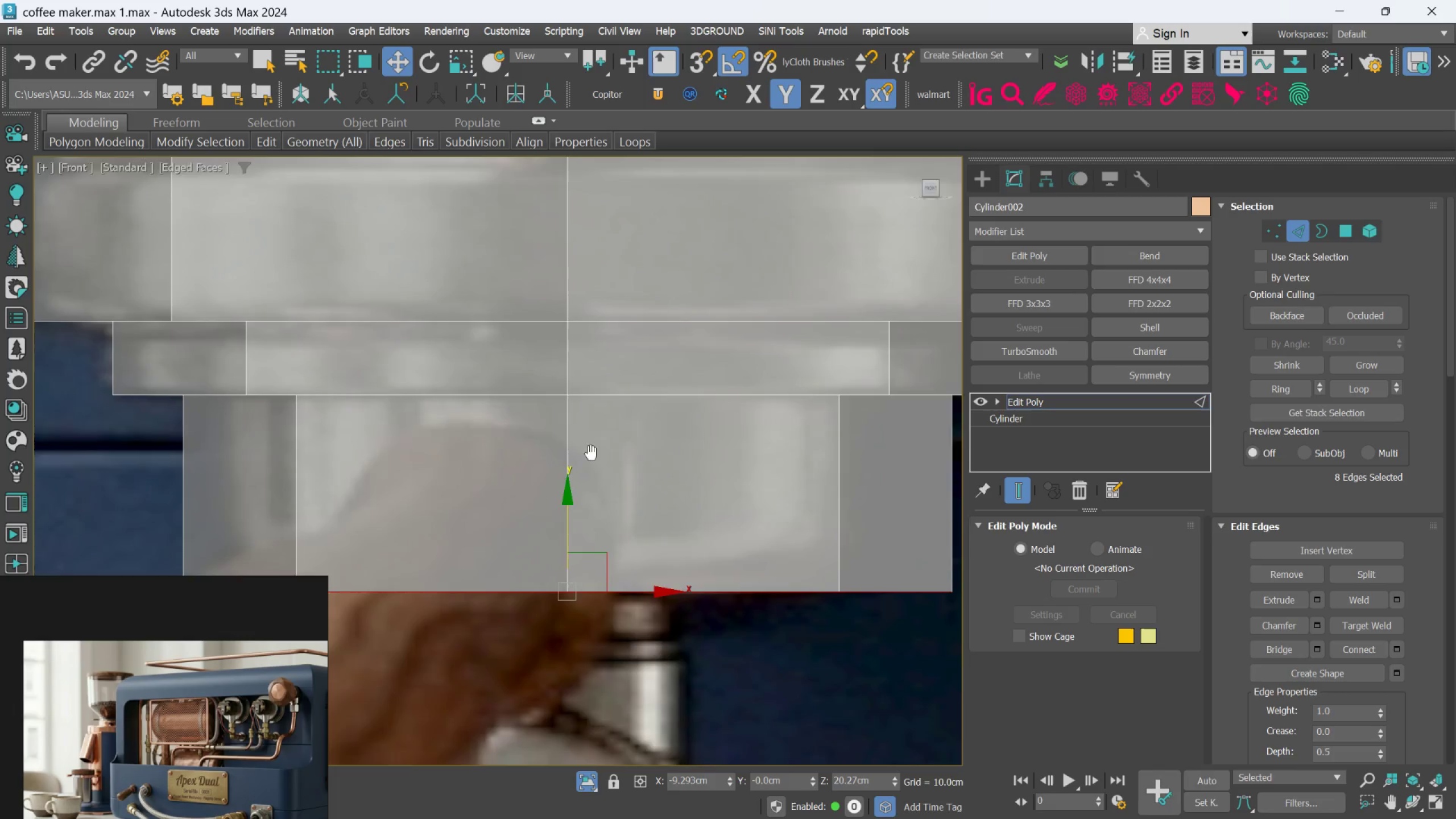 
hold_key(key=ShiftLeft, duration=1.51)
 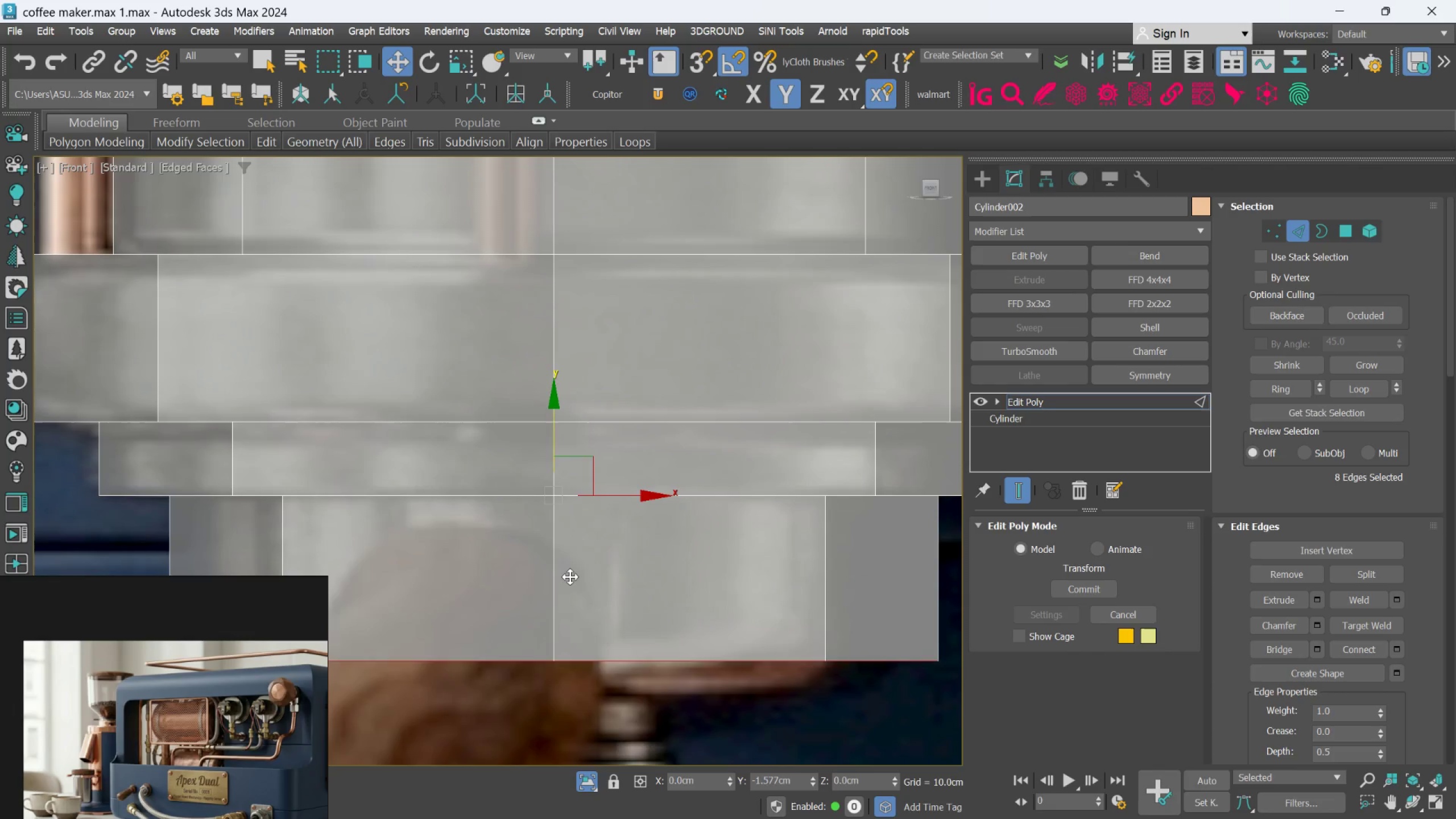 
hold_key(key=ShiftLeft, duration=1.52)
 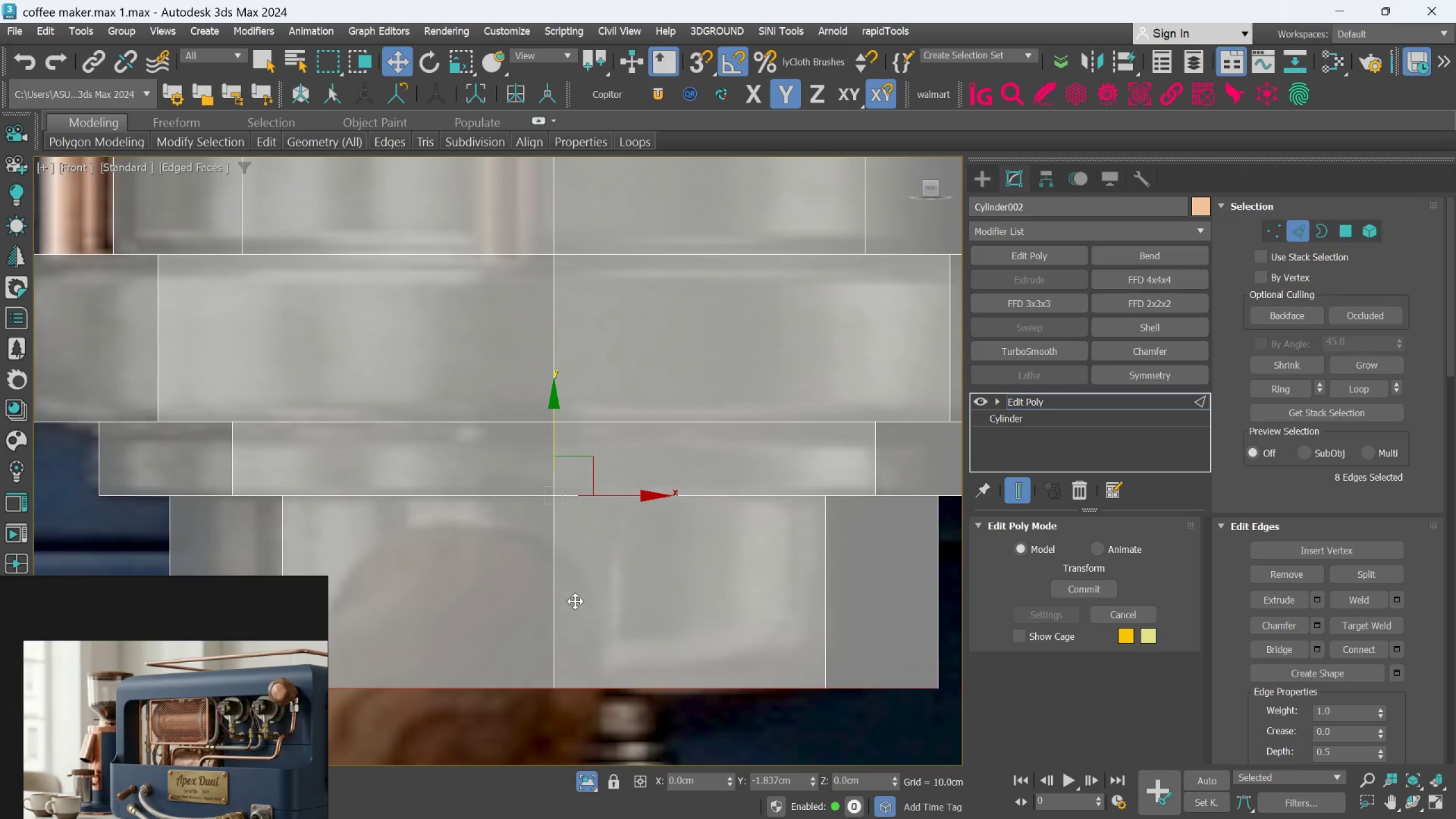 
hold_key(key=ShiftLeft, duration=0.99)
 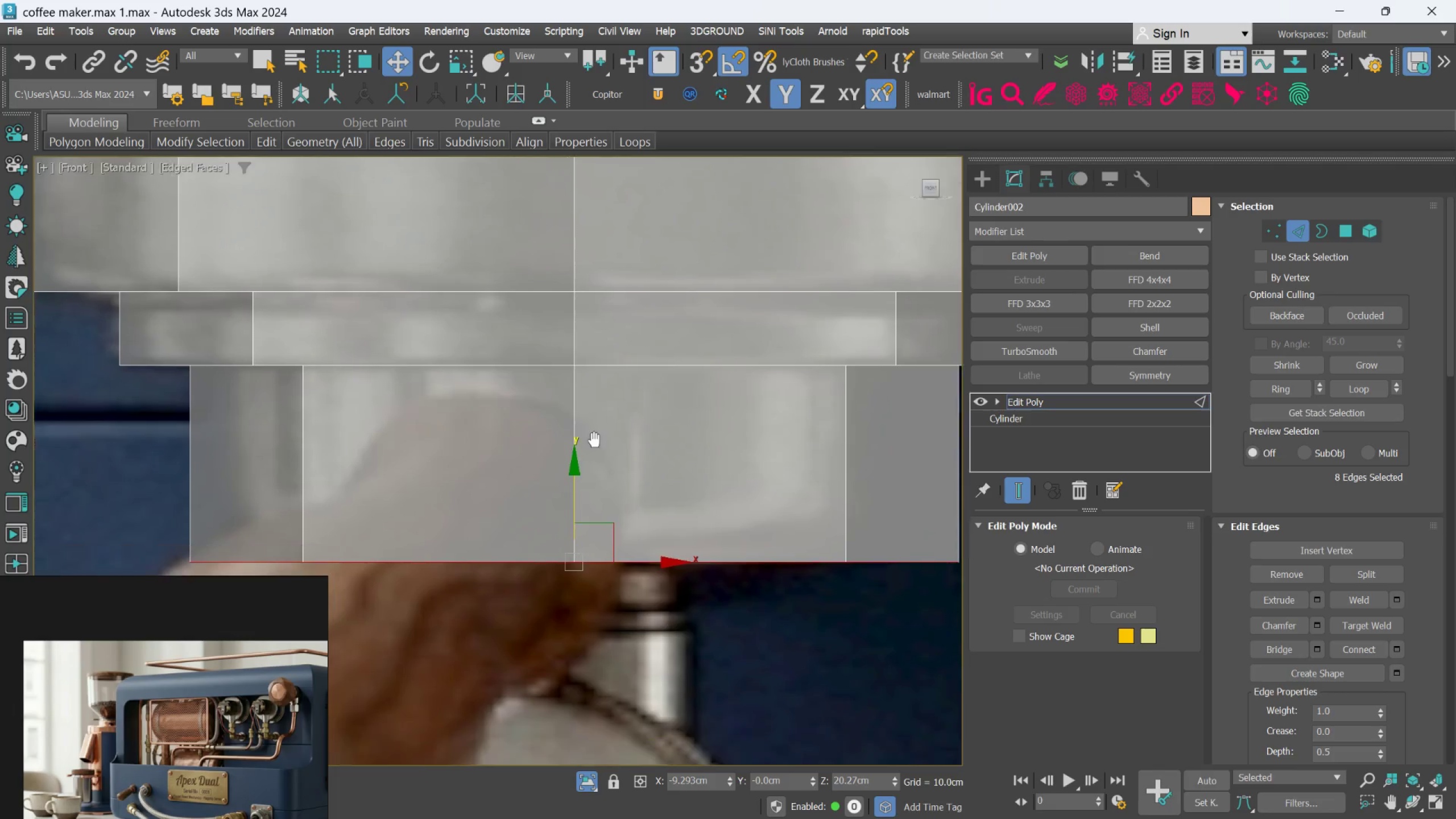 
scroll: coordinate [595, 449], scroll_direction: down, amount: 2.0
 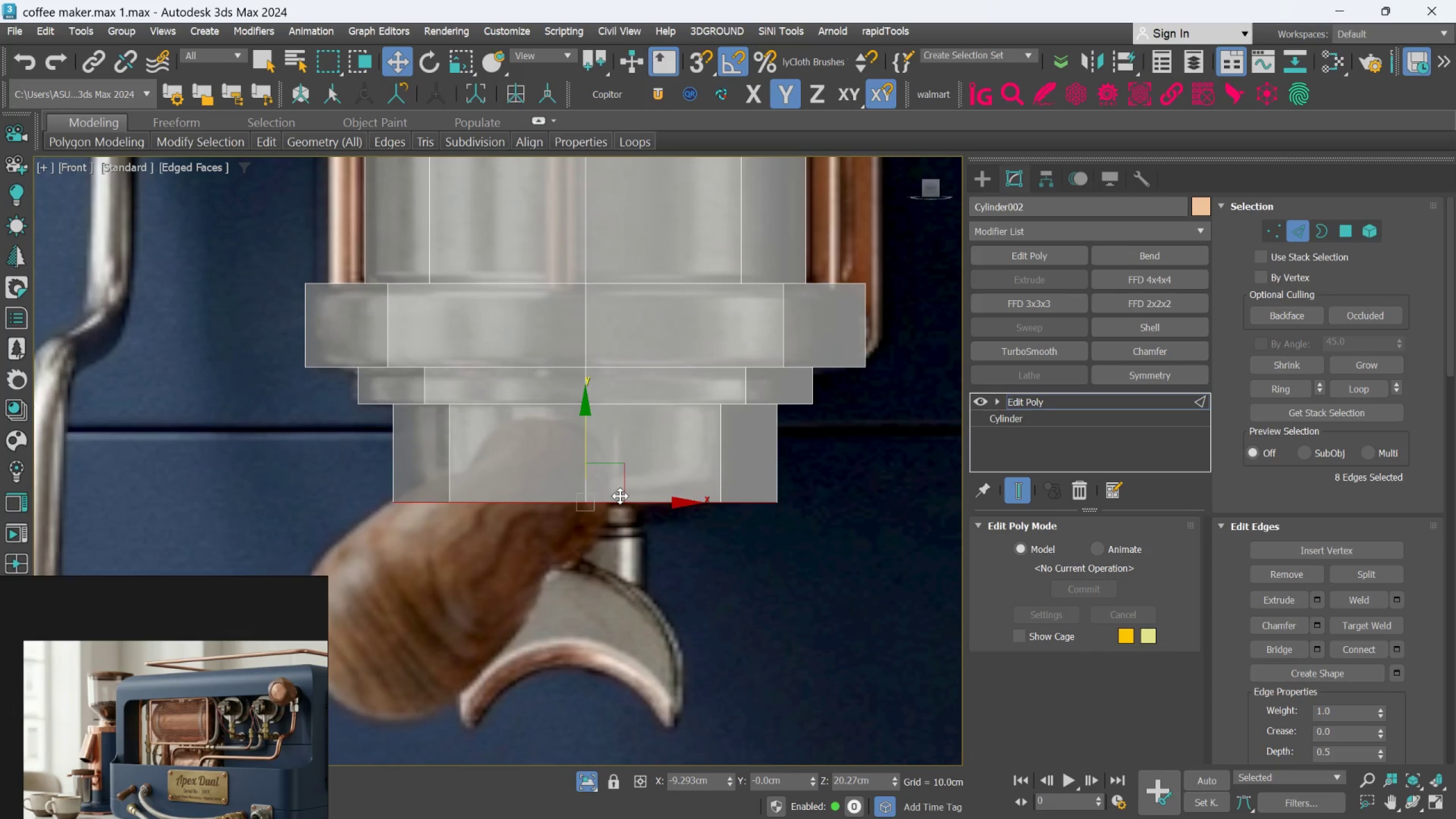 
scroll: coordinate [620, 496], scroll_direction: up, amount: 2.0
 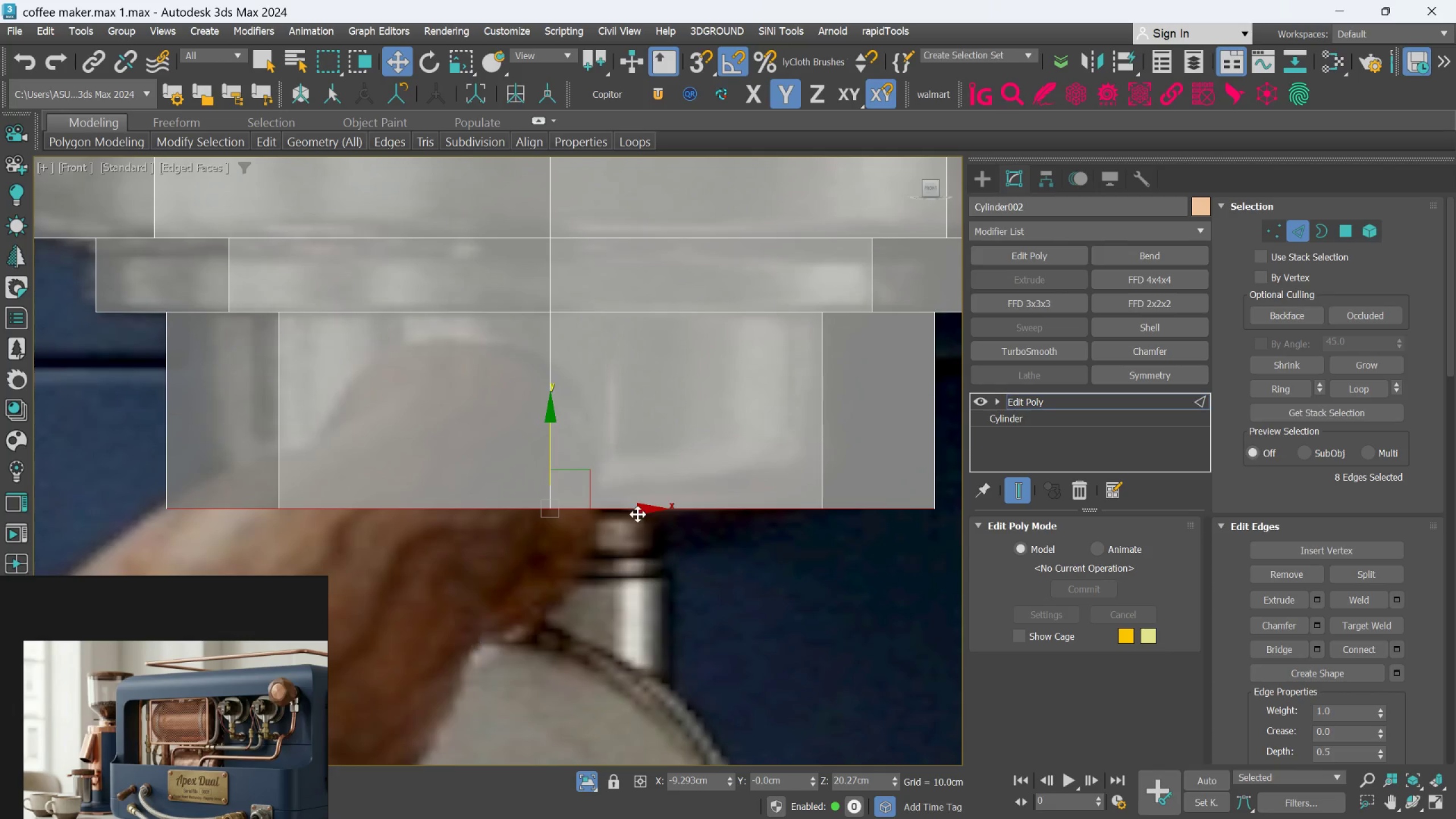 
scroll: coordinate [150, 688], scroll_direction: down, amount: 12.0
 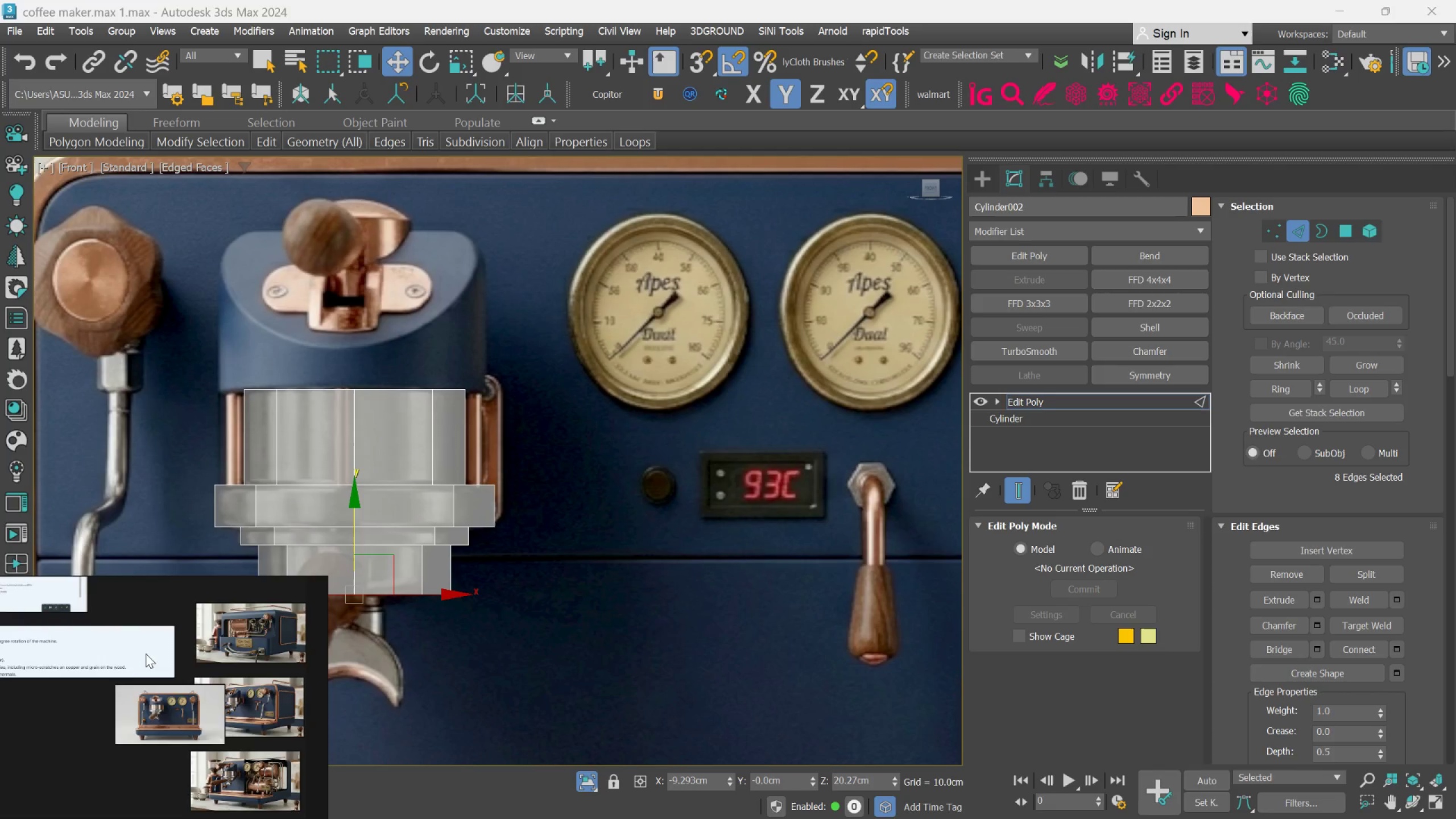 
scroll: coordinate [371, 557], scroll_direction: up, amount: 14.0
 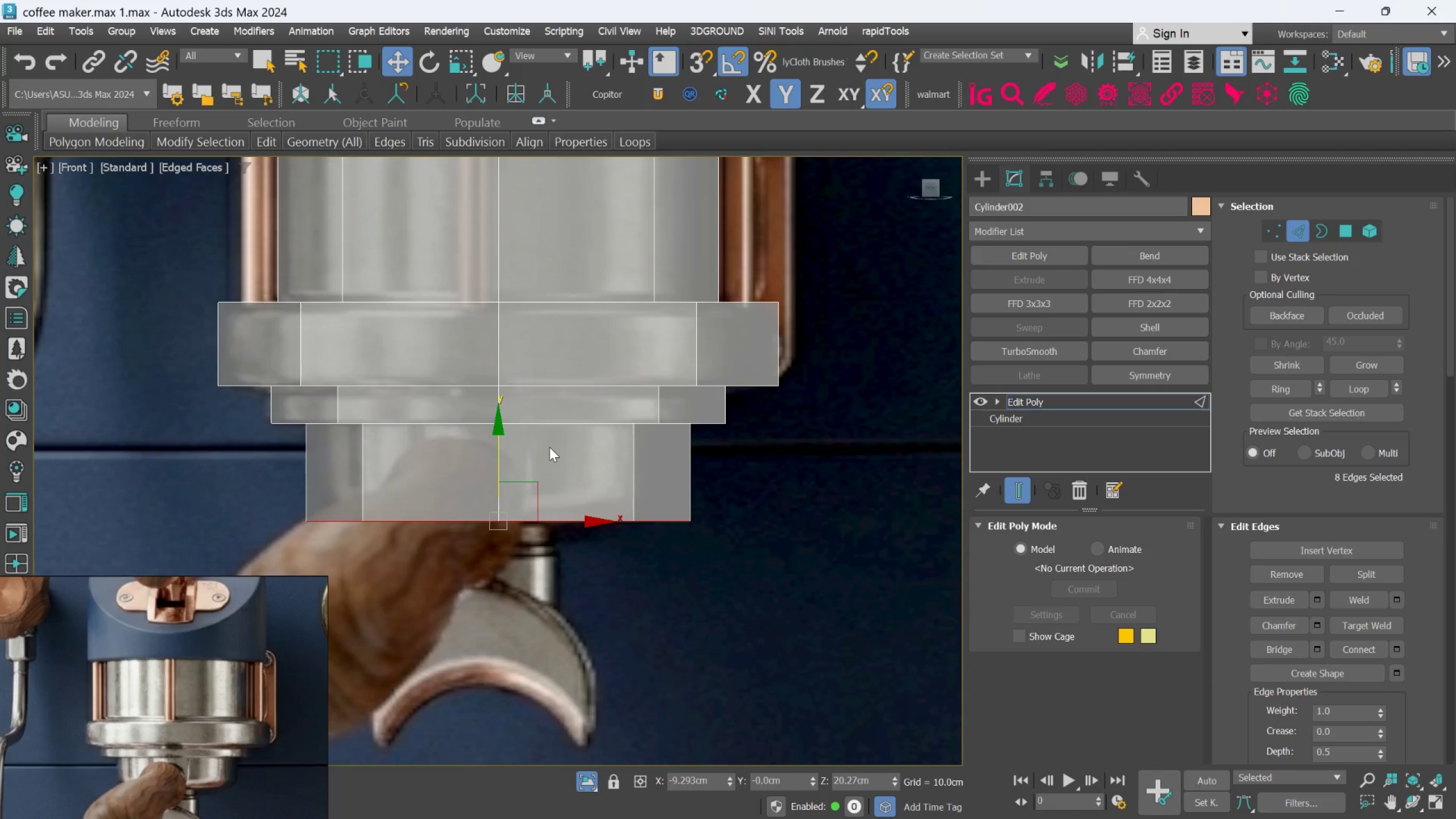 
wait(6.94)
 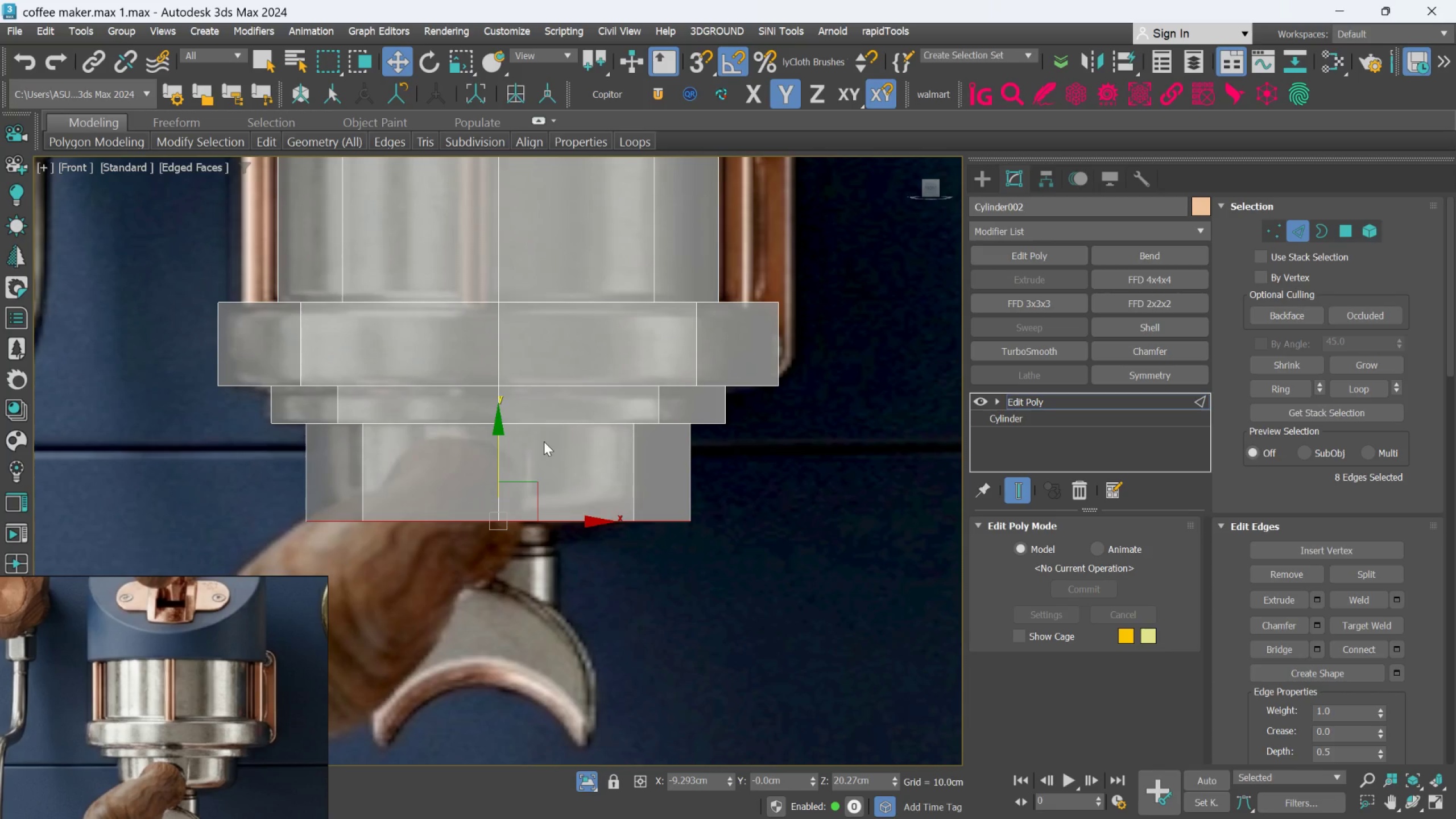 
scroll: coordinate [564, 493], scroll_direction: up, amount: 1.0
 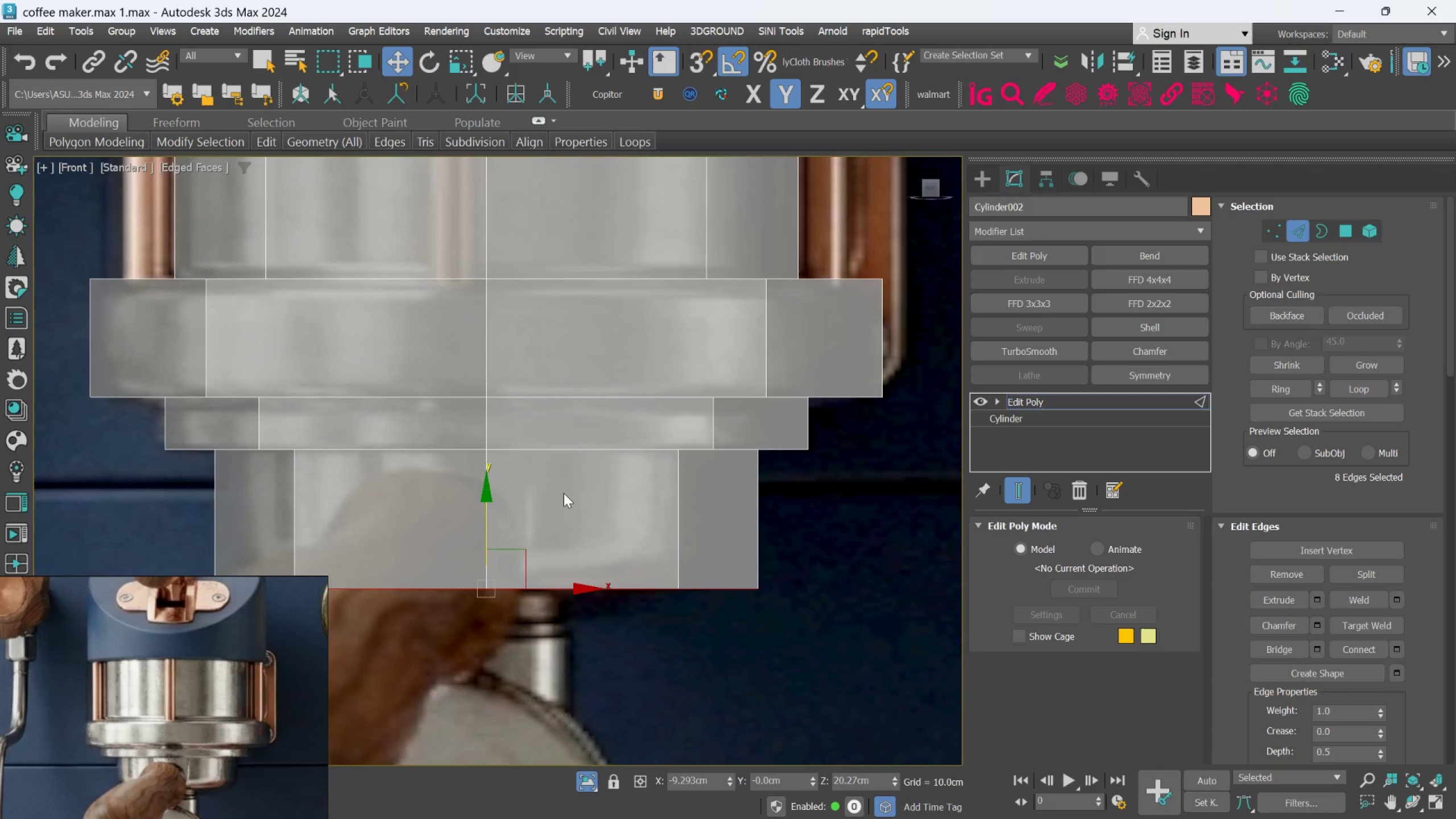 
scroll: coordinate [564, 493], scroll_direction: down, amount: 1.0
 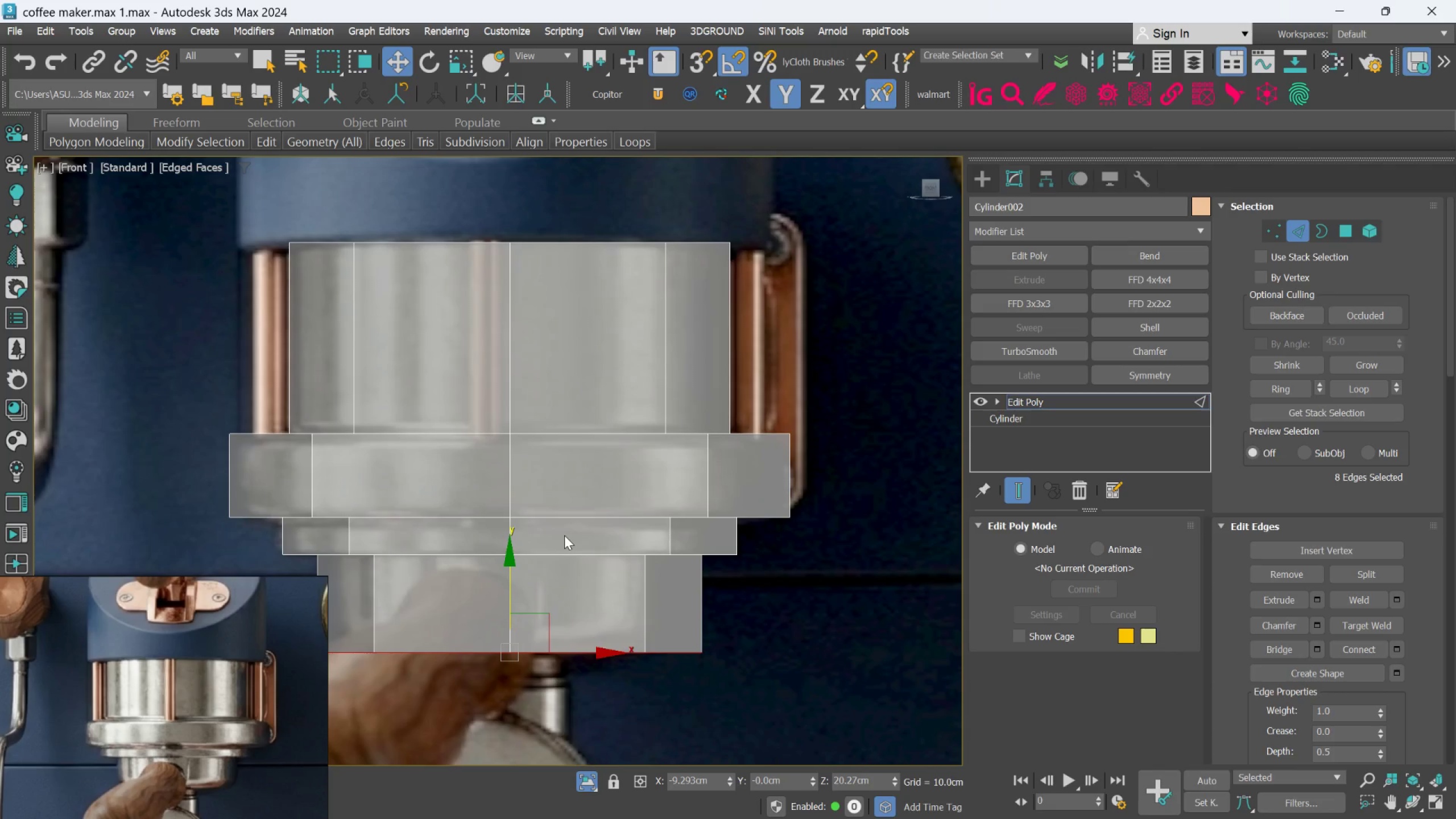 
wait(11.03)
 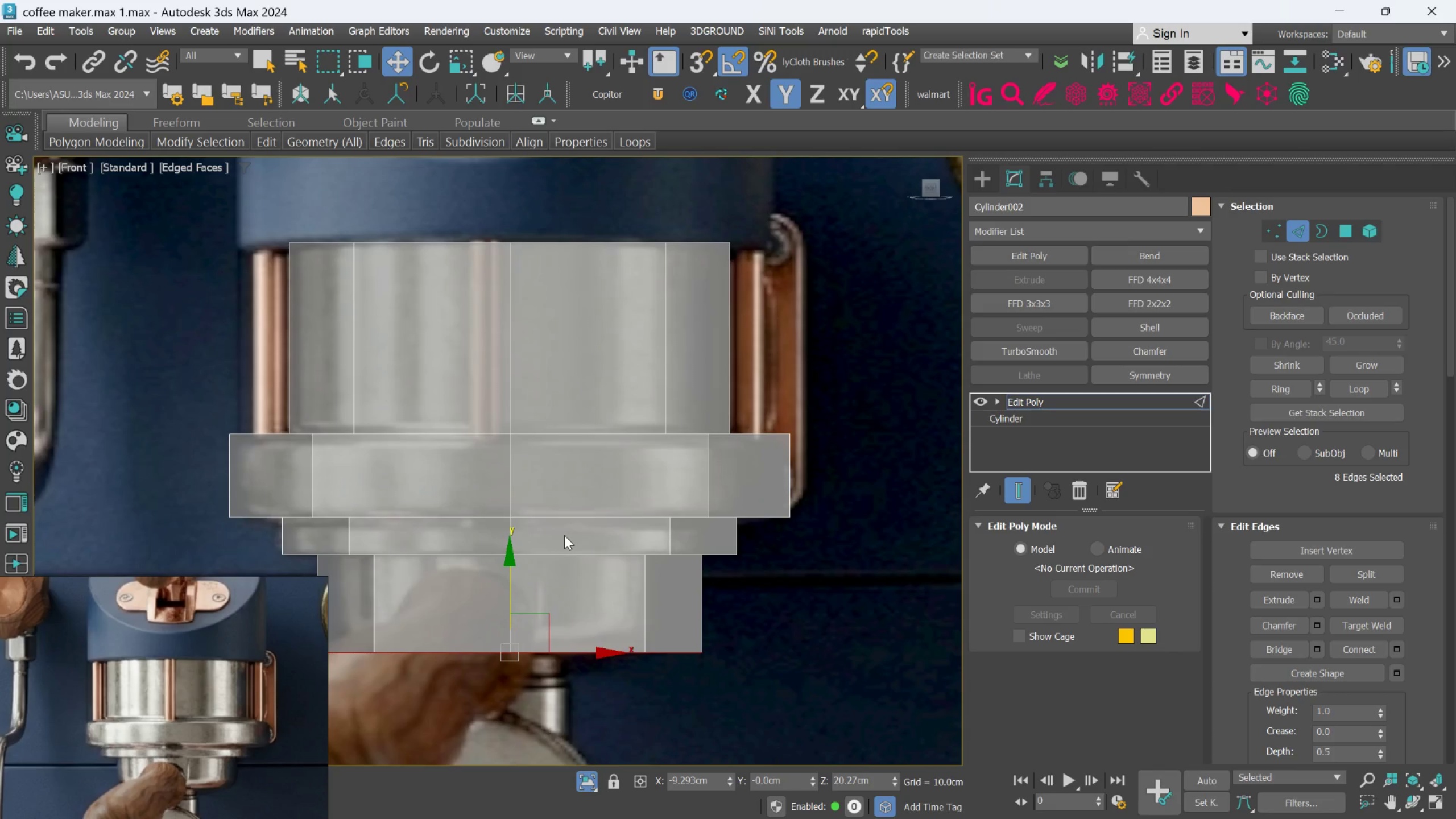 
hold_key(key=AltLeft, duration=1.53)
scroll: coordinate [567, 536], scroll_direction: down, amount: 1.0
 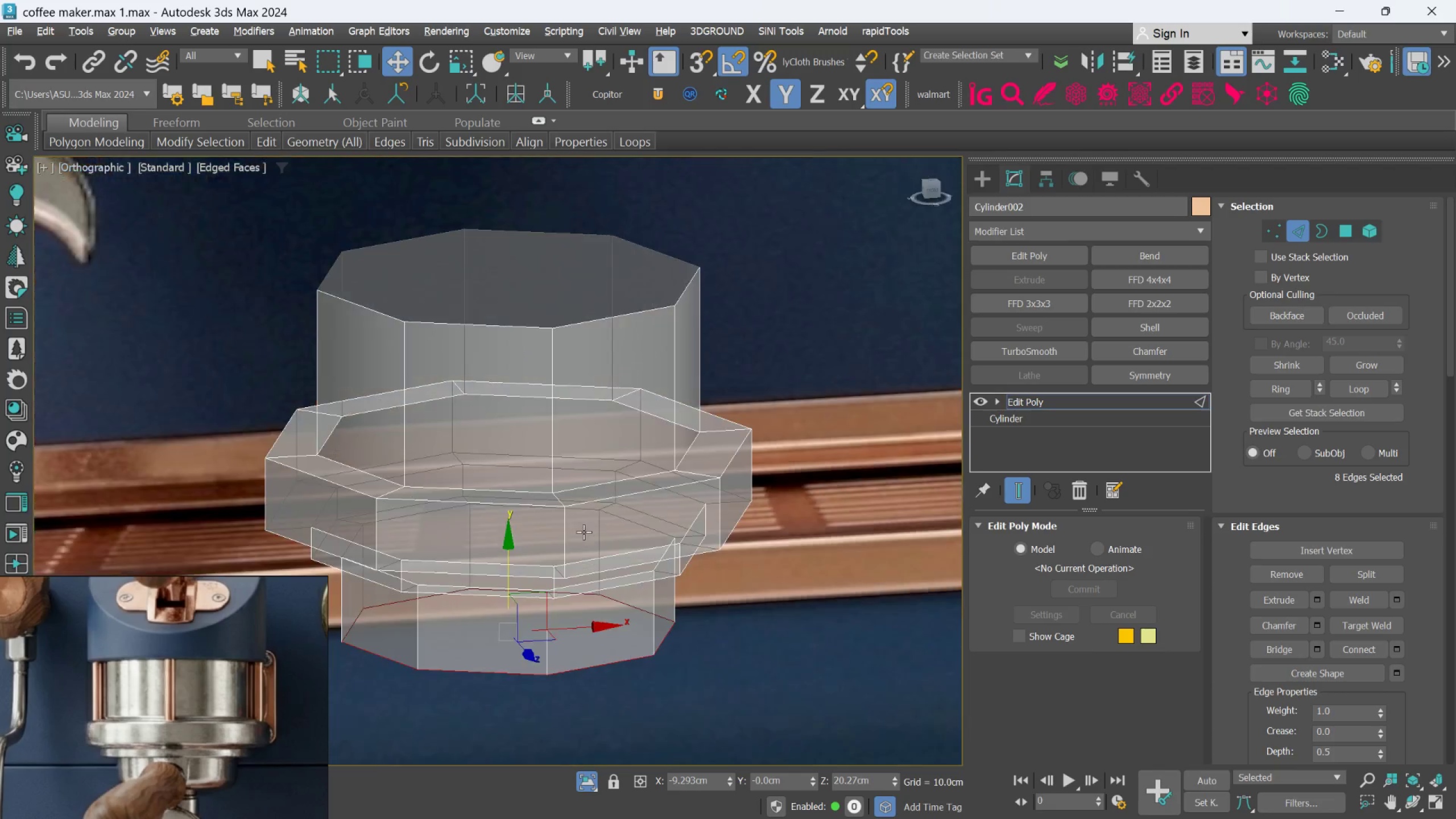 
hold_key(key=AltLeft, duration=0.44)
 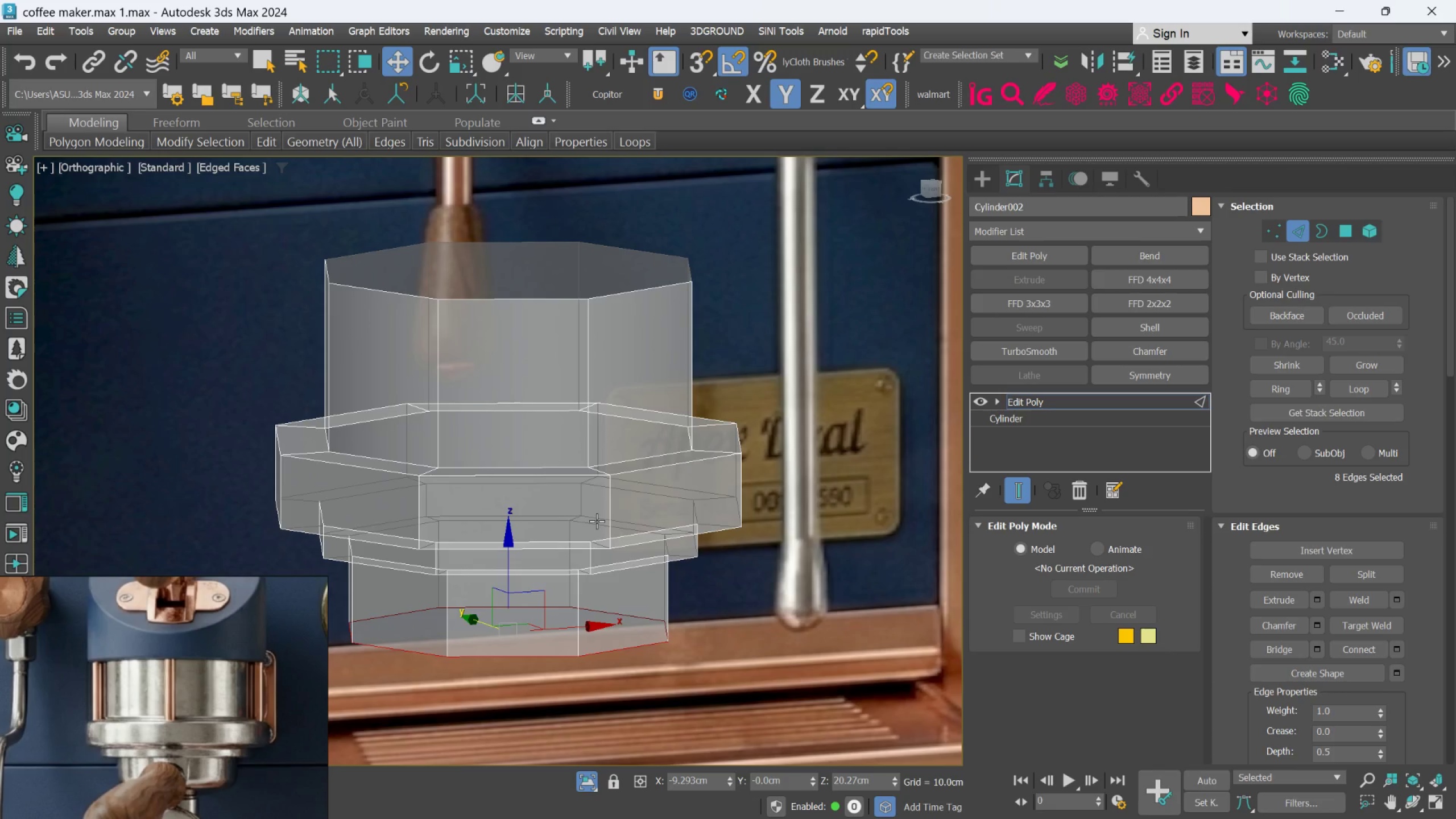 
key(F)
 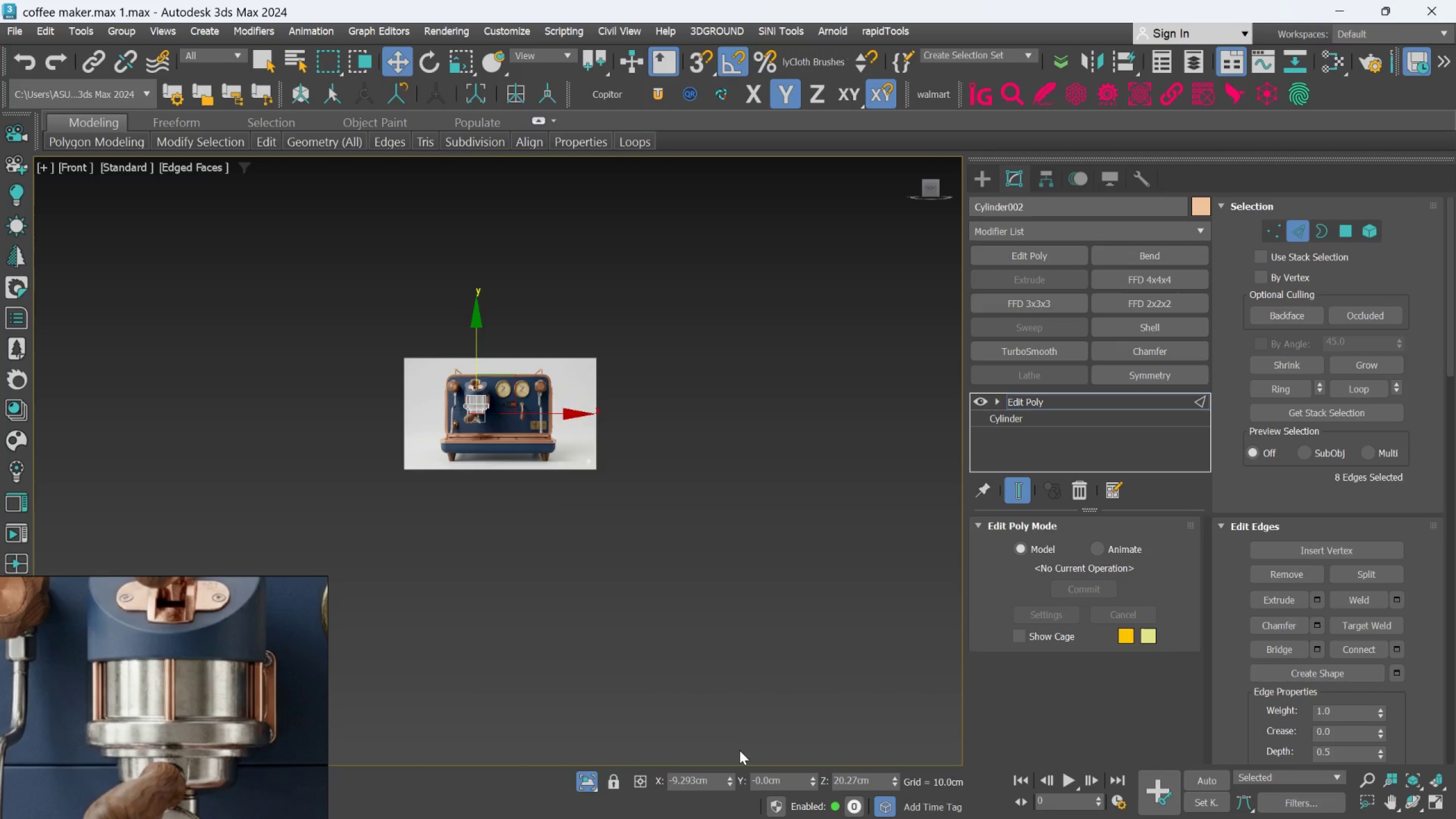 
left_click([584, 782])
 